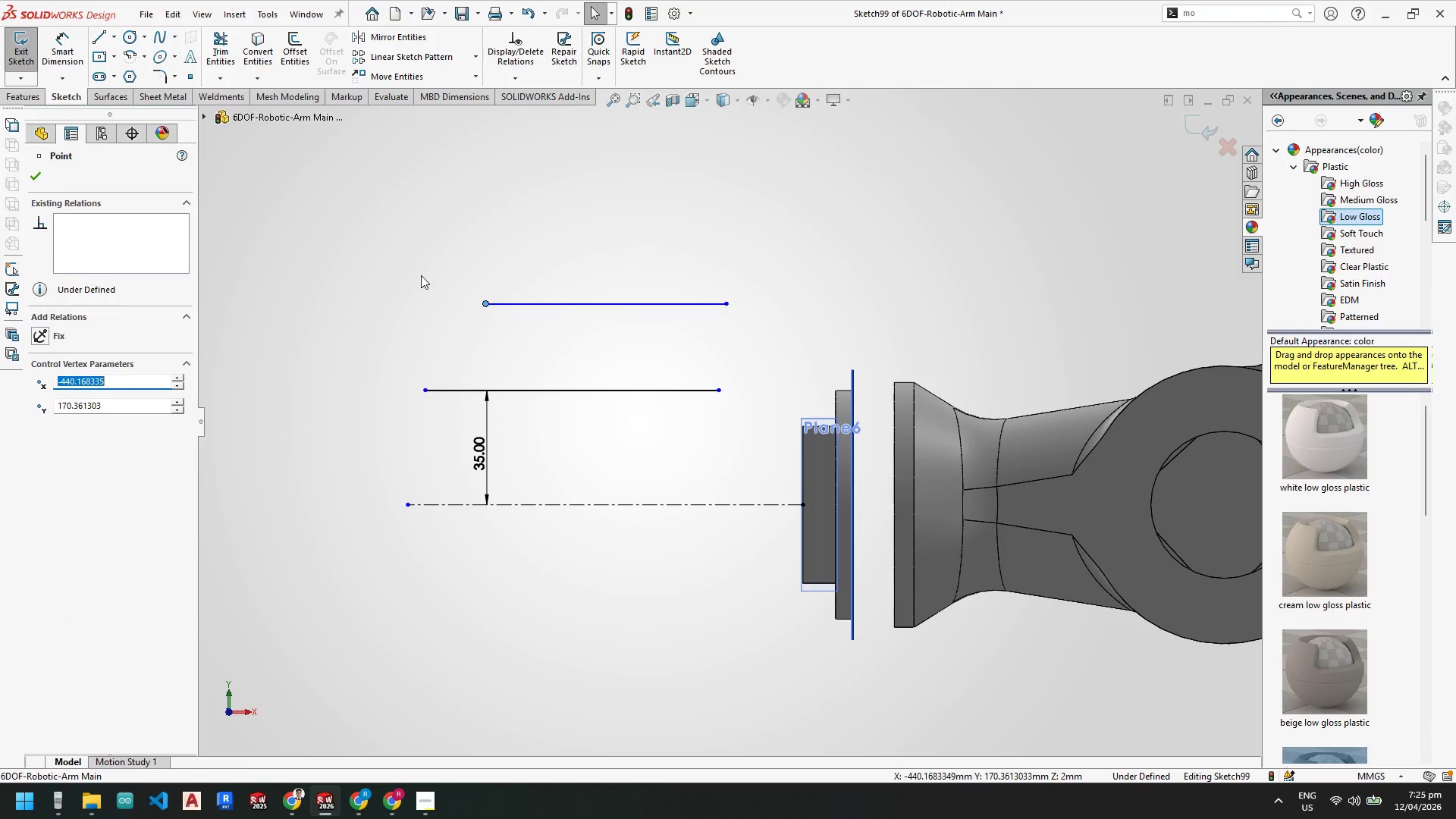 
key(Escape)
 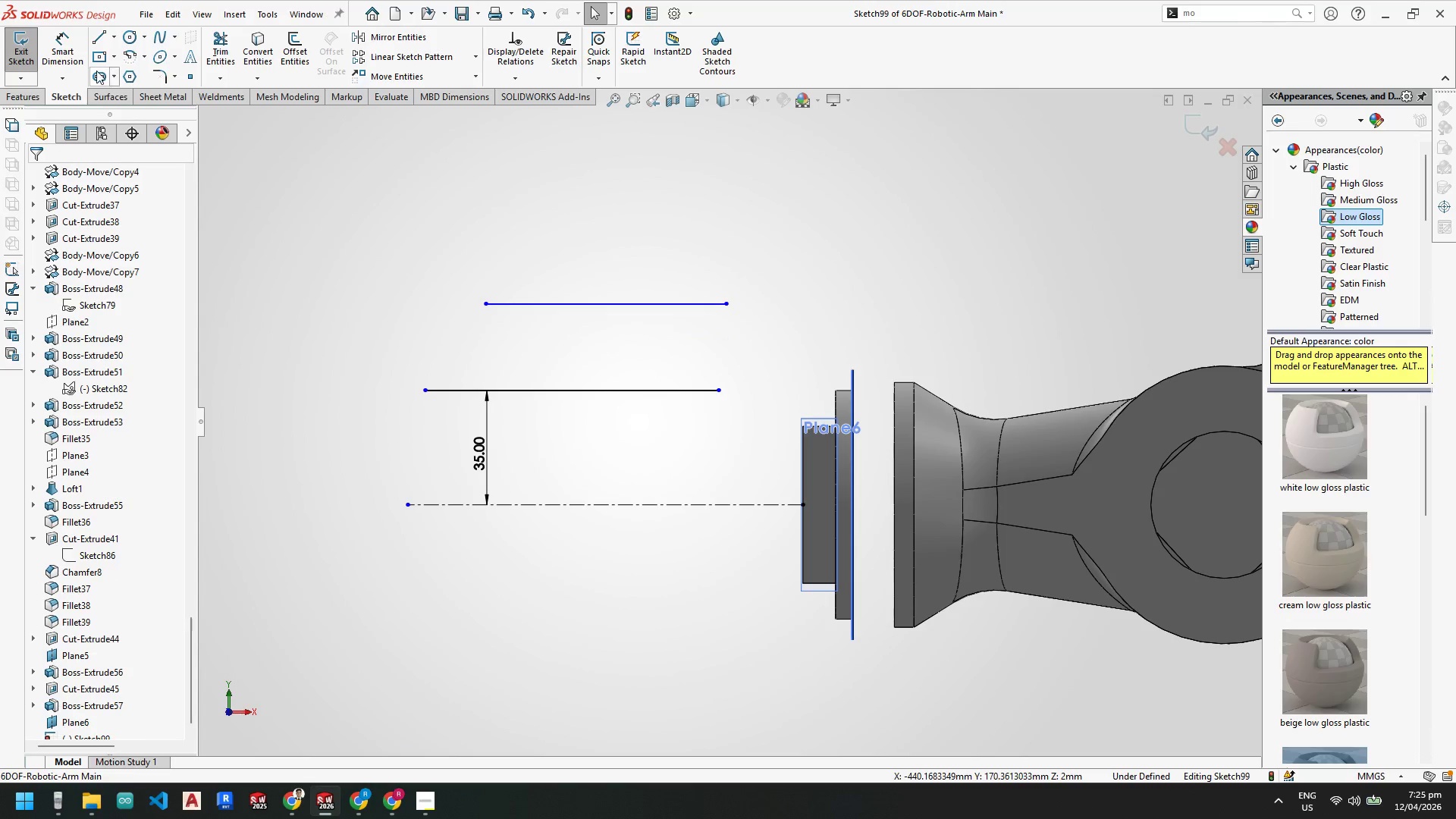 
key(Escape)
 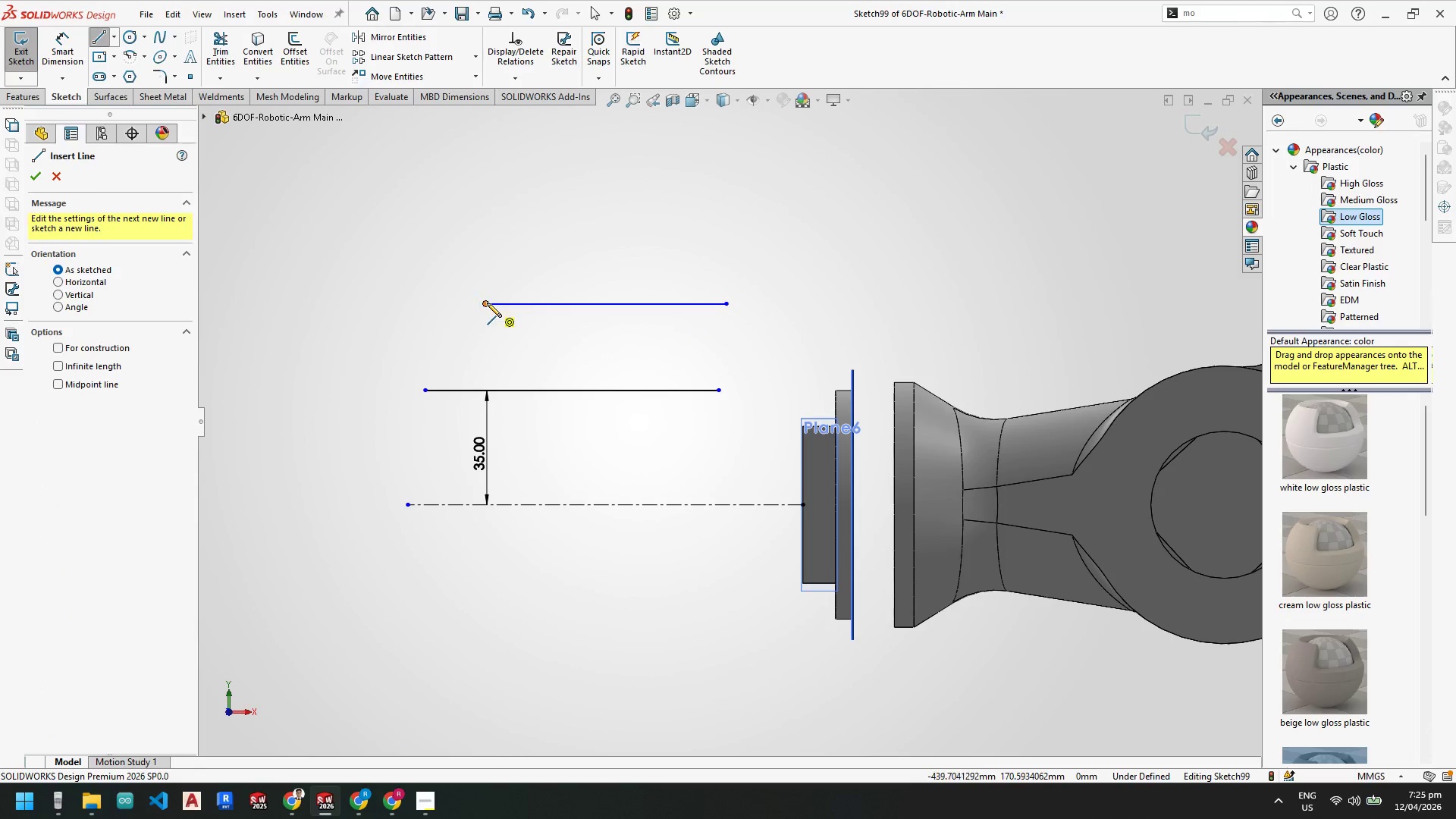 
left_click_drag(start_coordinate=[486, 302], to_coordinate=[479, 303])
 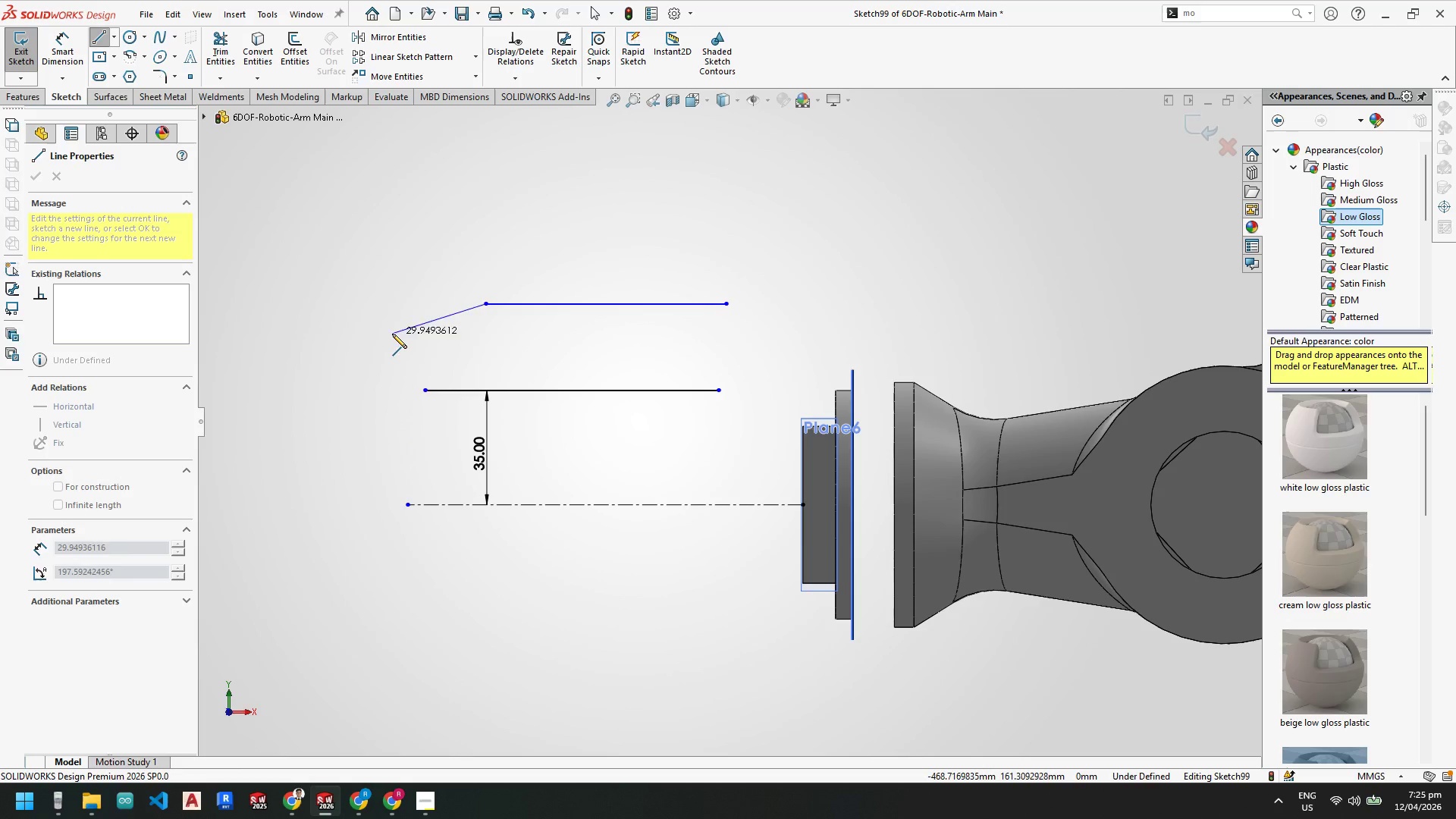 
left_click([438, 325])
 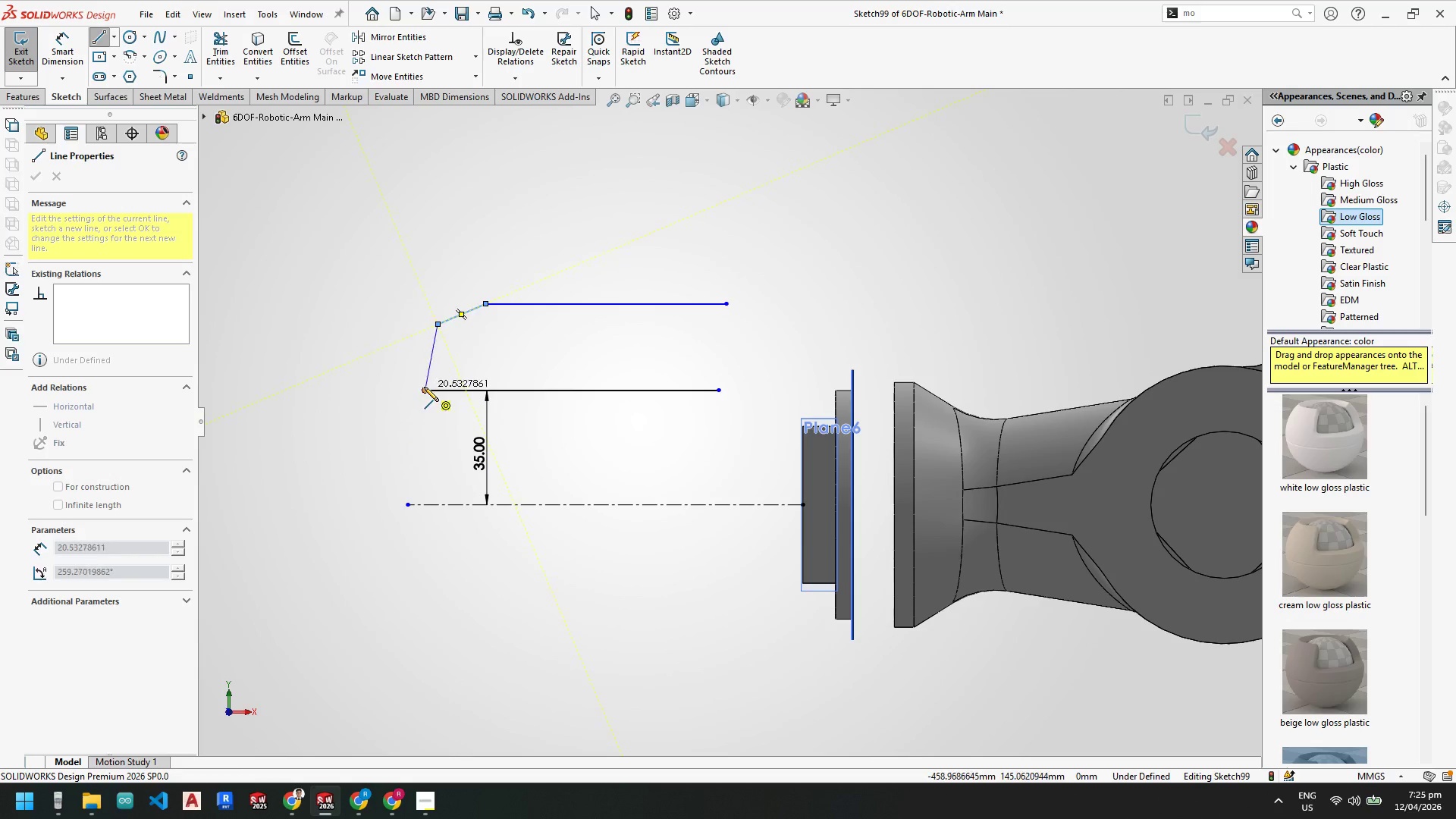 
left_click([425, 387])
 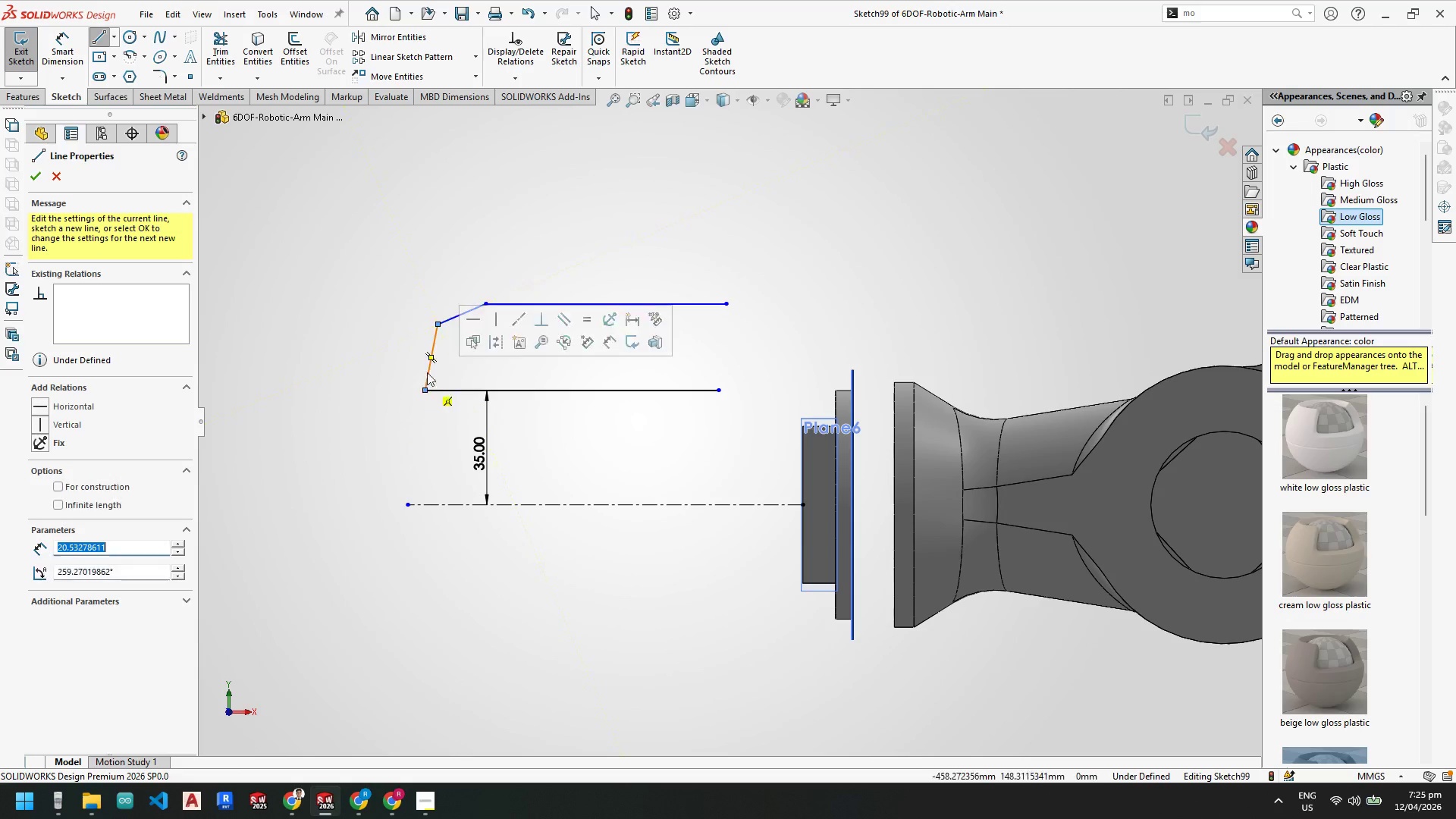 
key(Escape)
 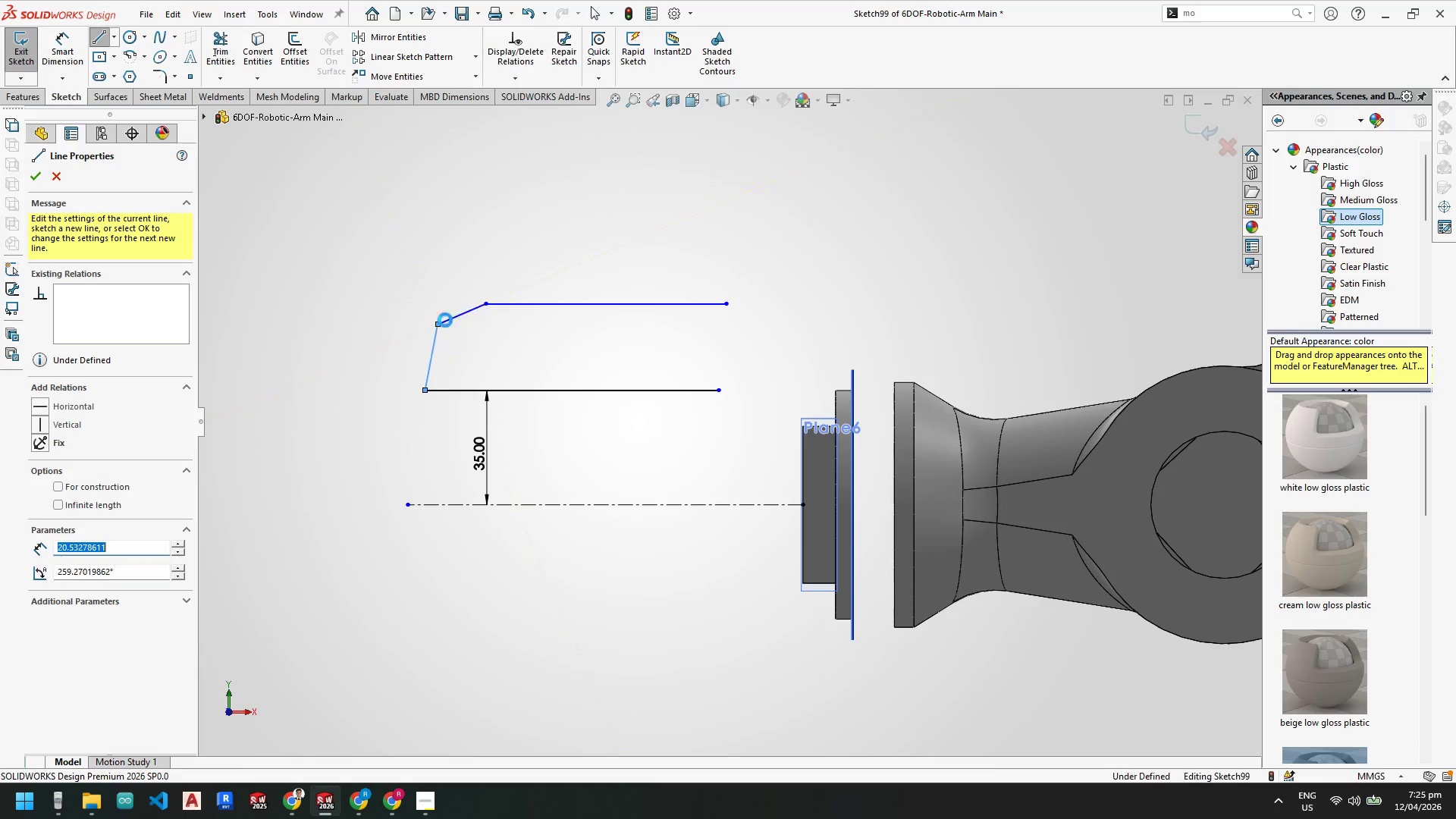 
key(Escape)
 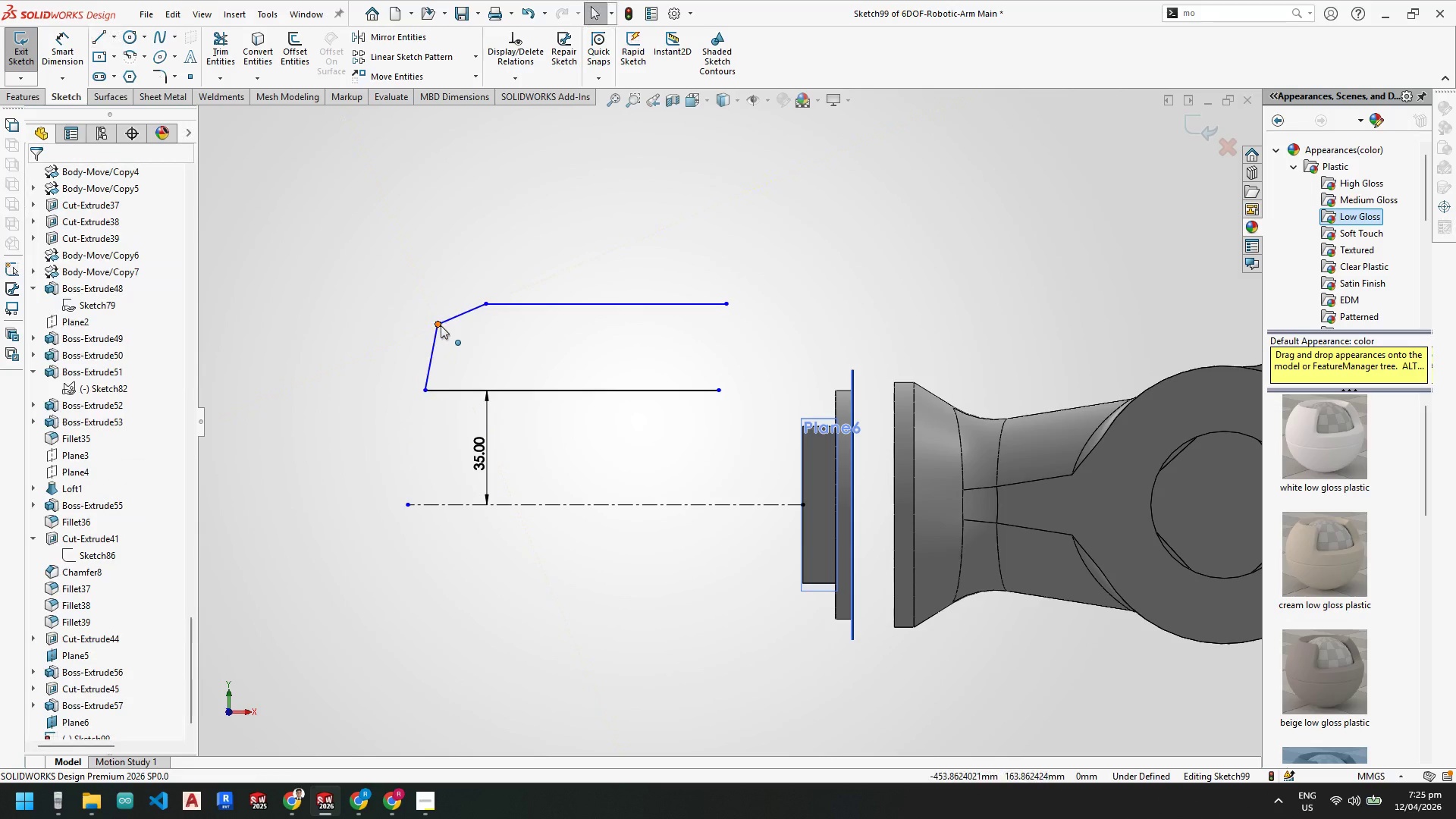 
left_click_drag(start_coordinate=[441, 325], to_coordinate=[440, 343])
 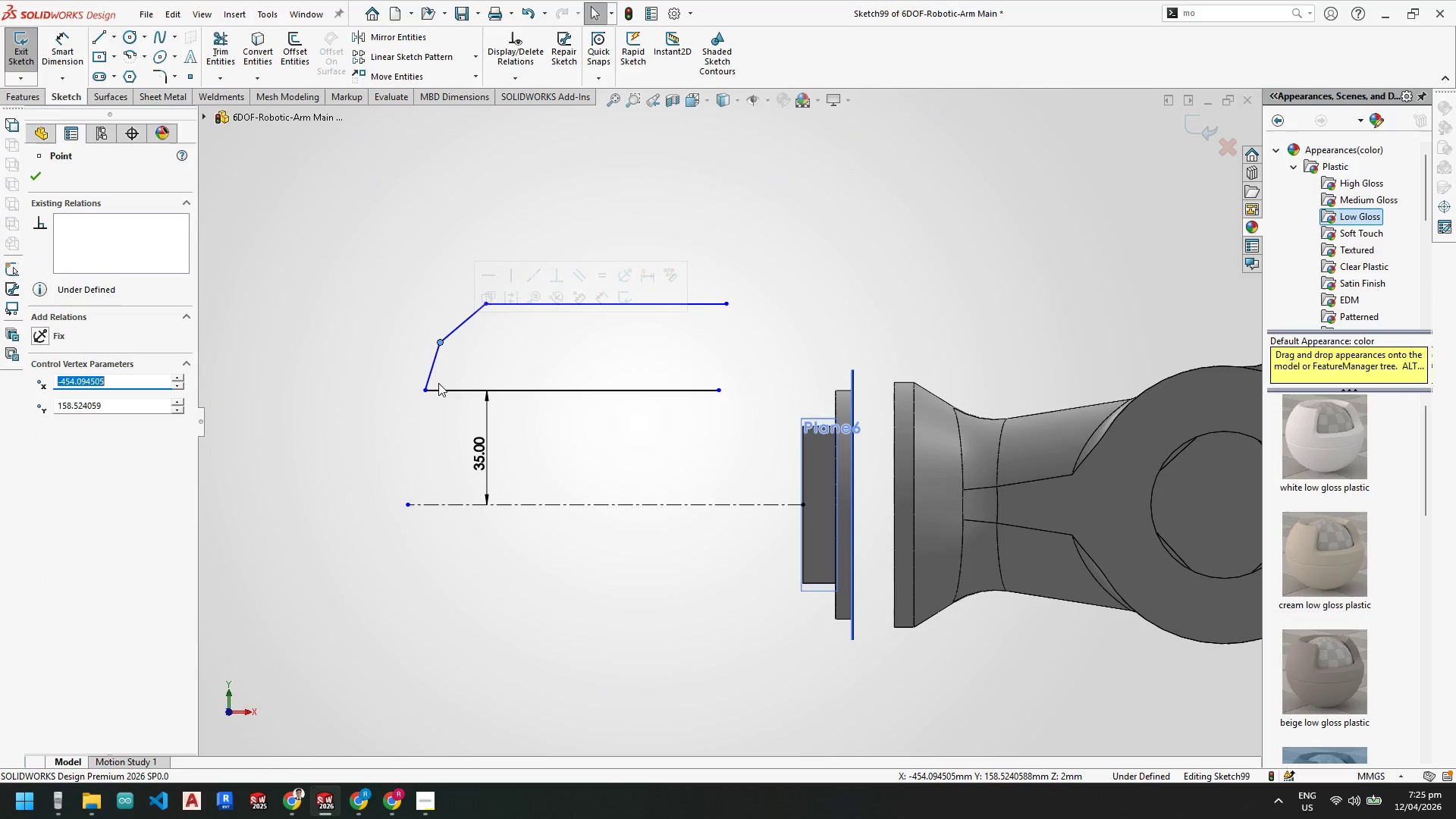 
left_click_drag(start_coordinate=[425, 392], to_coordinate=[400, 391])
 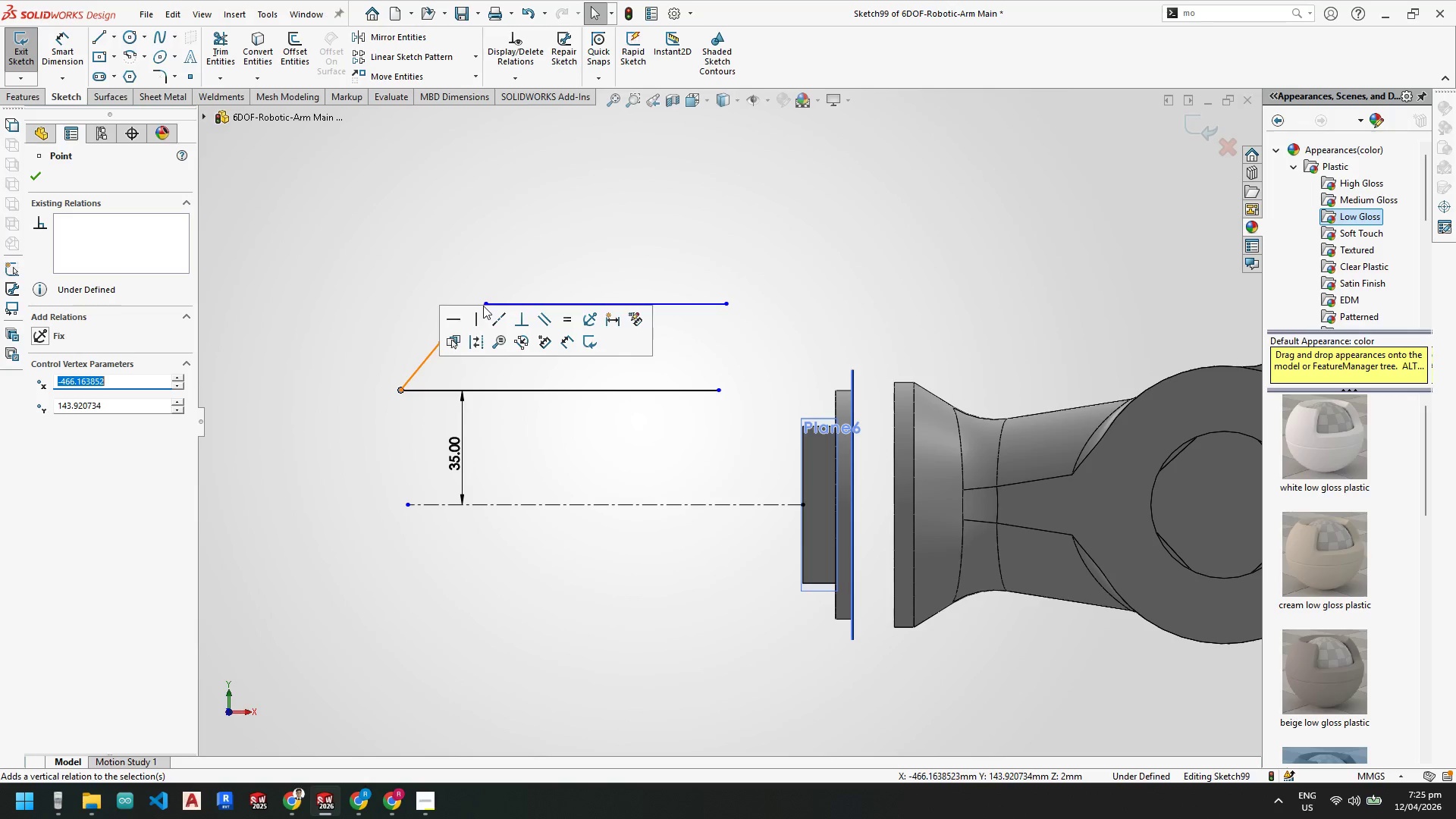 
key(Escape)
 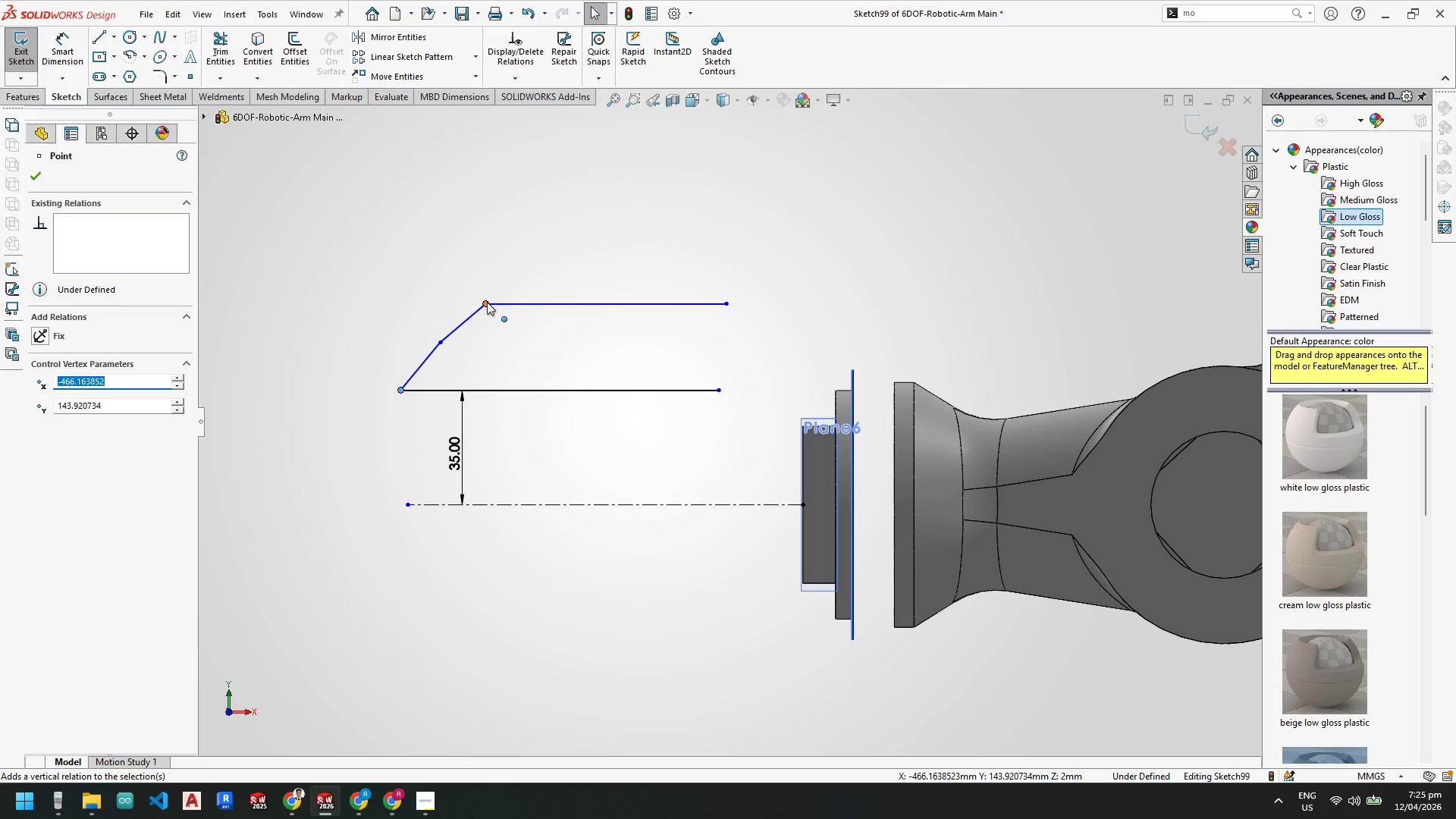 
left_click_drag(start_coordinate=[487, 302], to_coordinate=[523, 311])
 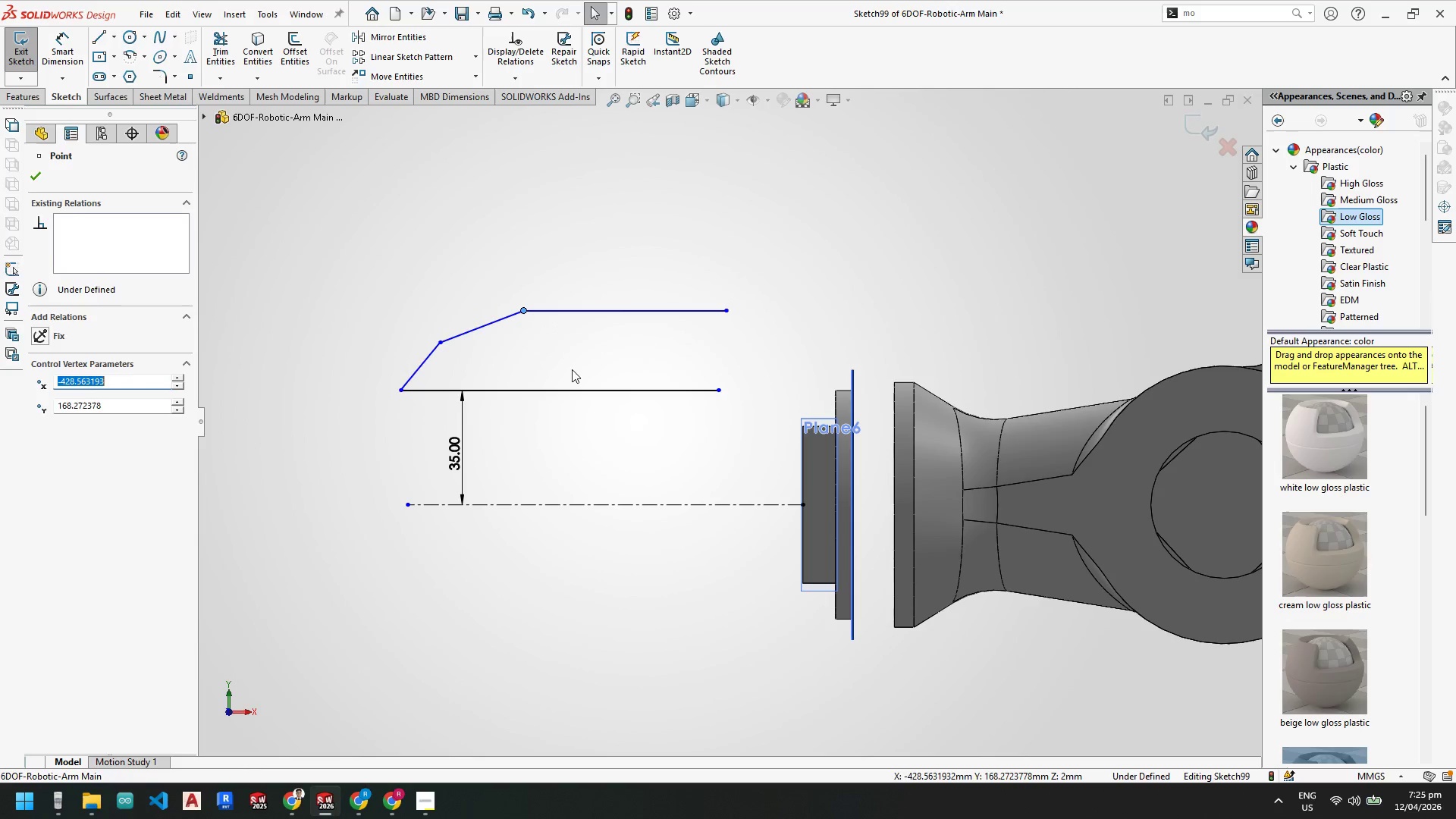 
key(Escape)
 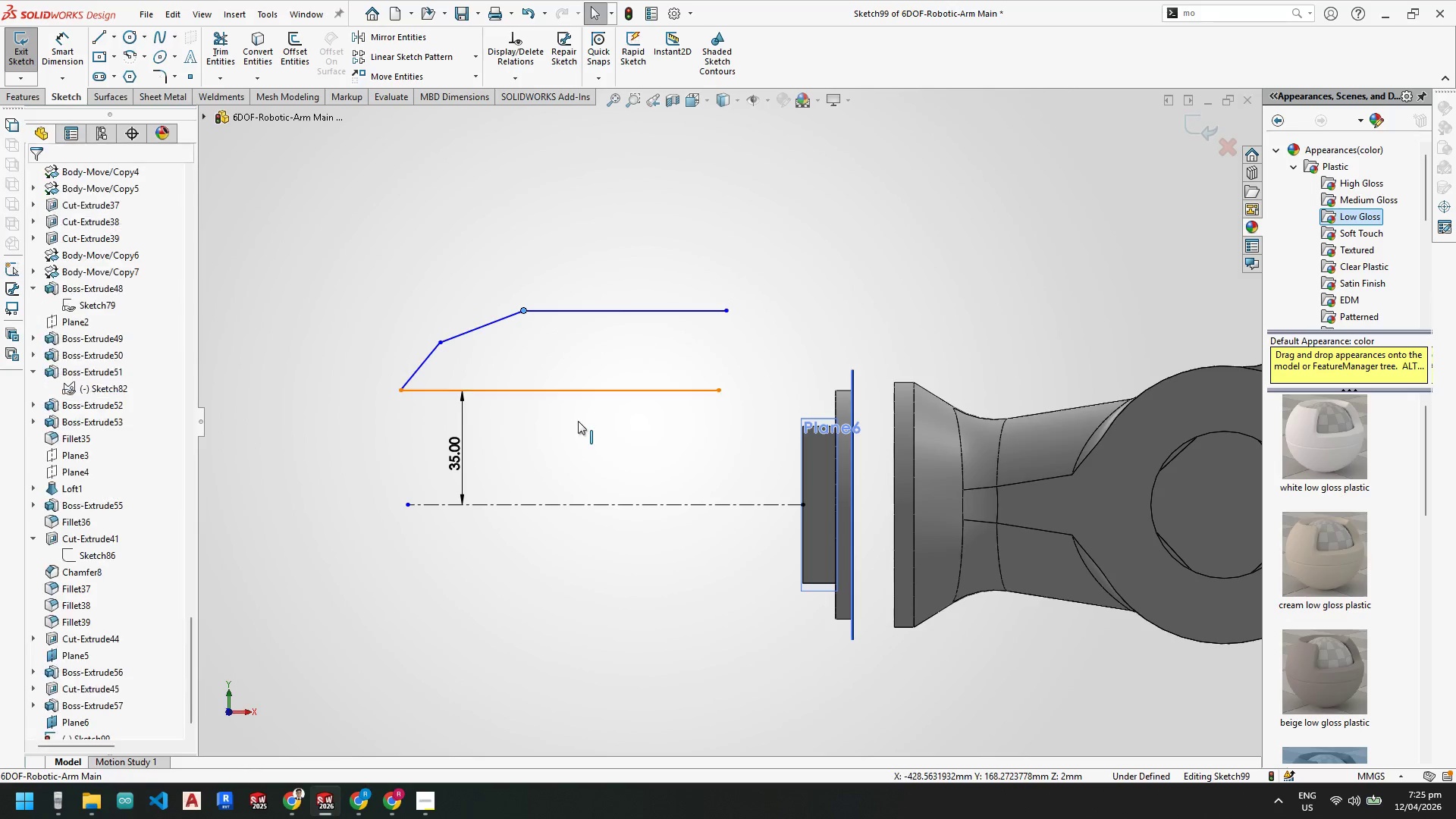 
key(Escape)
 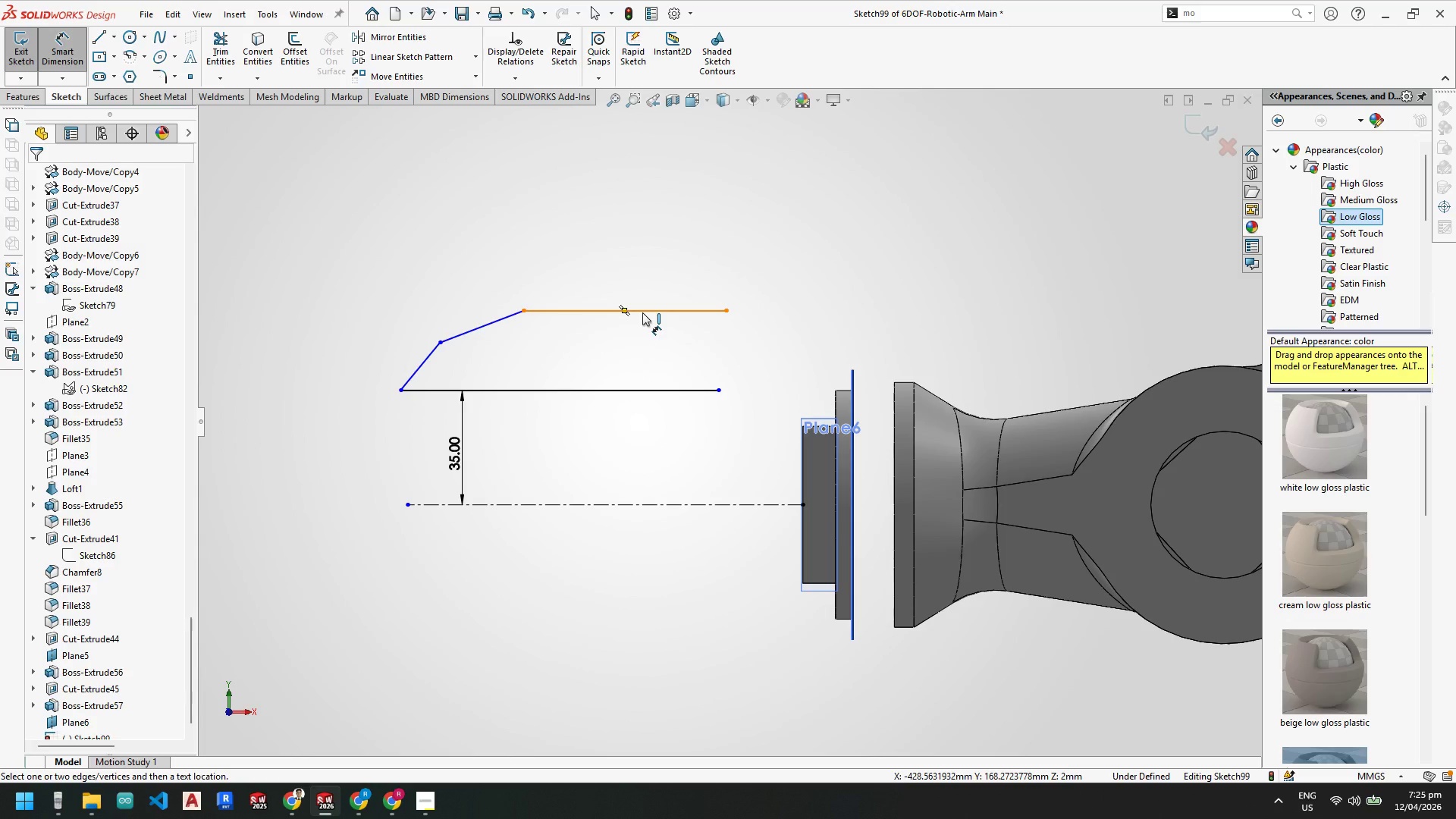 
wait(7.55)
 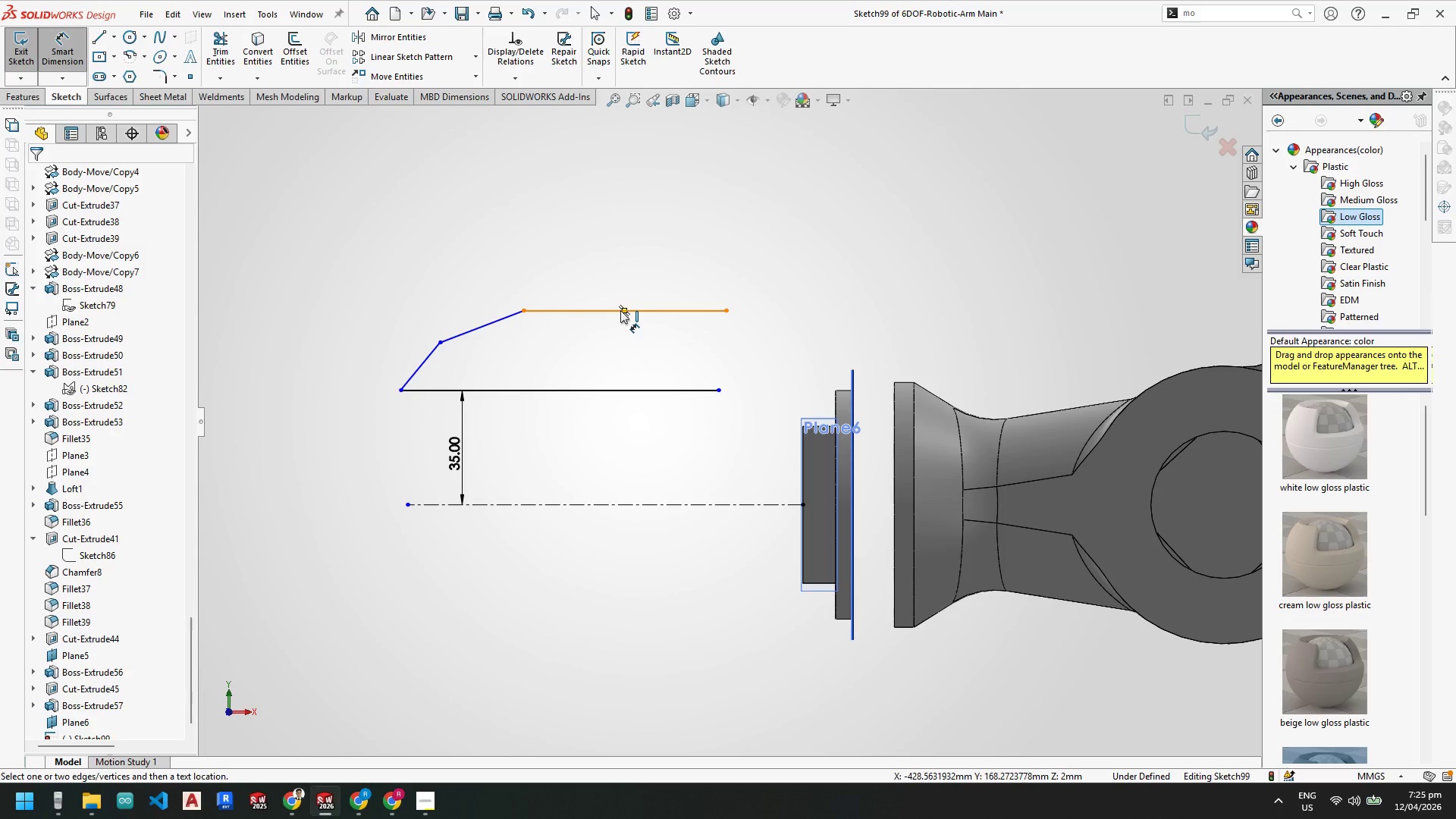 
left_click([649, 350])
 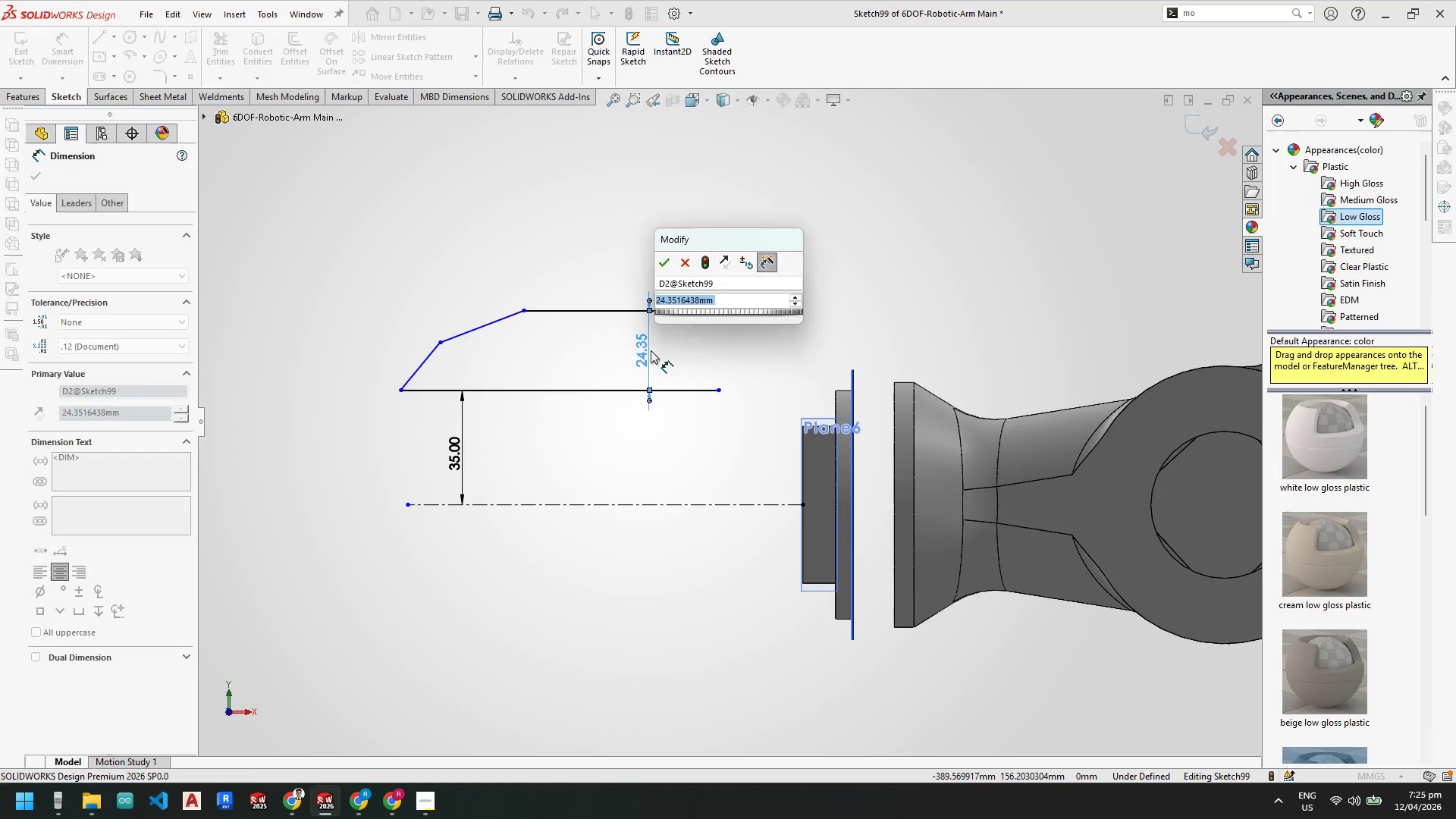 
key(Numpad3)
 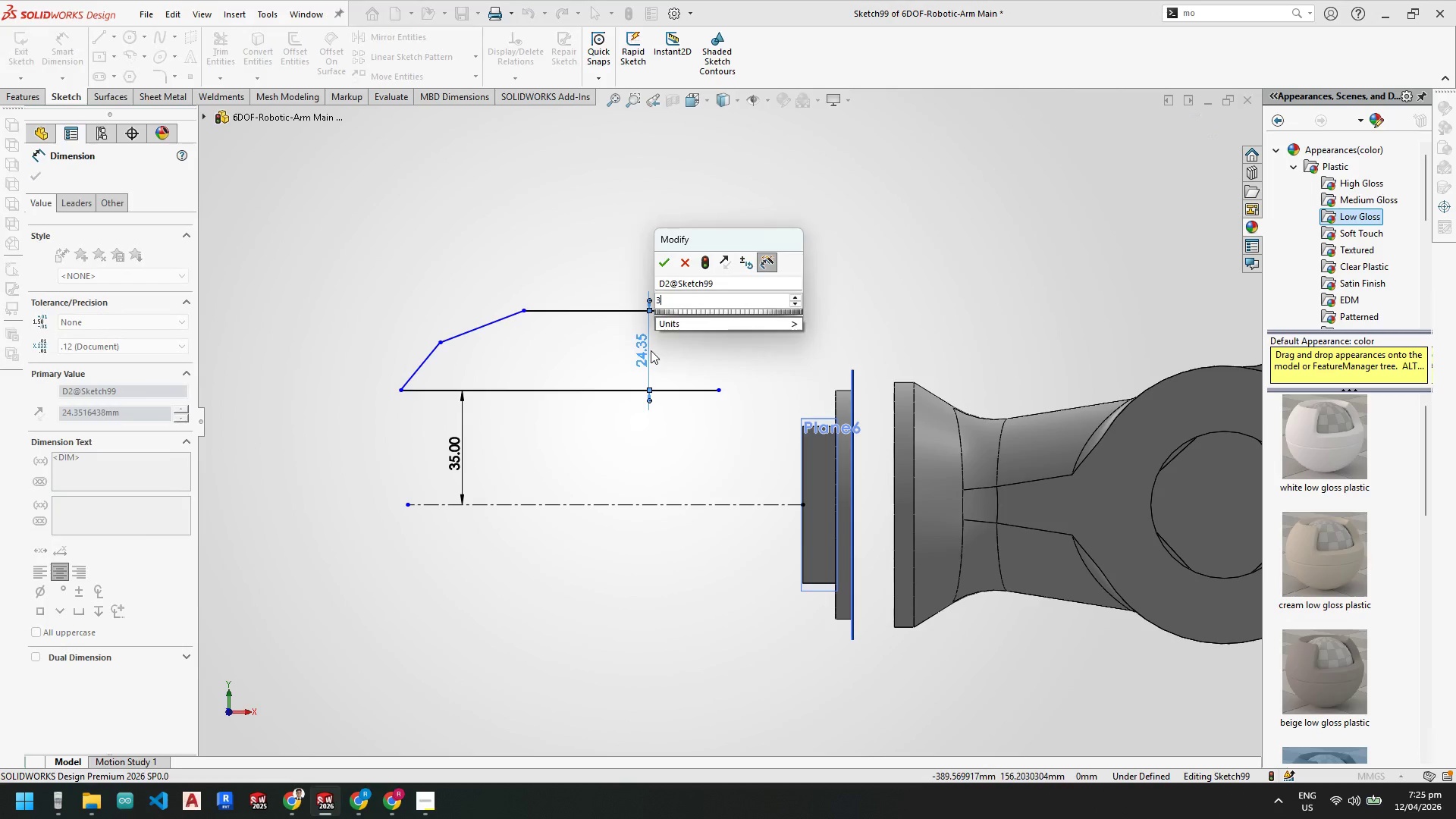 
key(Numpad0)
 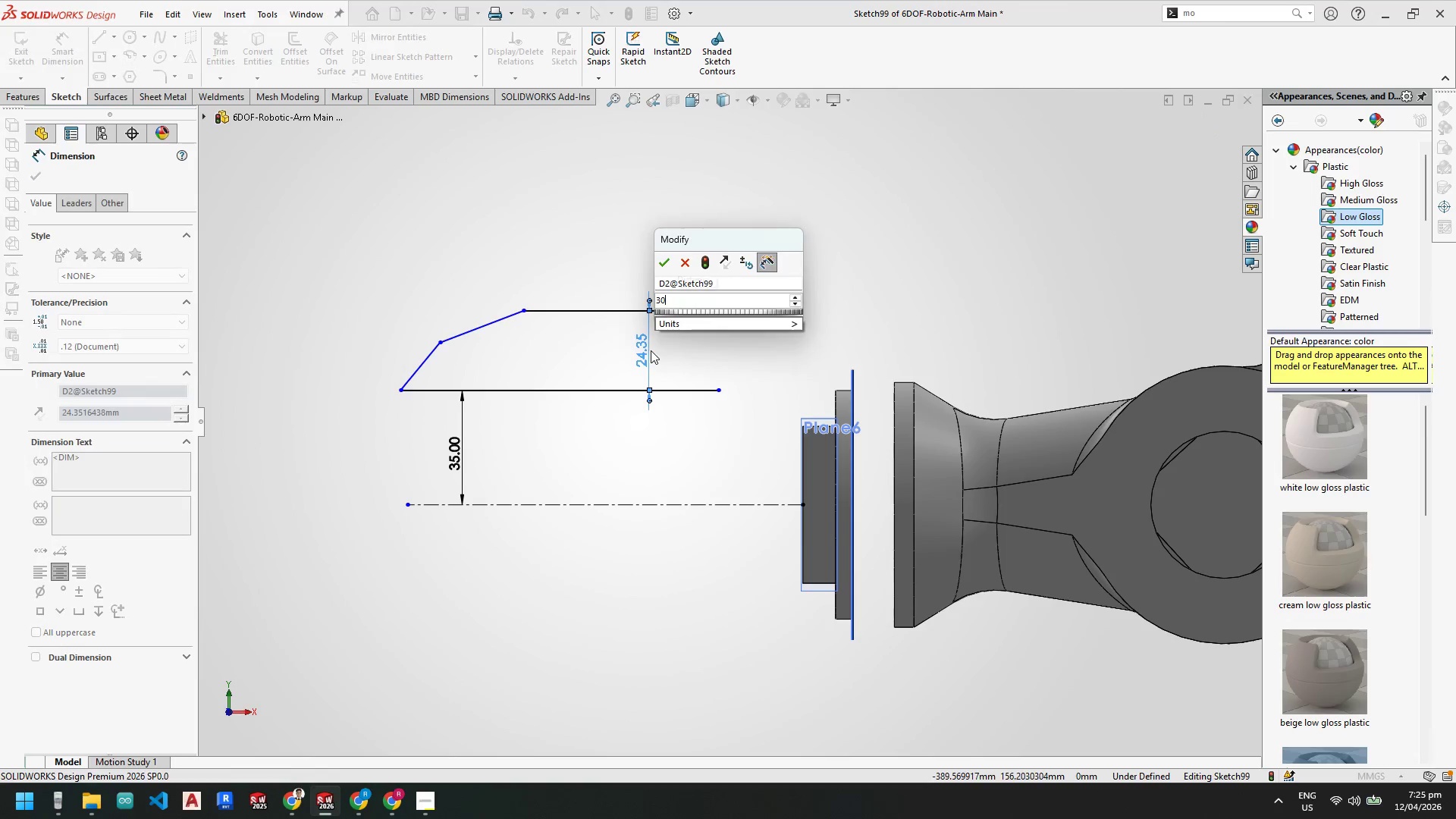 
key(NumpadEnter)
 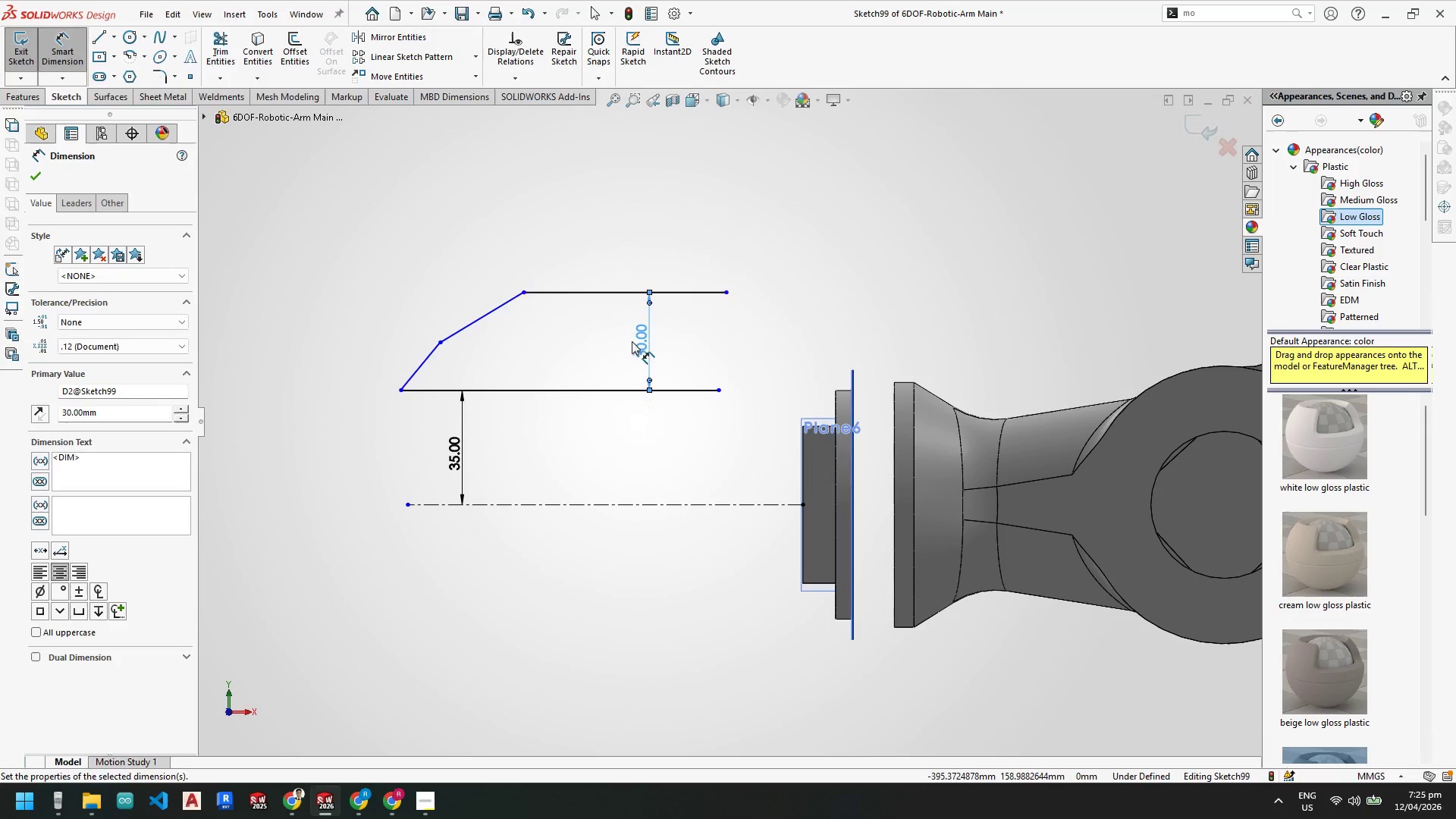 
key(Escape)
 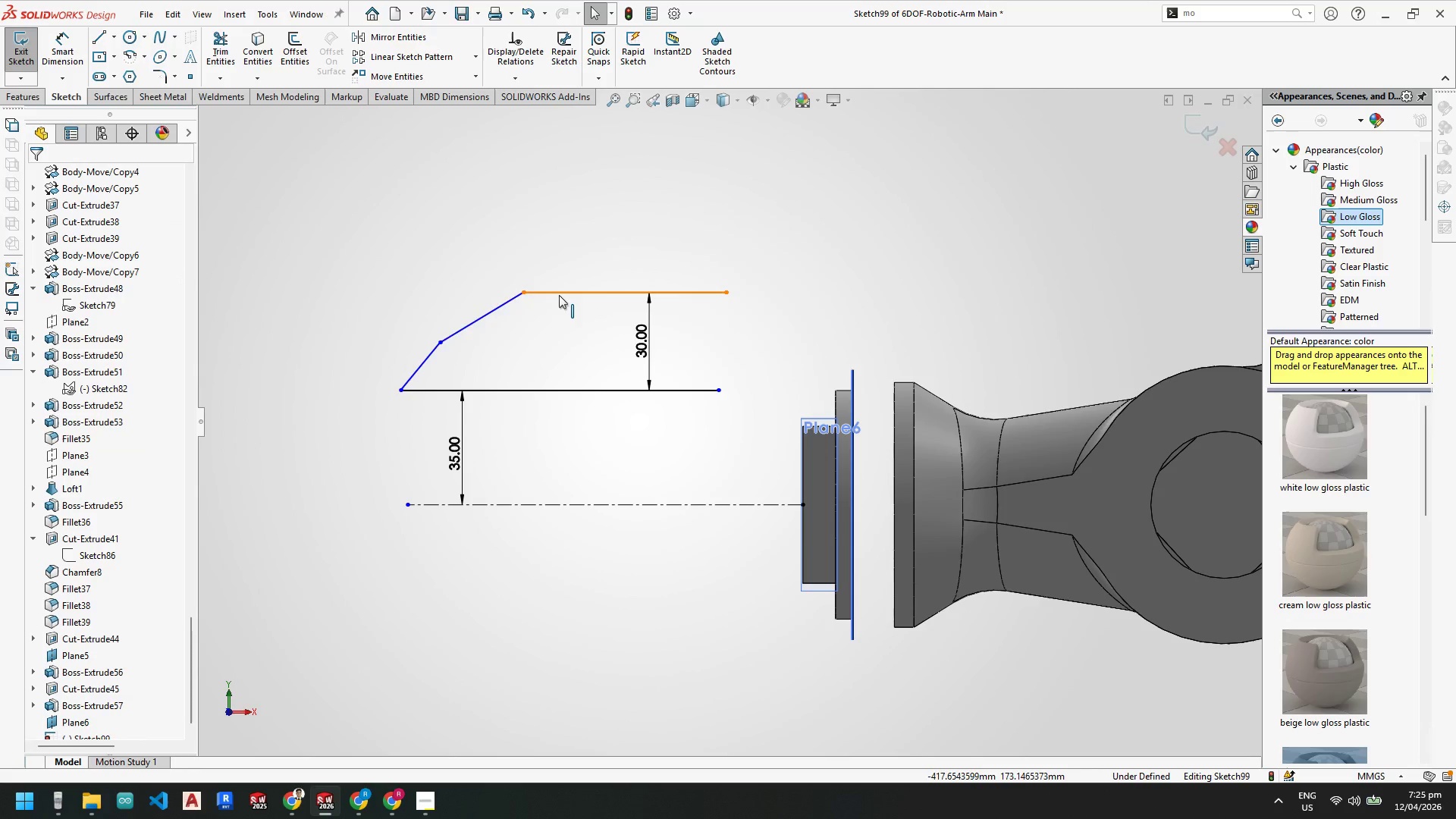 
key(Escape)
 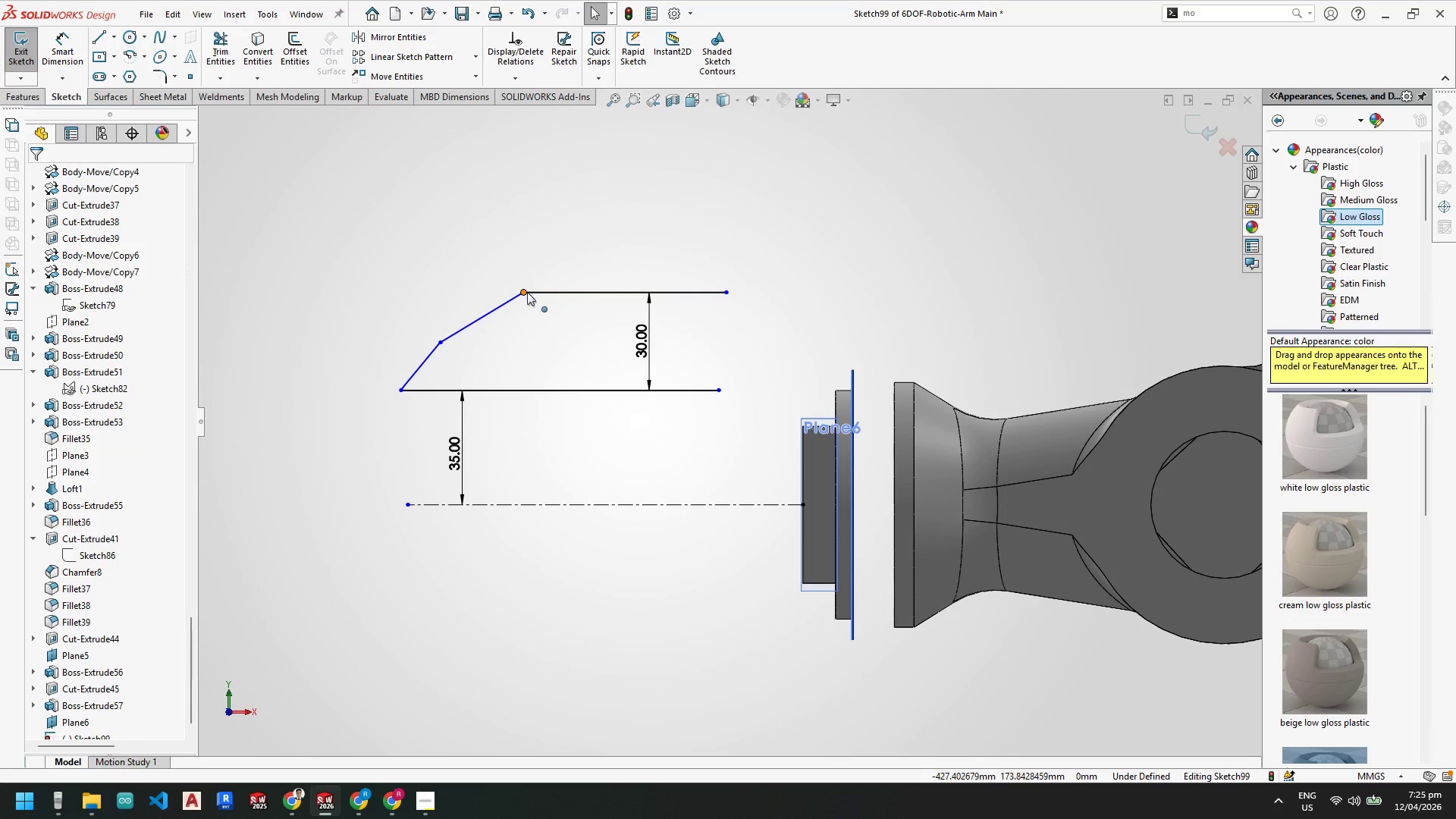 
left_click_drag(start_coordinate=[526, 290], to_coordinate=[589, 294])
 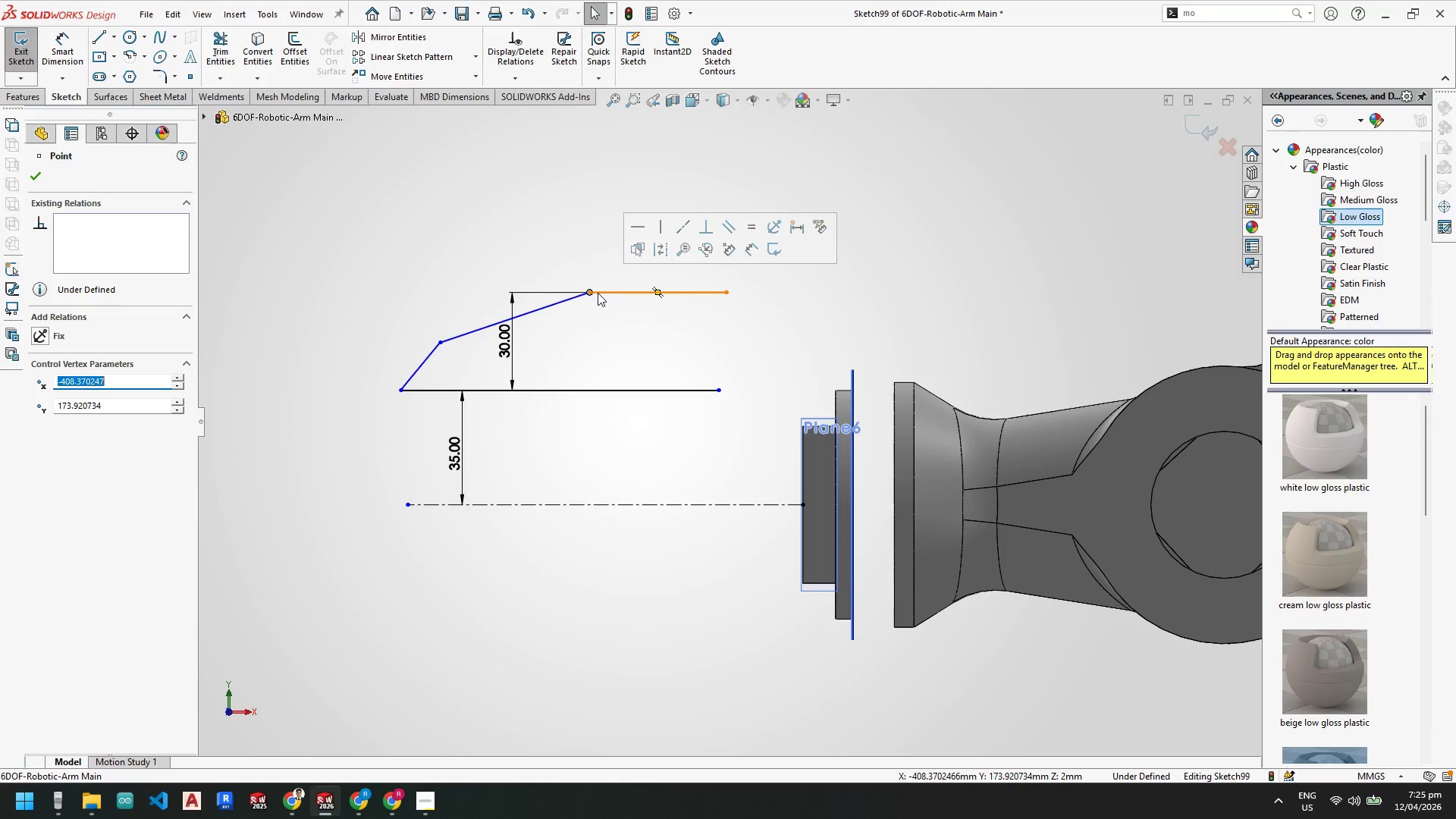 
key(Escape)
 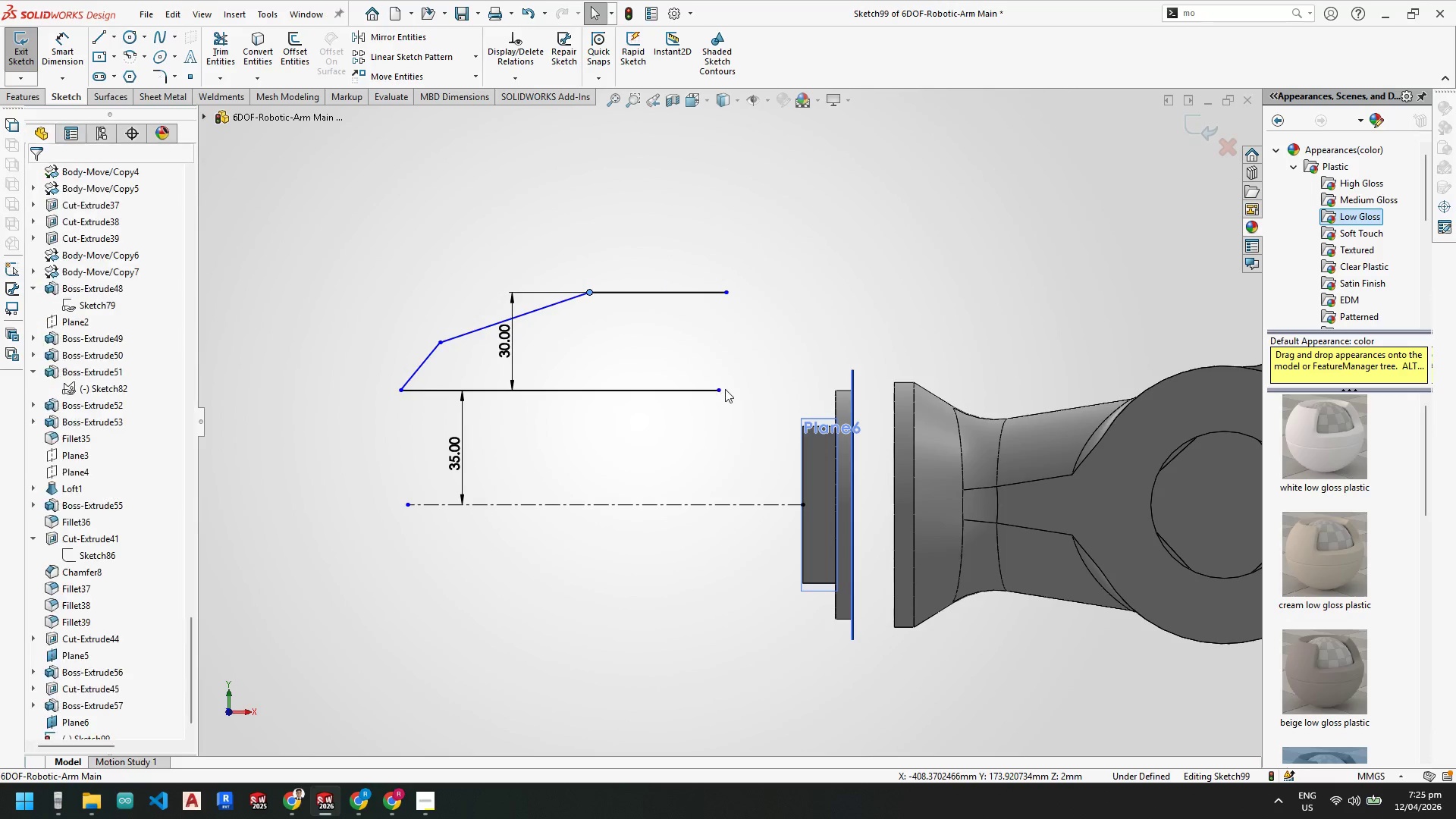 
key(Escape)
 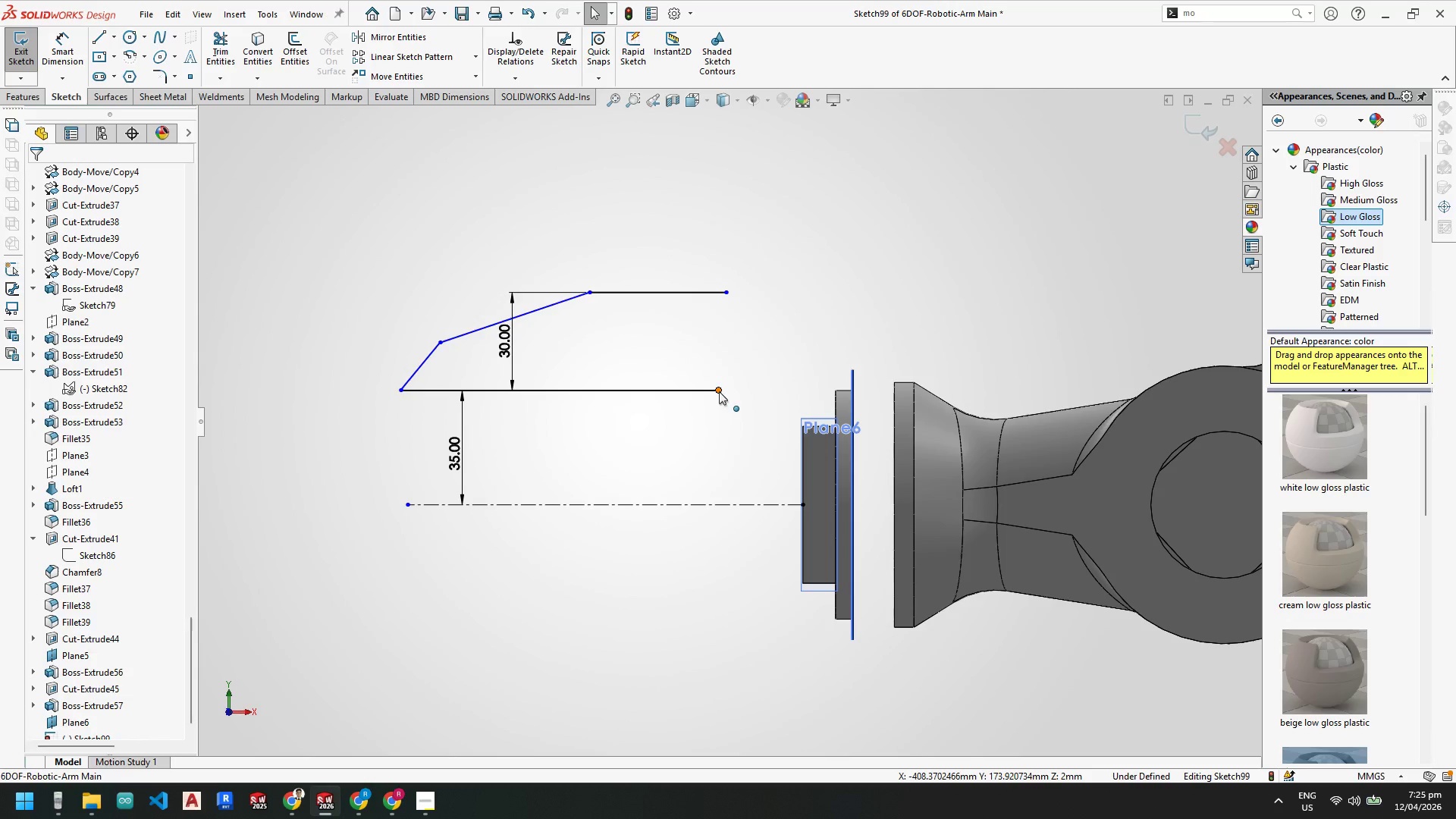 
left_click_drag(start_coordinate=[719, 391], to_coordinate=[767, 394])
 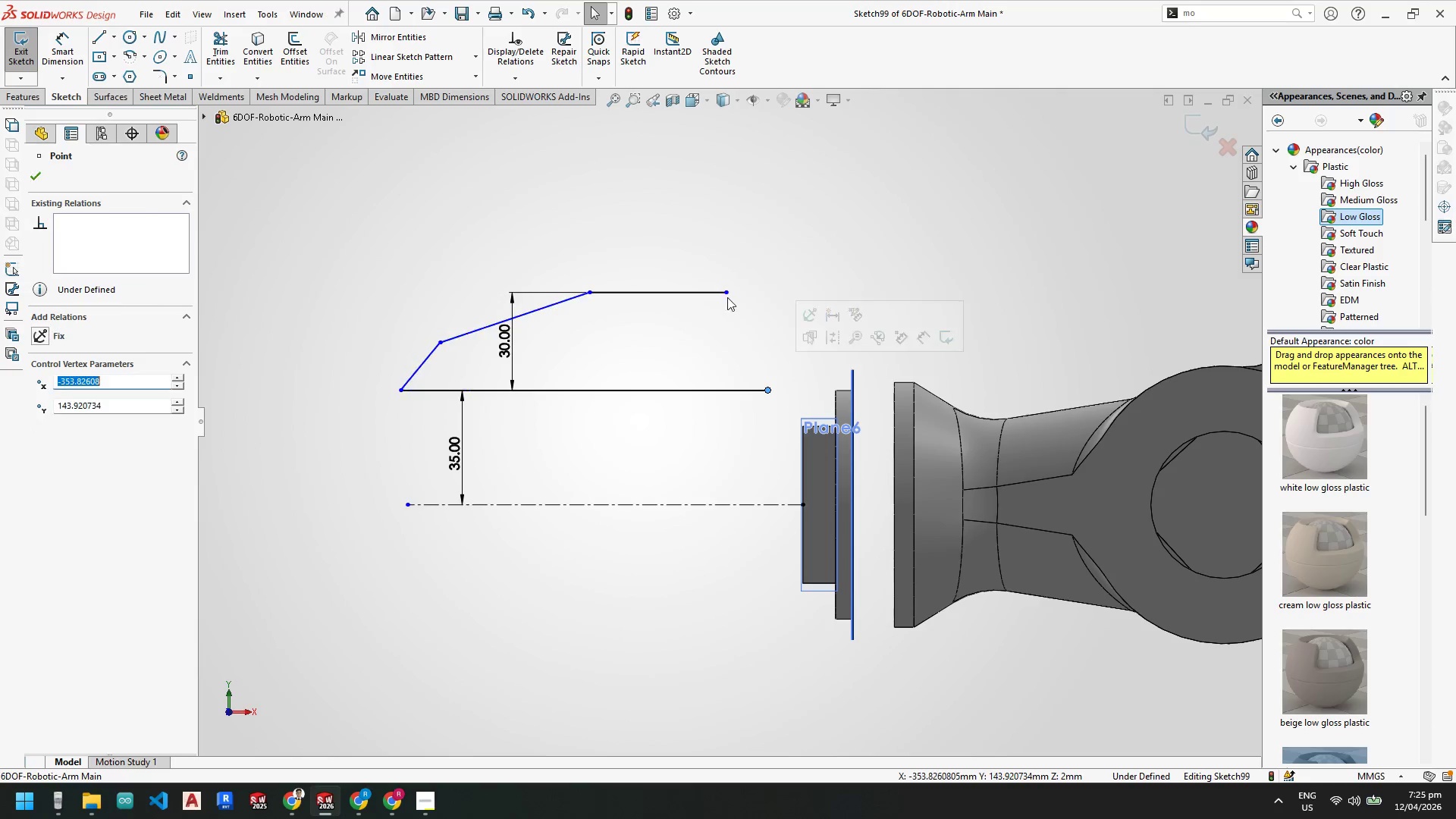 
key(Escape)
 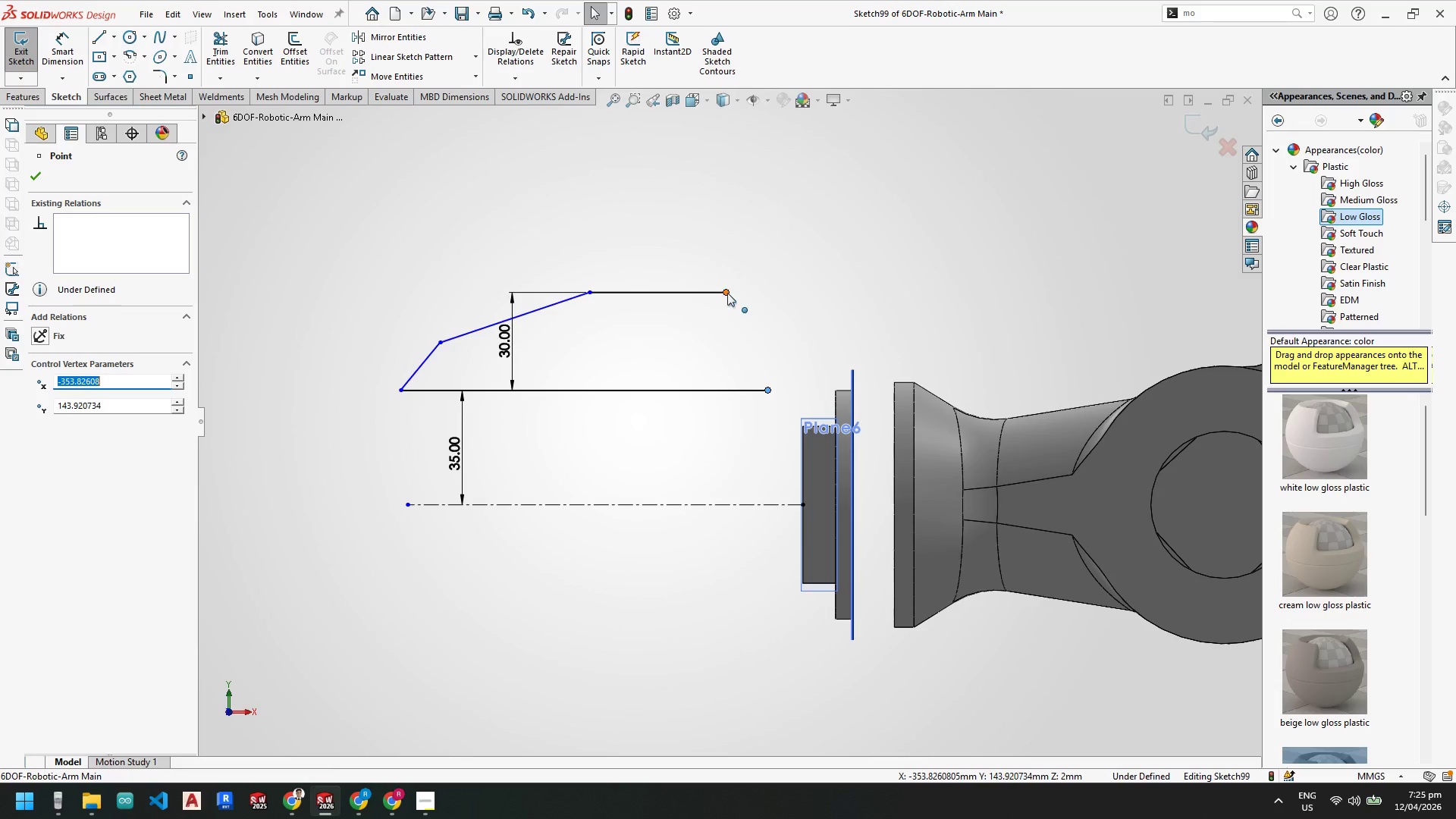 
key(Escape)
 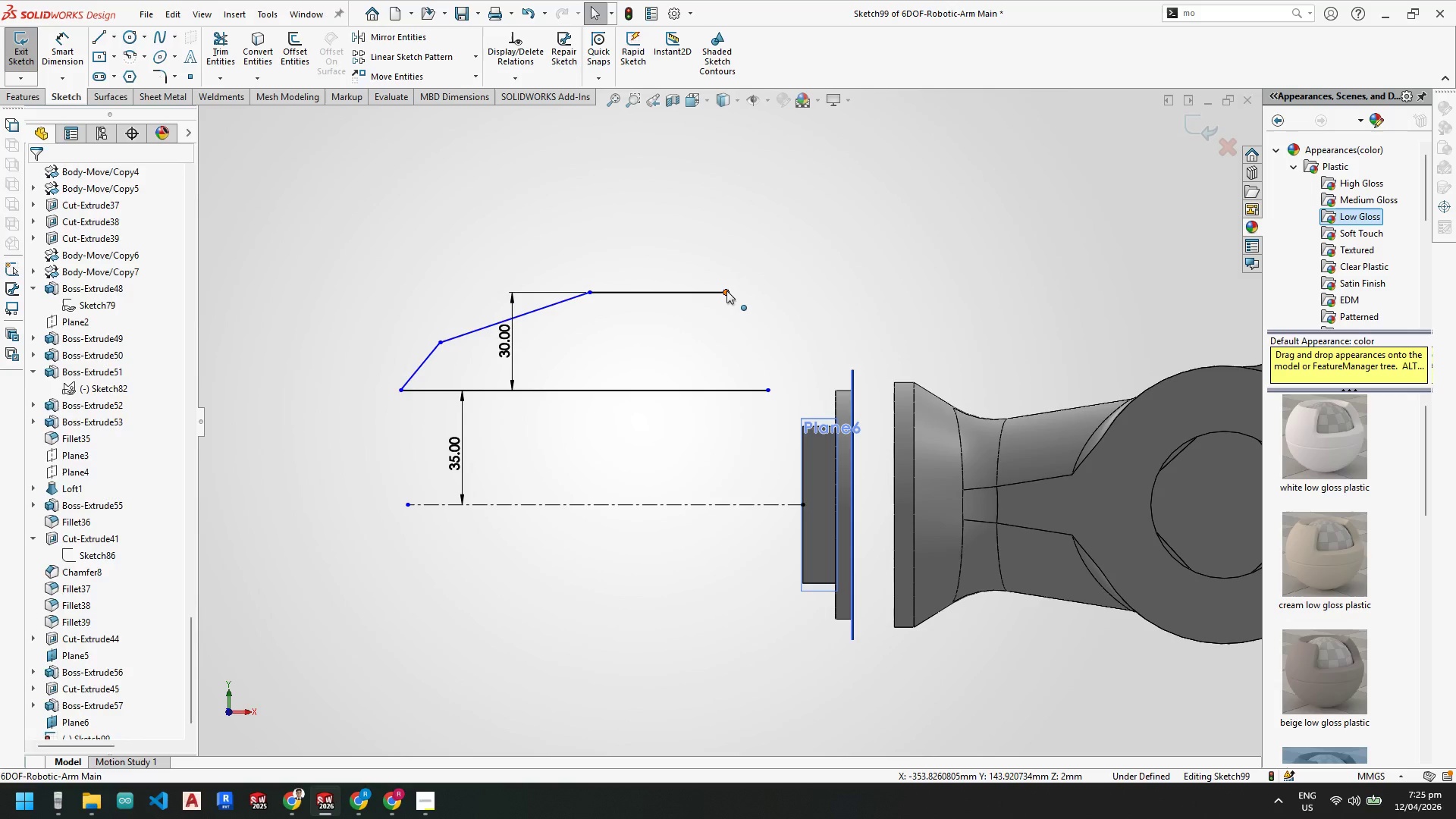 
left_click_drag(start_coordinate=[726, 290], to_coordinate=[769, 289])
 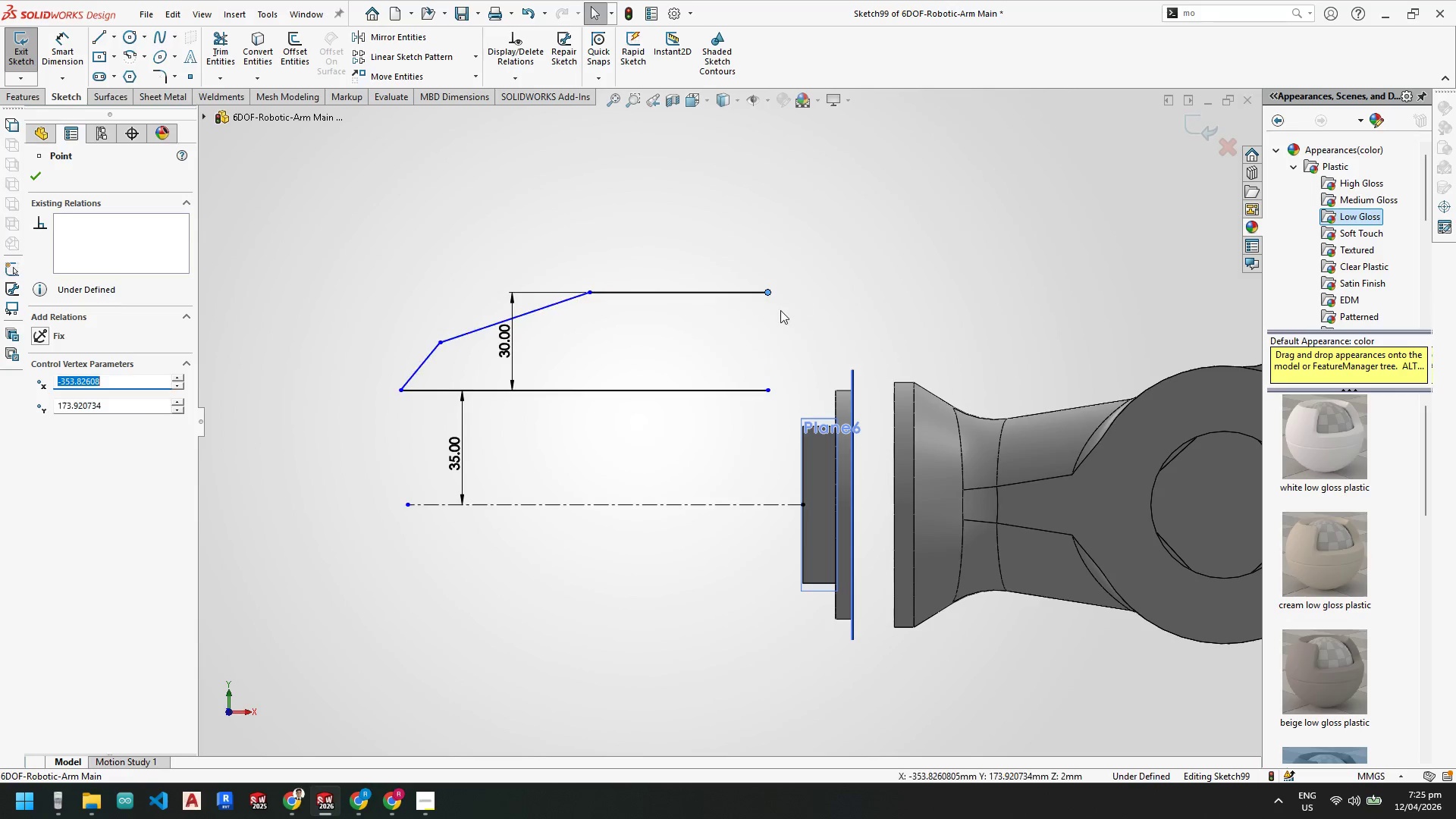 
key(Escape)
 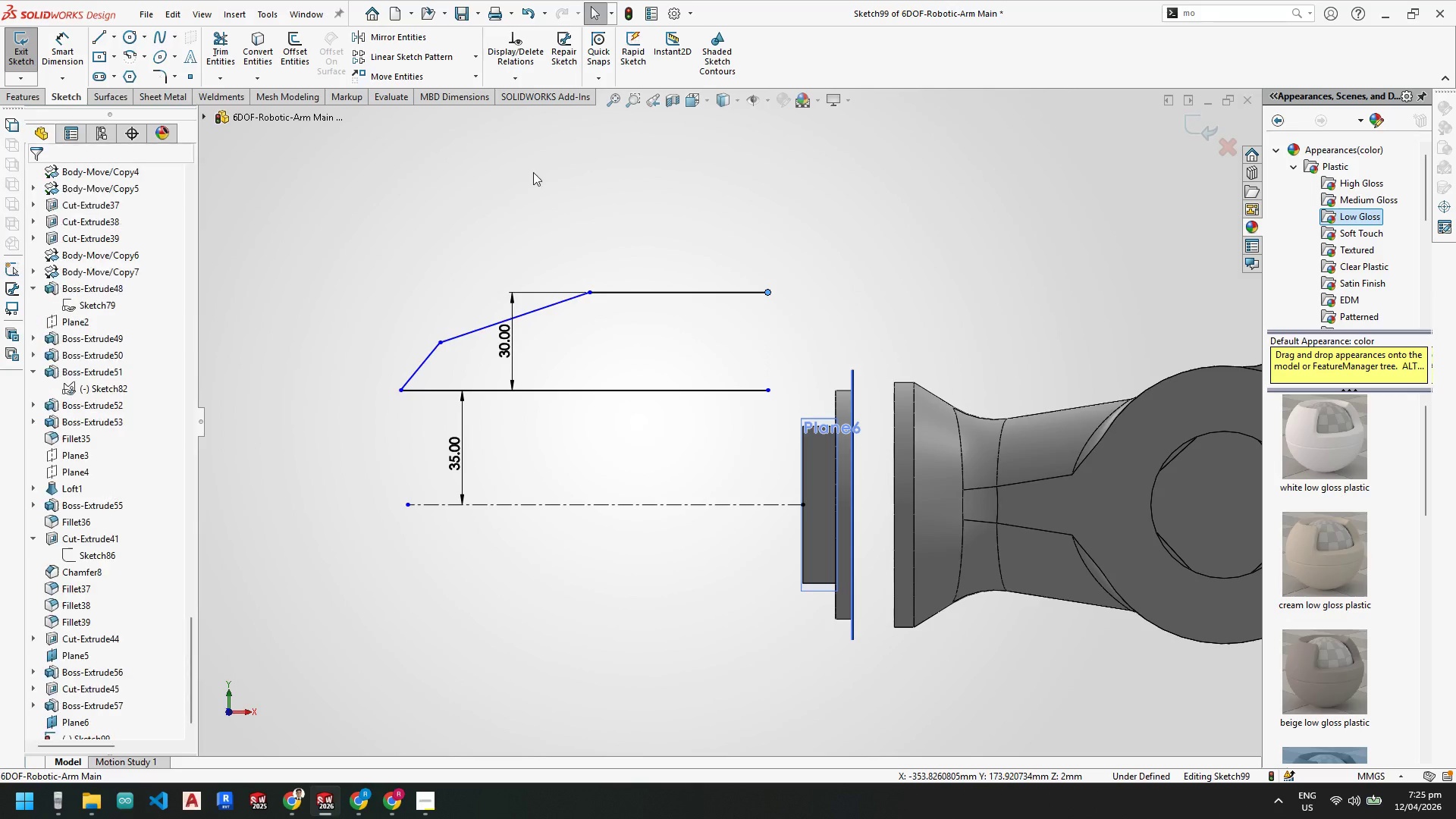 
key(Escape)
 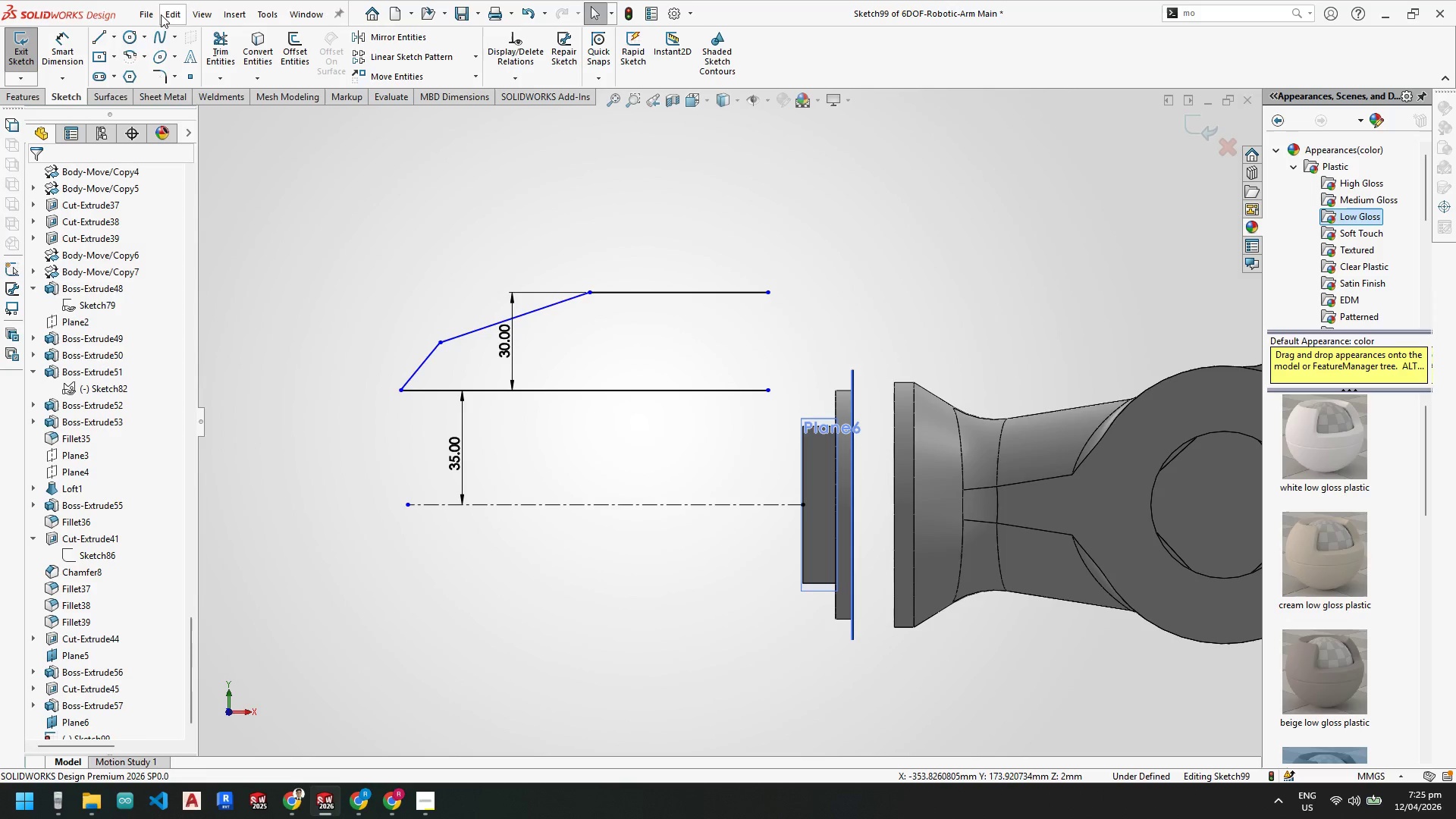 
key(Escape)
 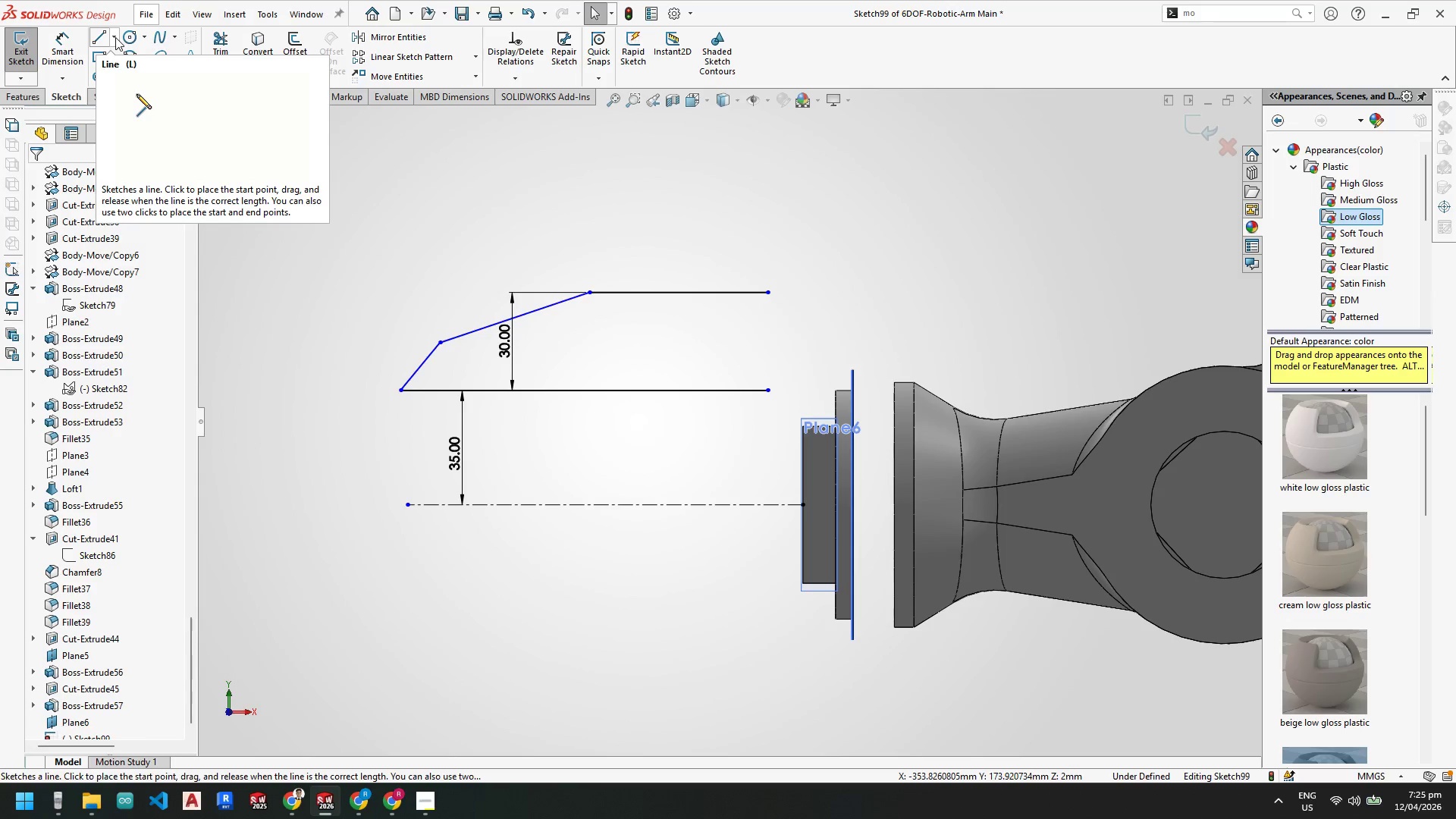 
left_click([115, 37])
 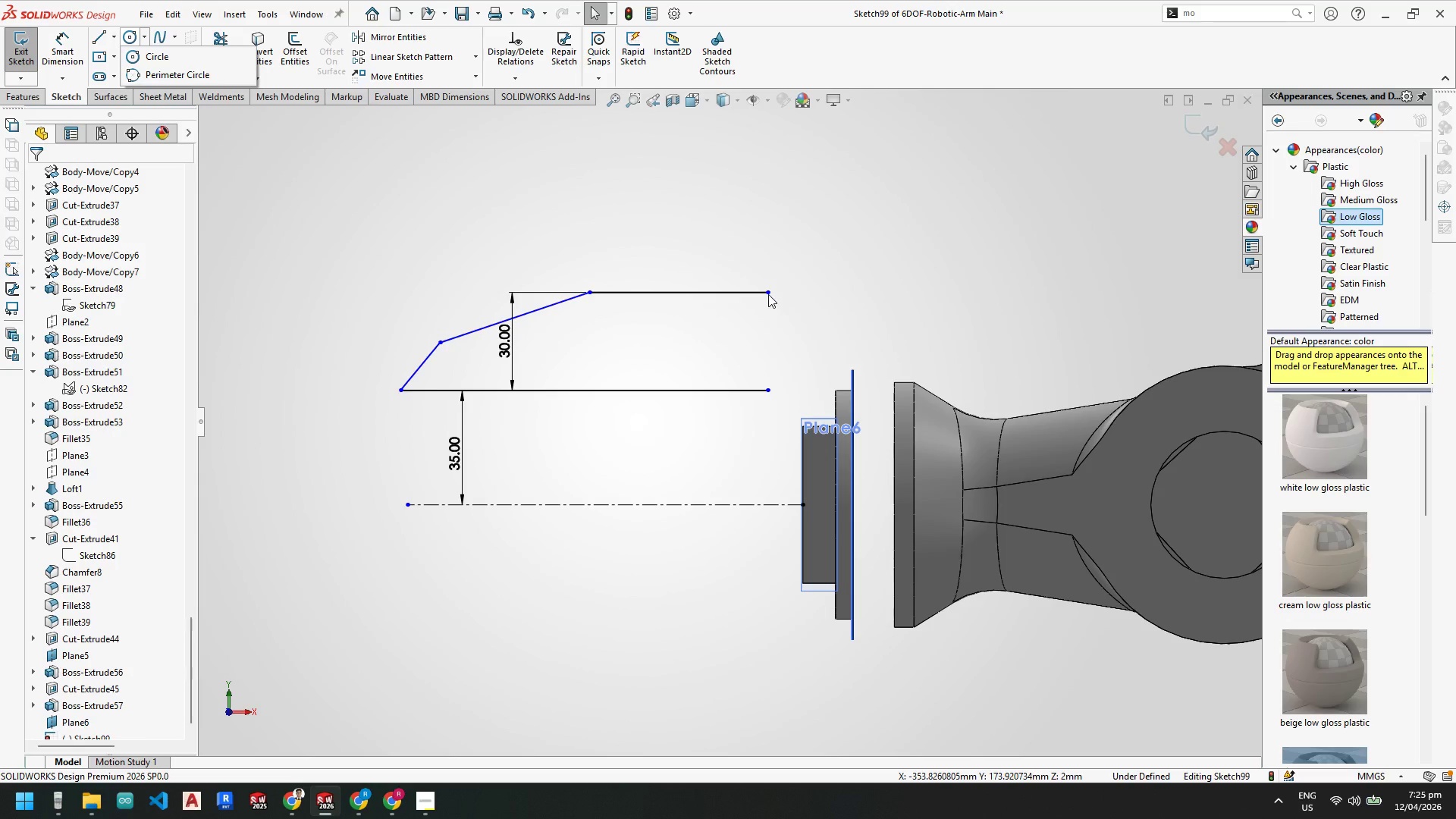 
wait(7.31)
 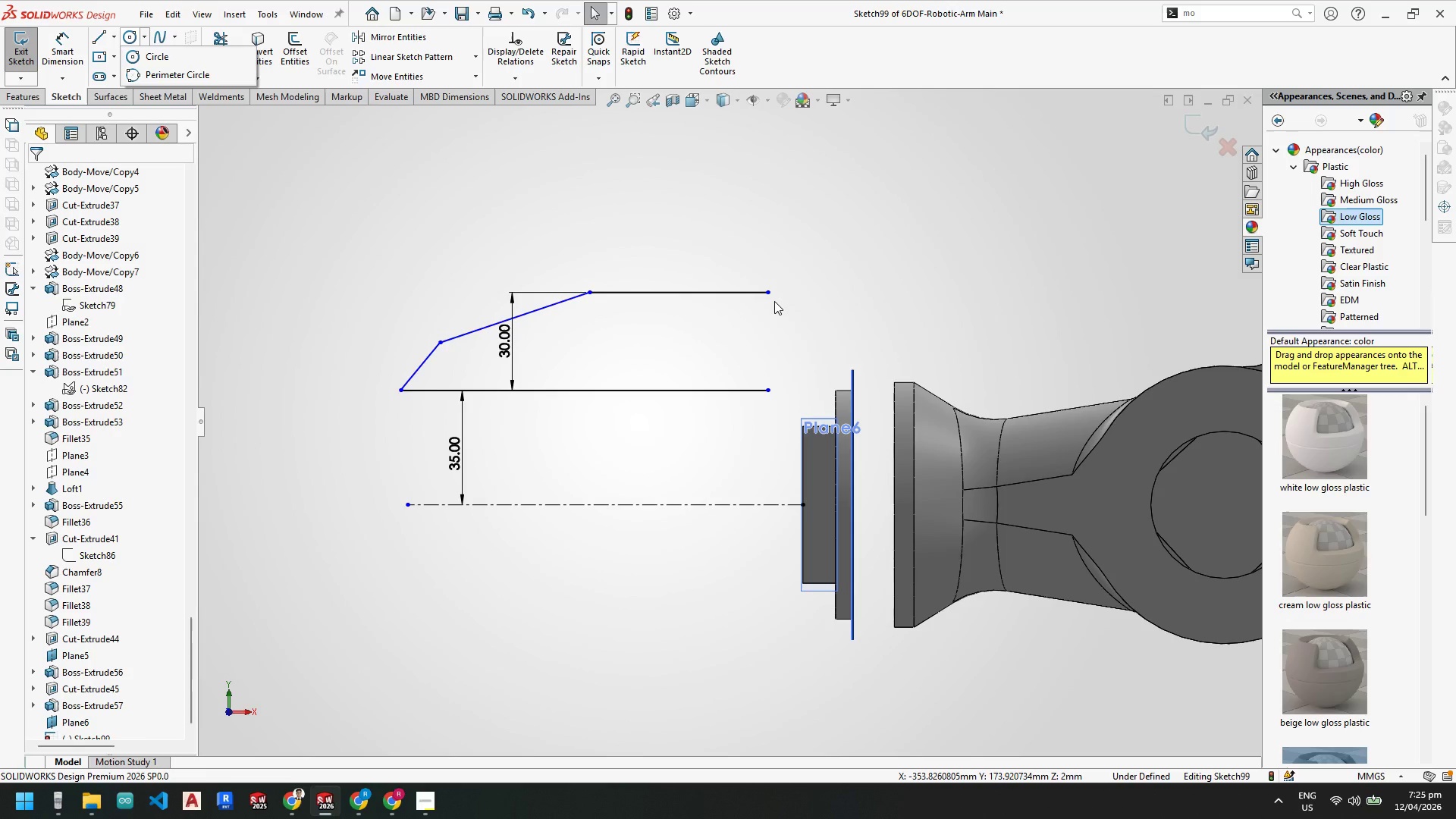 
key(Escape)
 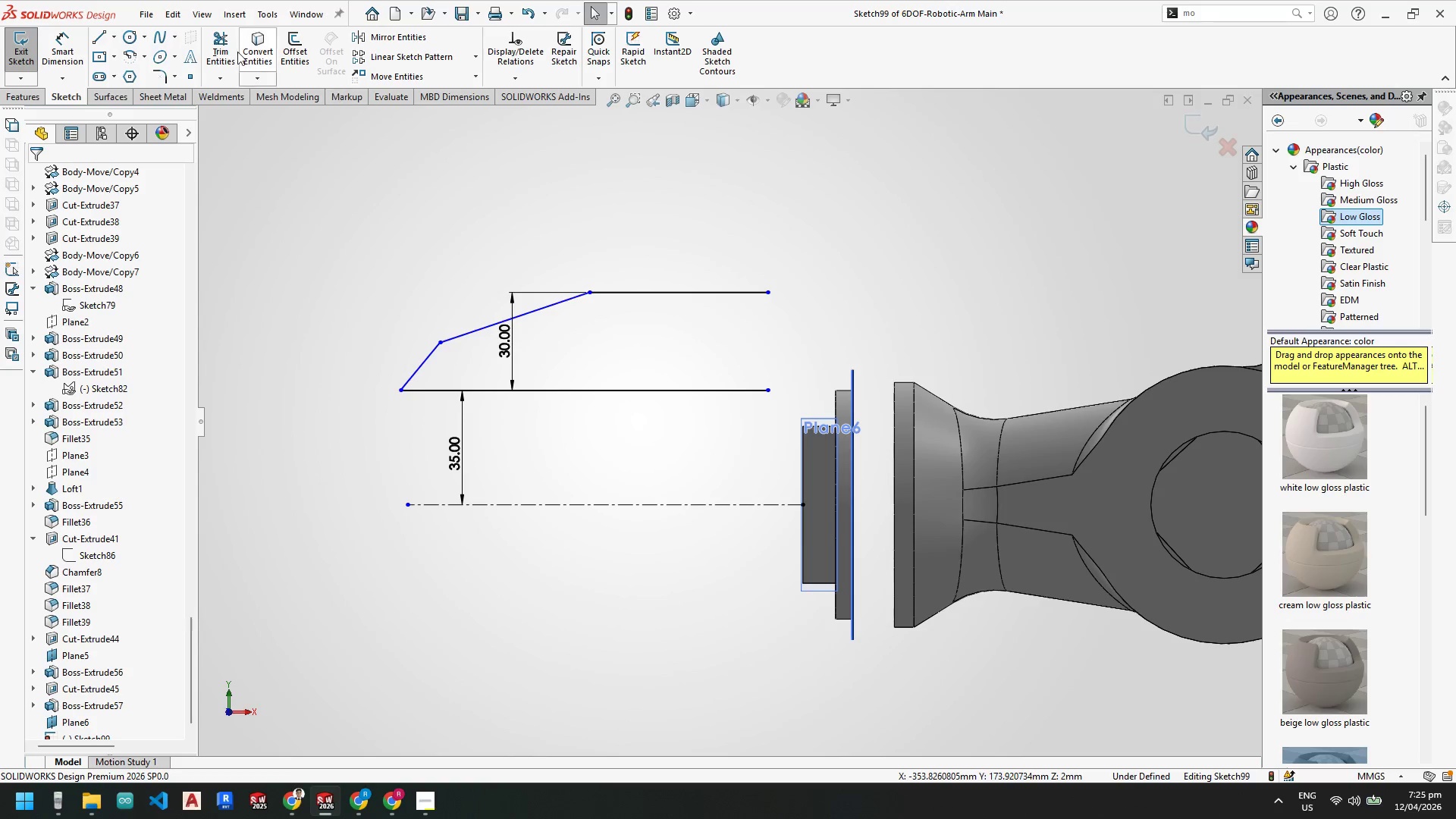 
key(Escape)
 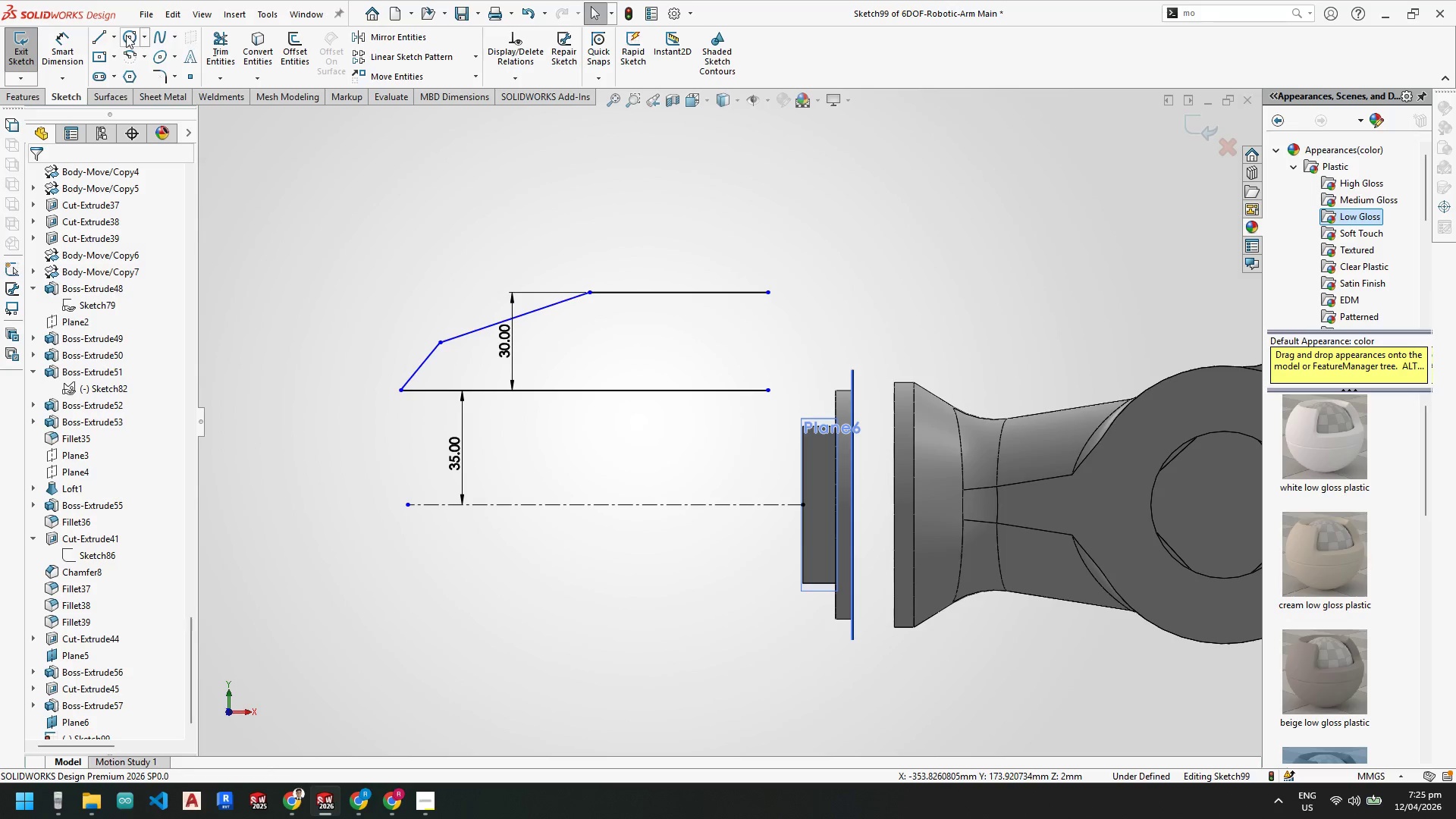 
key(Escape)
 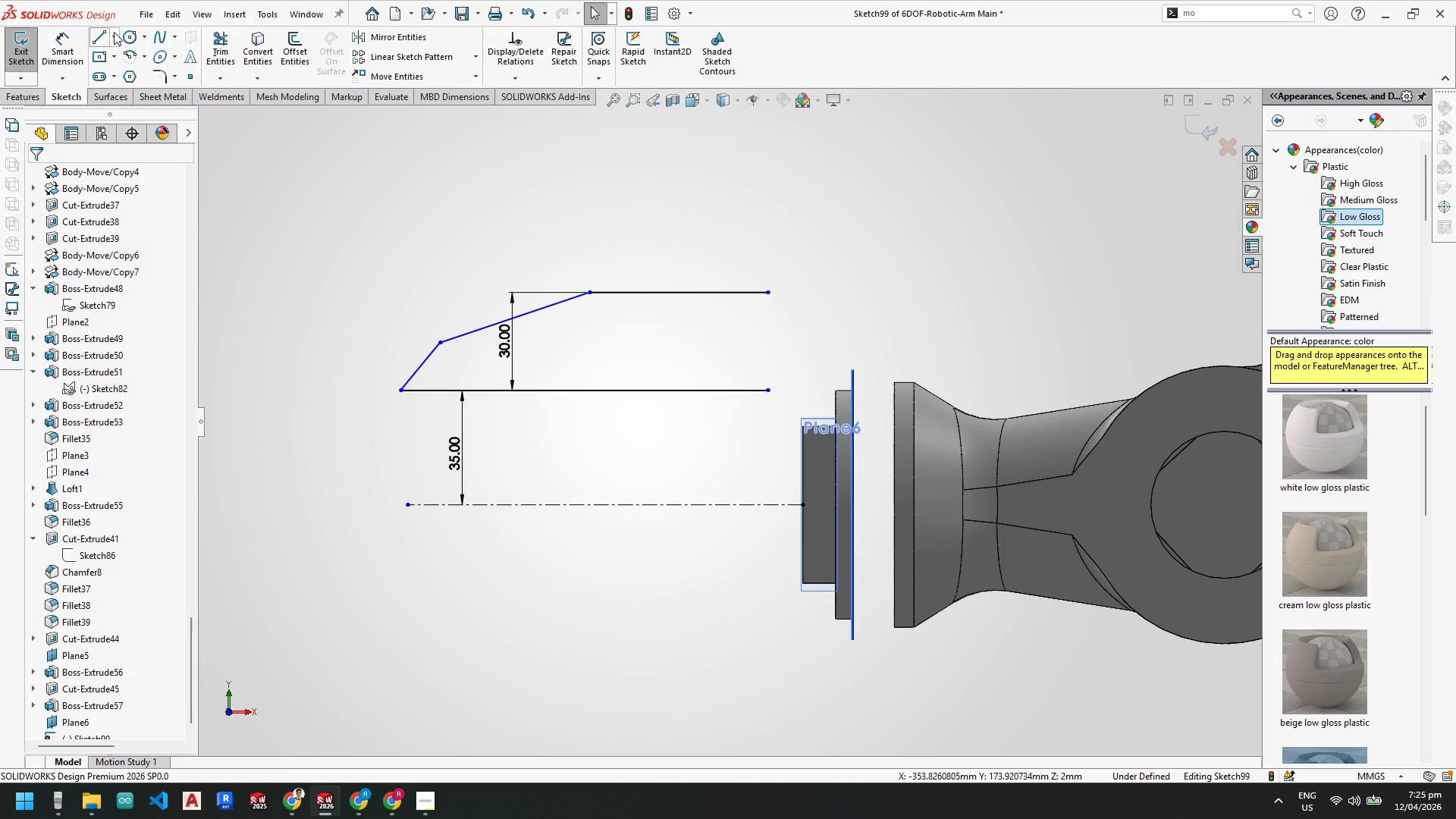 
left_click([115, 32])
 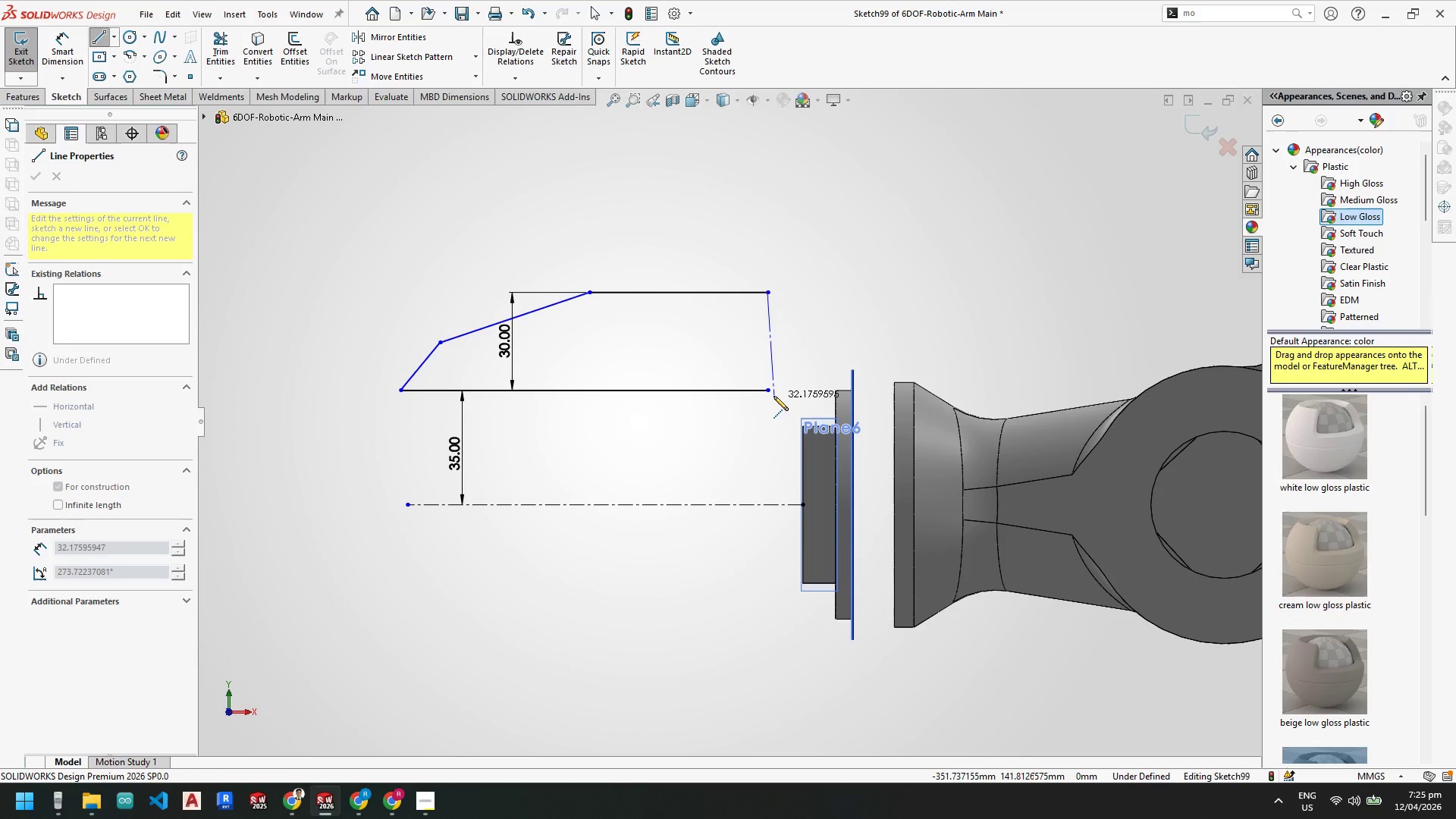 
key(Escape)
 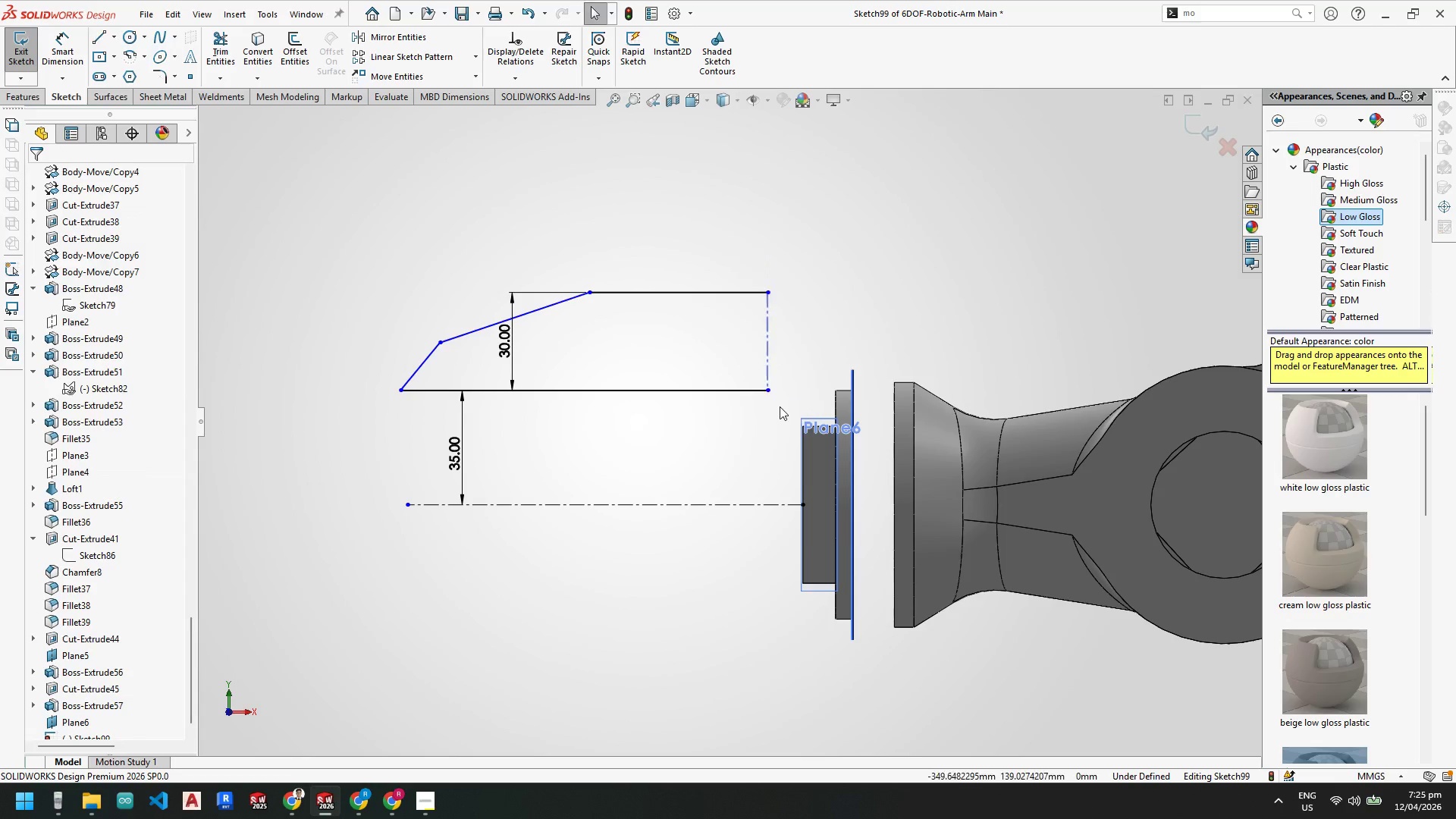 
key(Escape)
 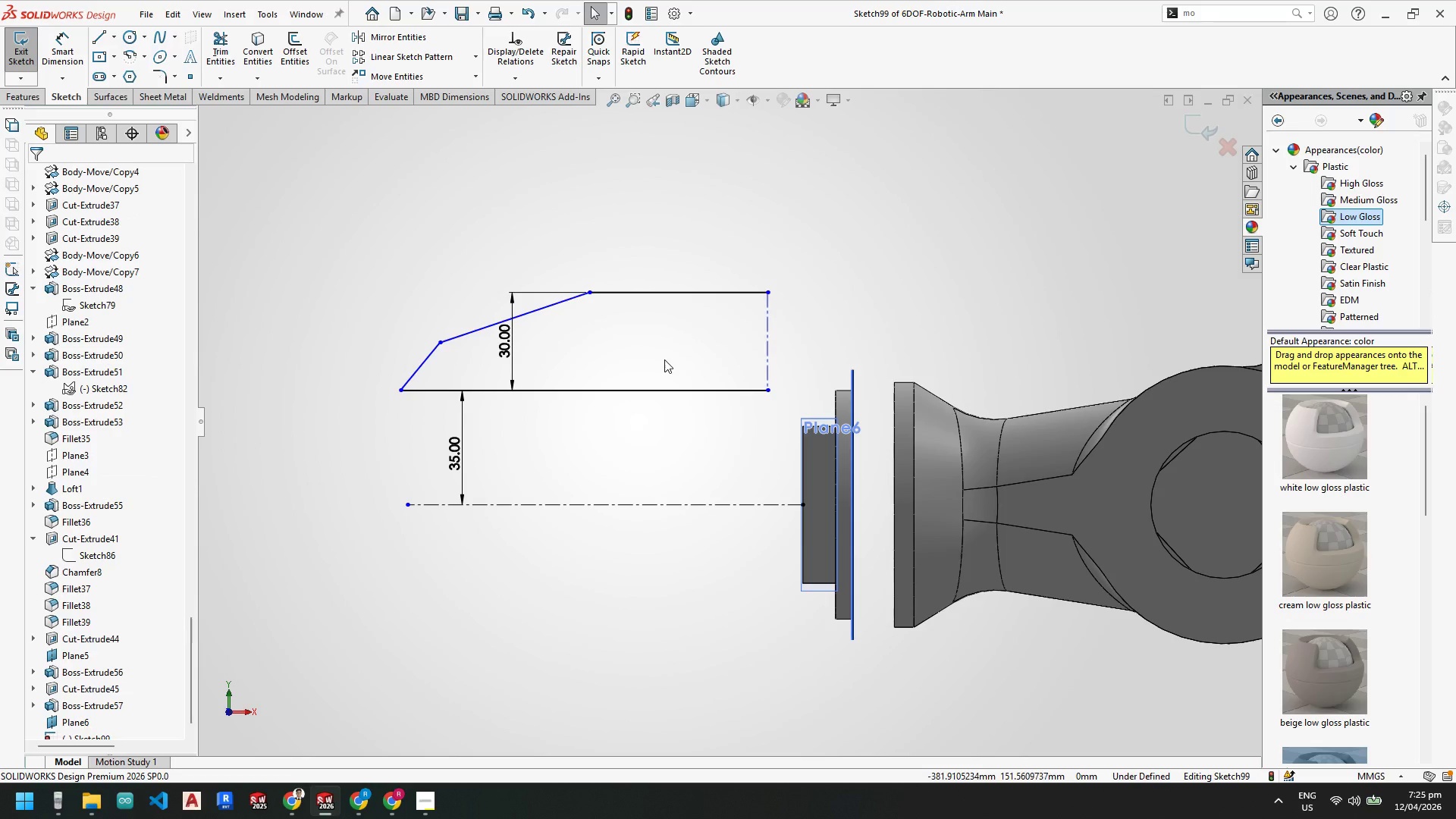 
key(Escape)
 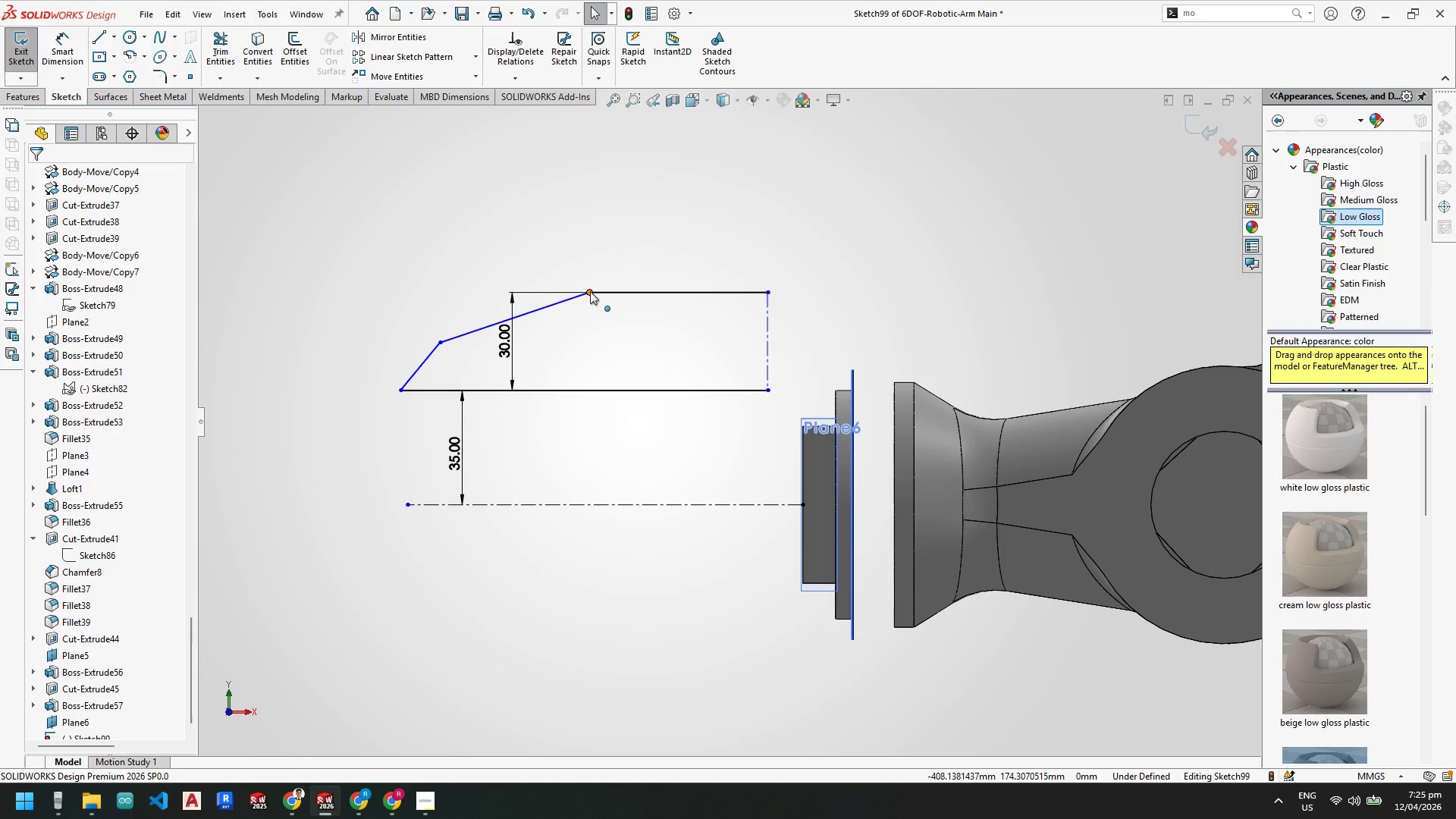 
left_click_drag(start_coordinate=[590, 291], to_coordinate=[526, 233])
 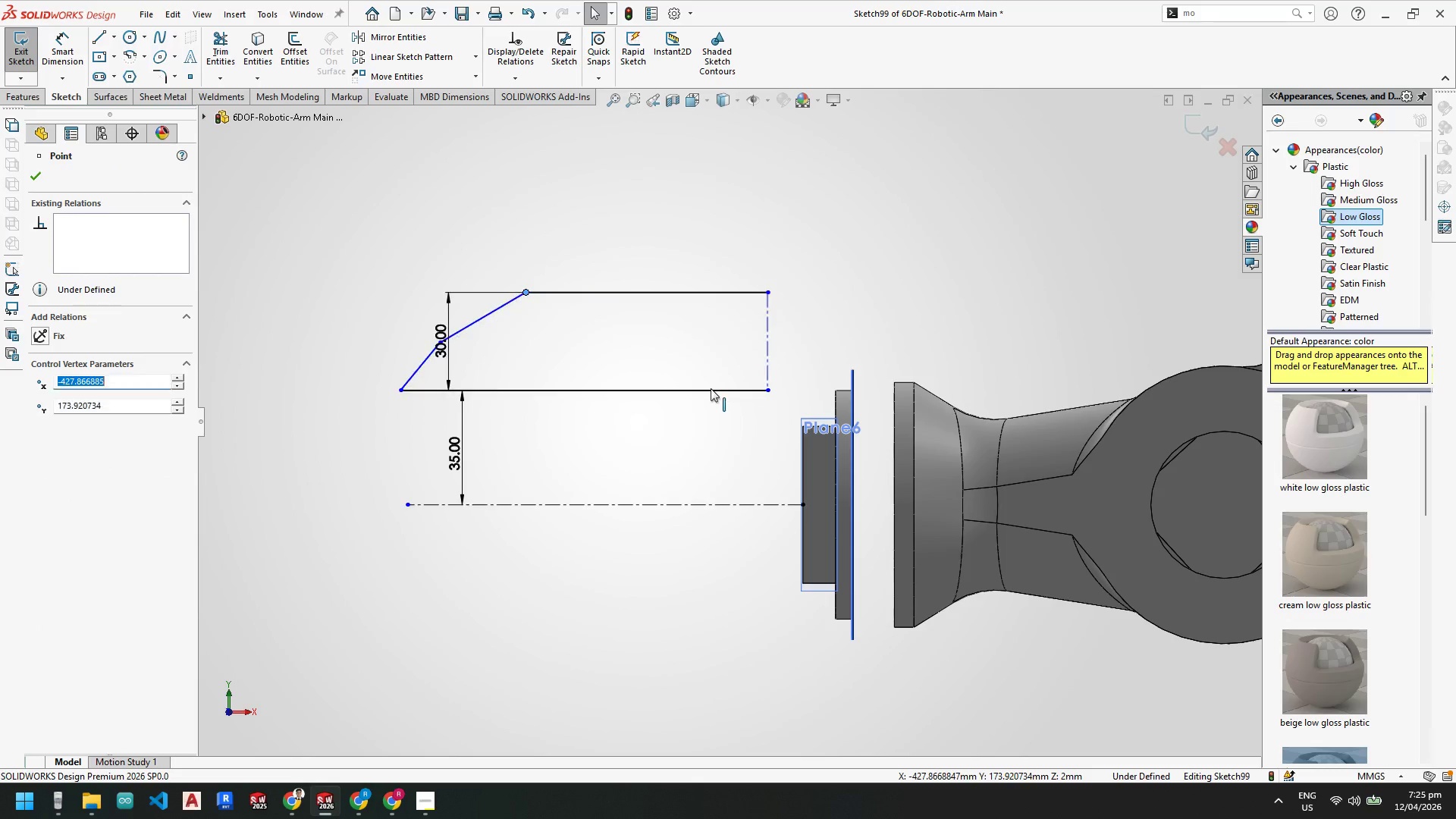 
key(Escape)
 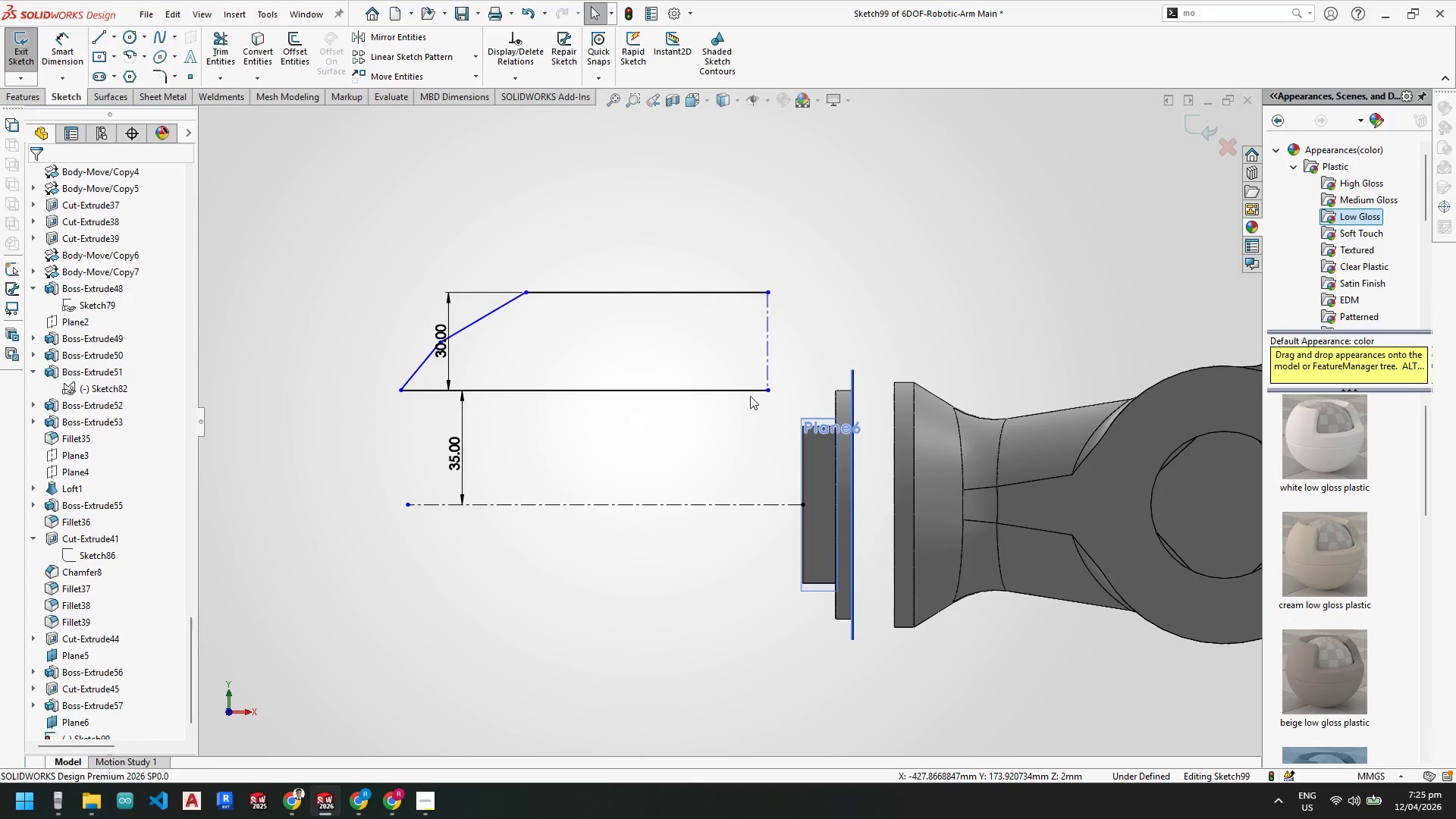 
key(Escape)
 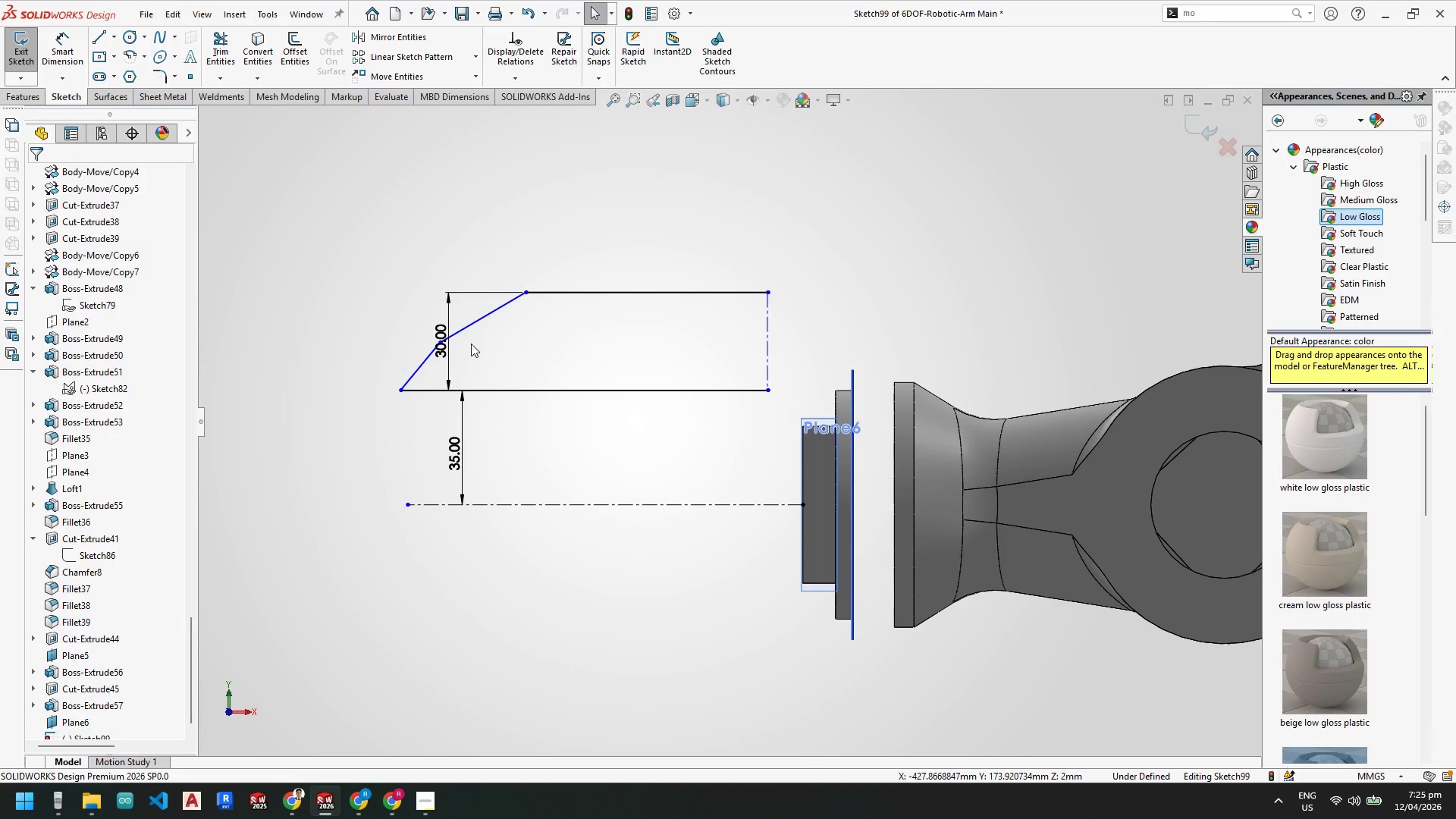 
key(Escape)
 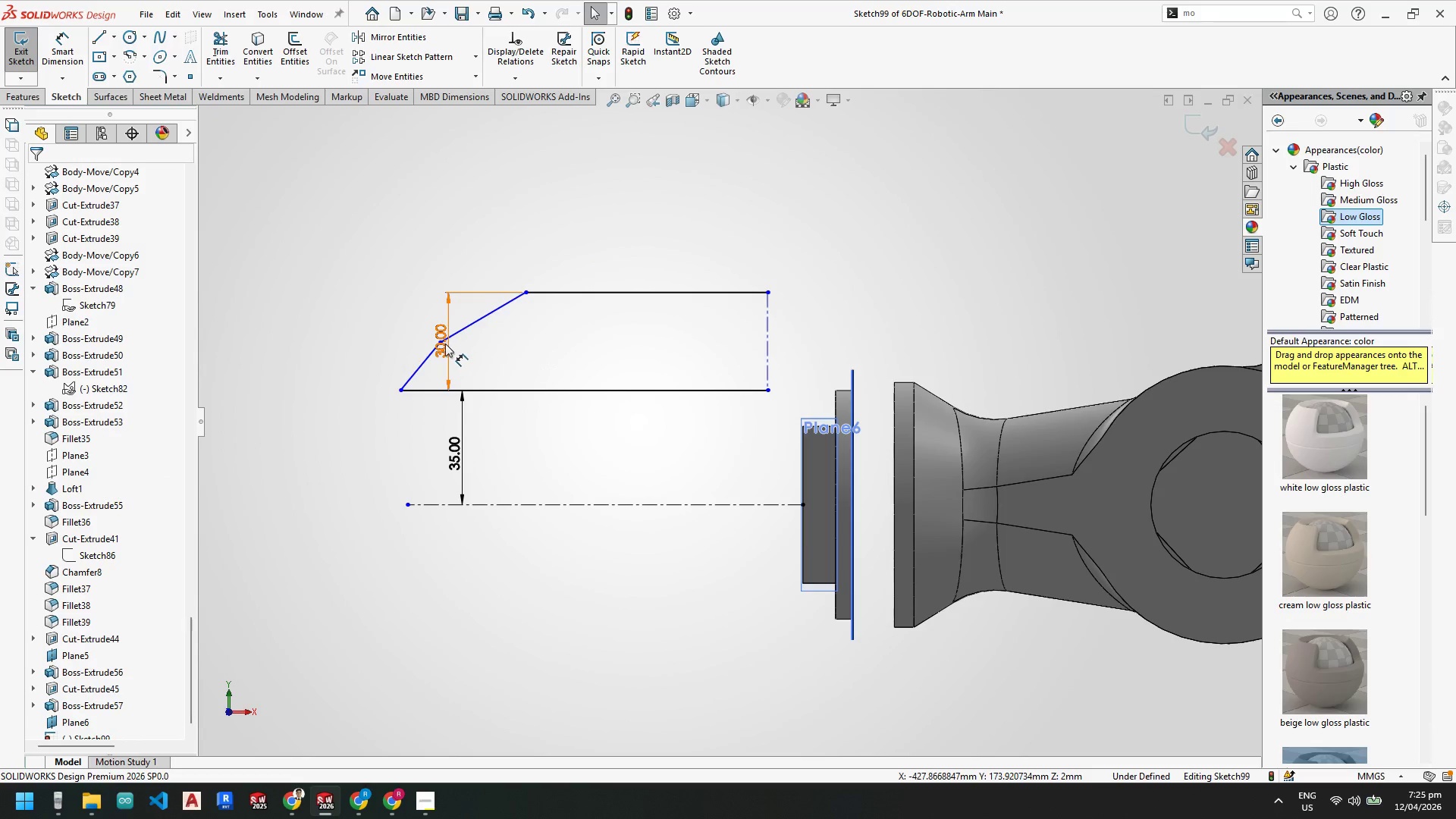 
key(Escape)
 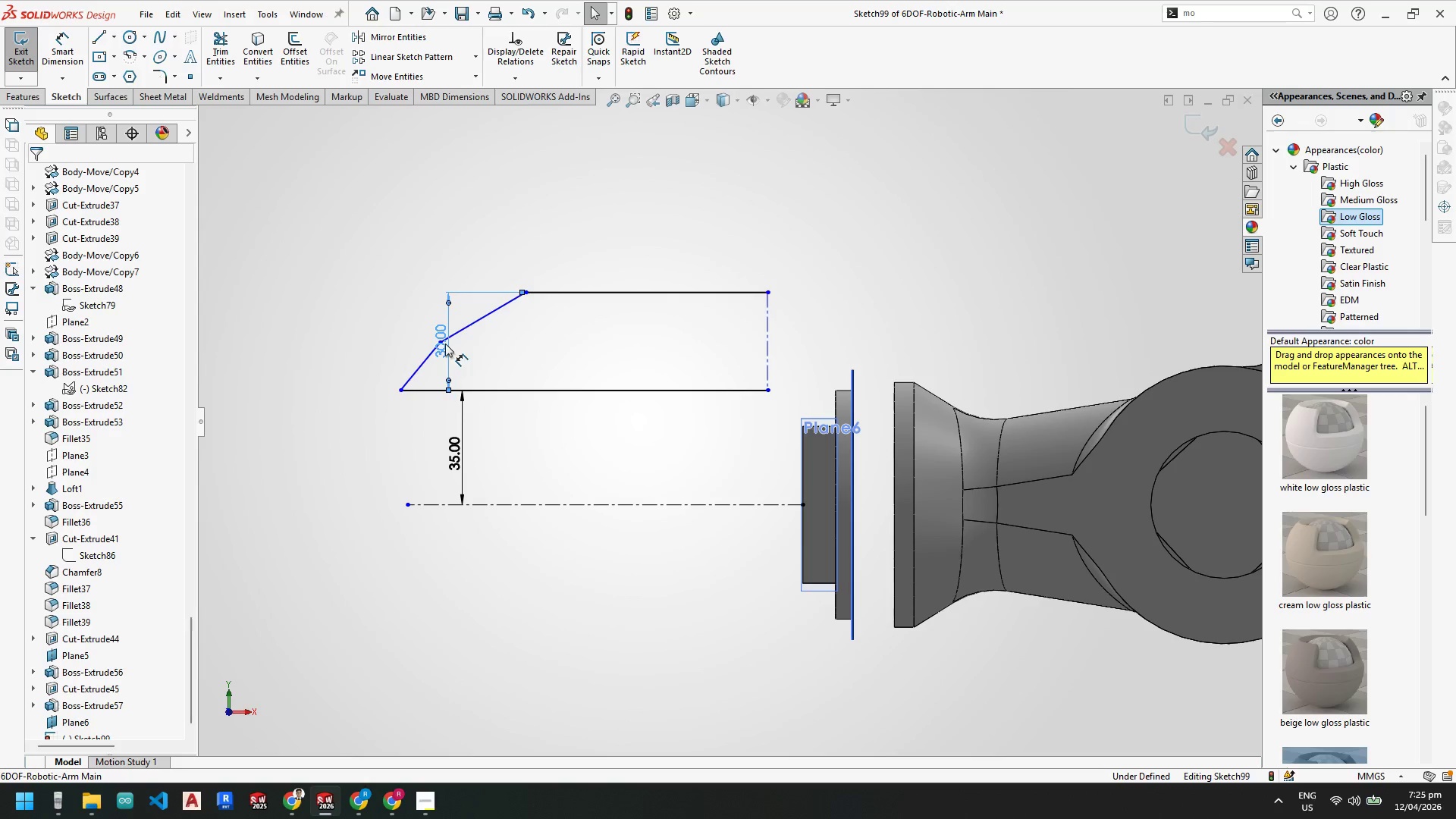 
double_click([445, 344])
 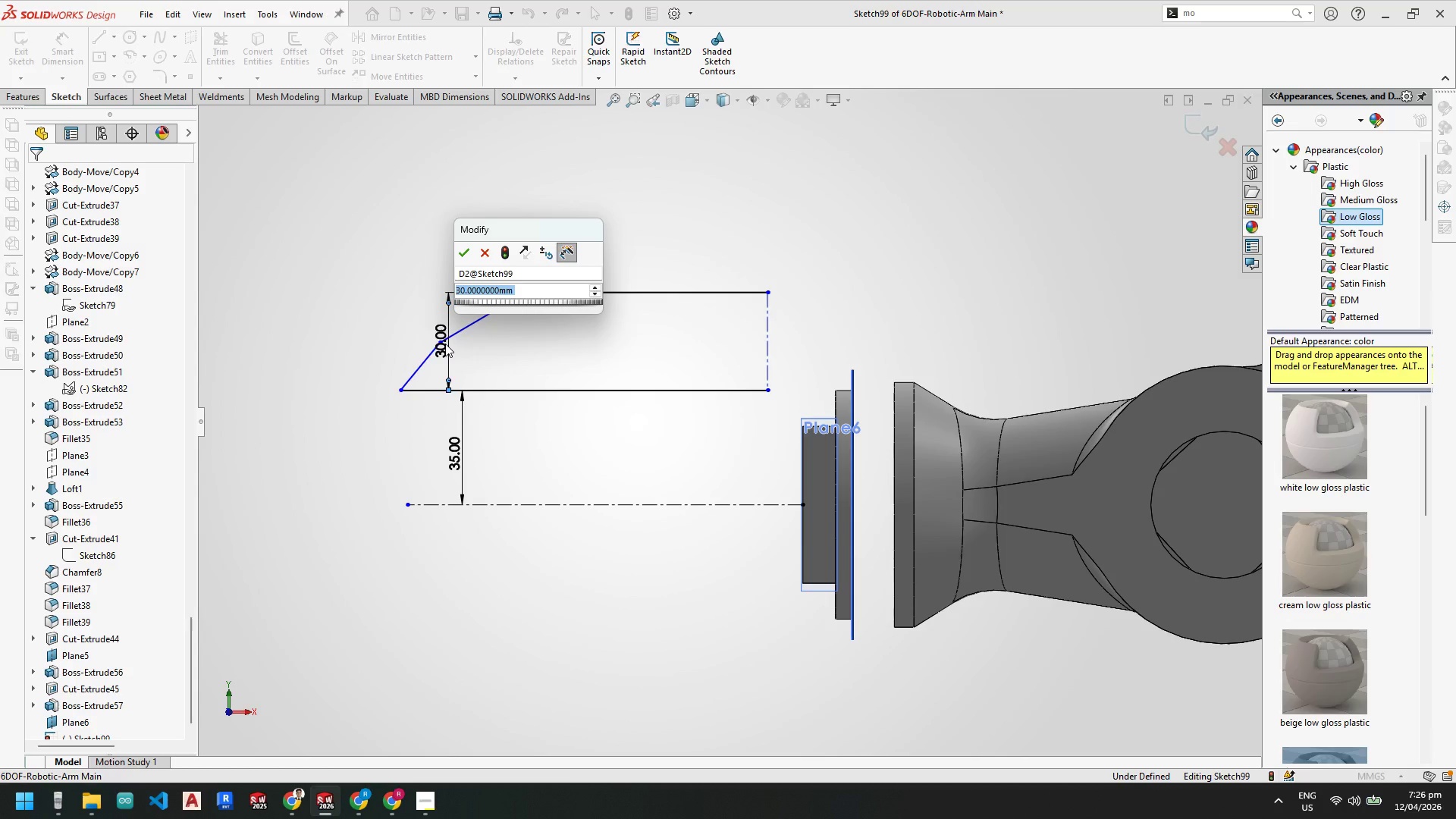 
scroll: coordinate [720, 513], scroll_direction: up, amount: 6.0
 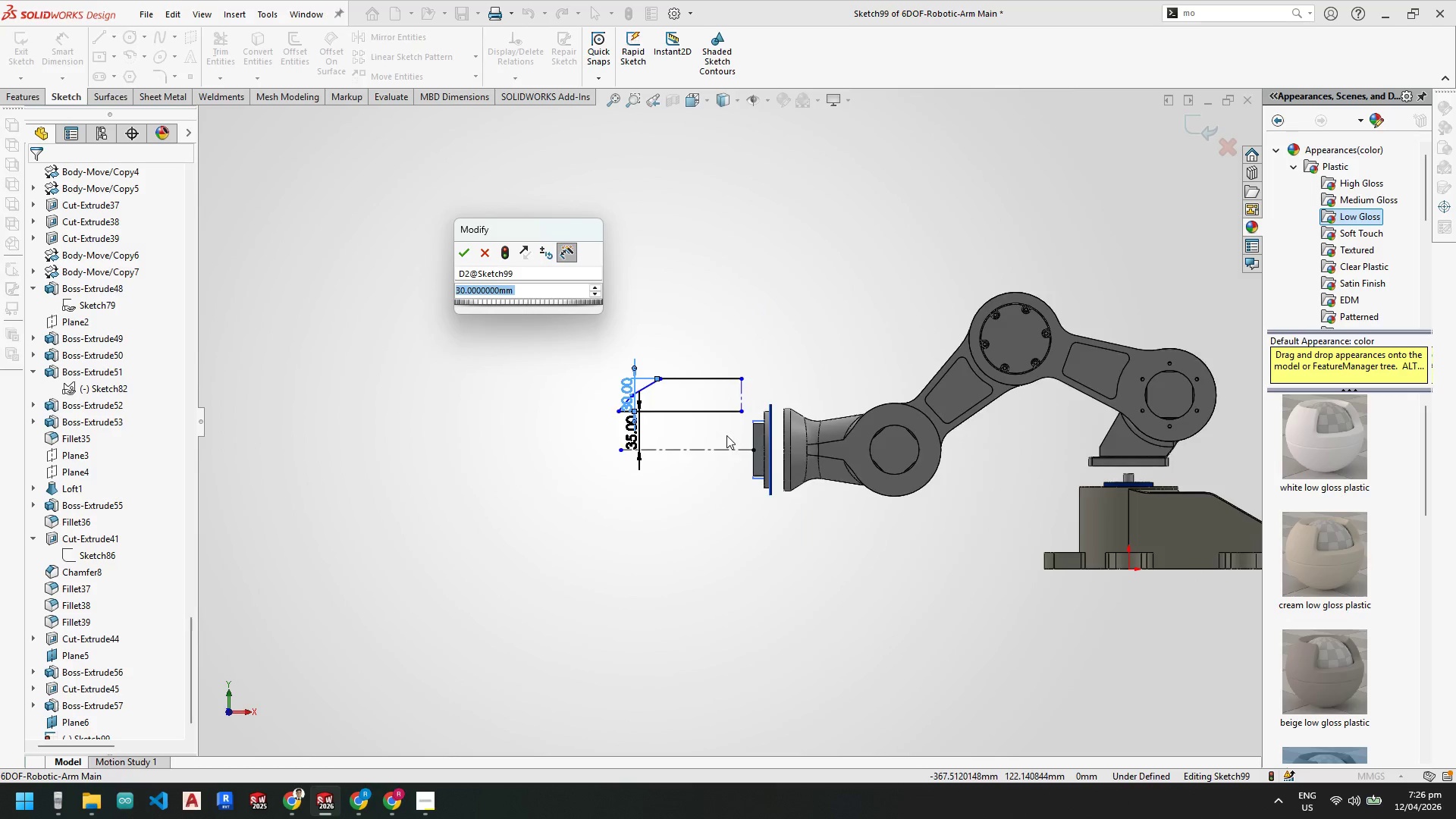 
scroll: coordinate [726, 347], scroll_direction: down, amount: 4.0
 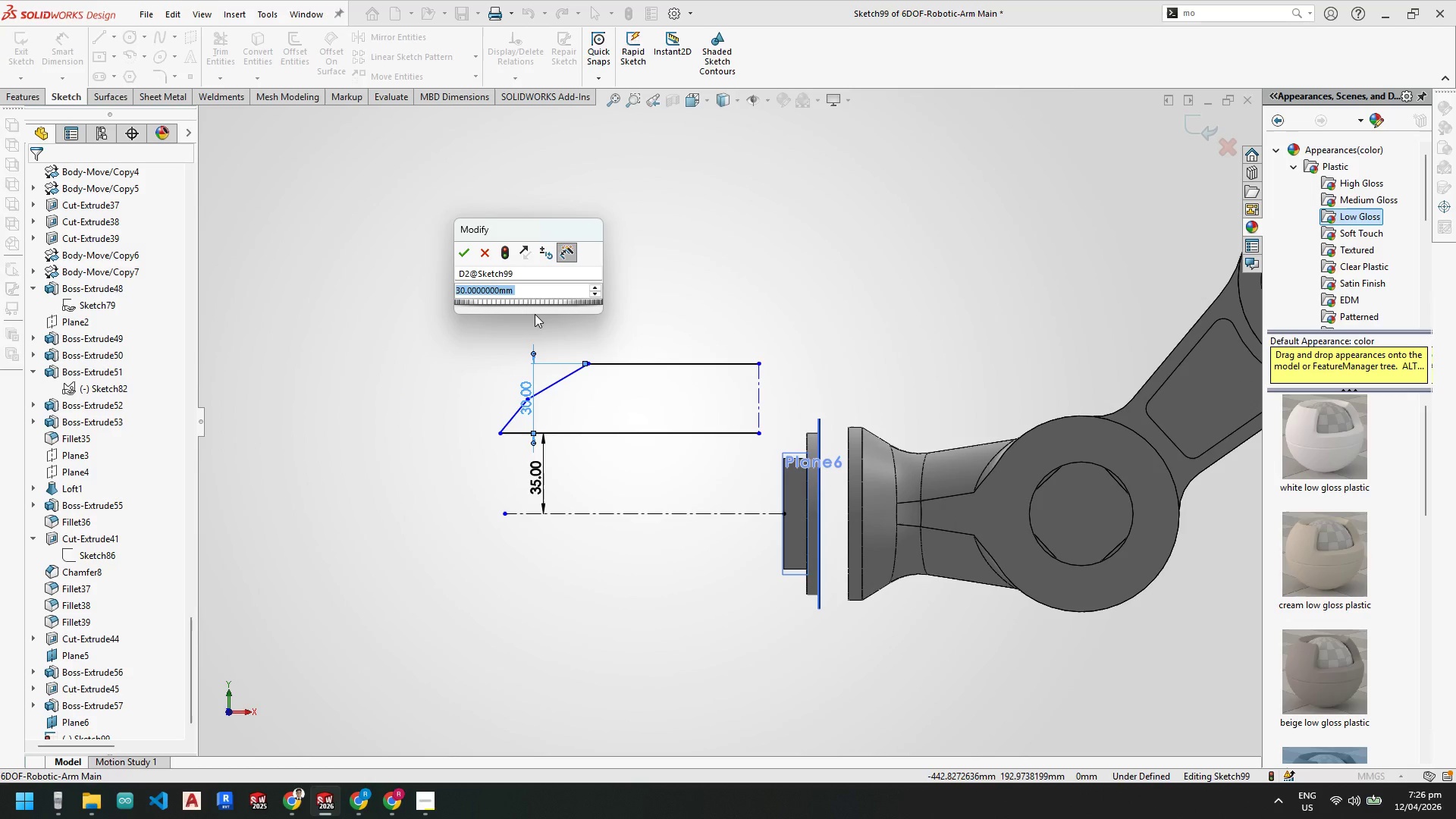 
key(Numpad2)
 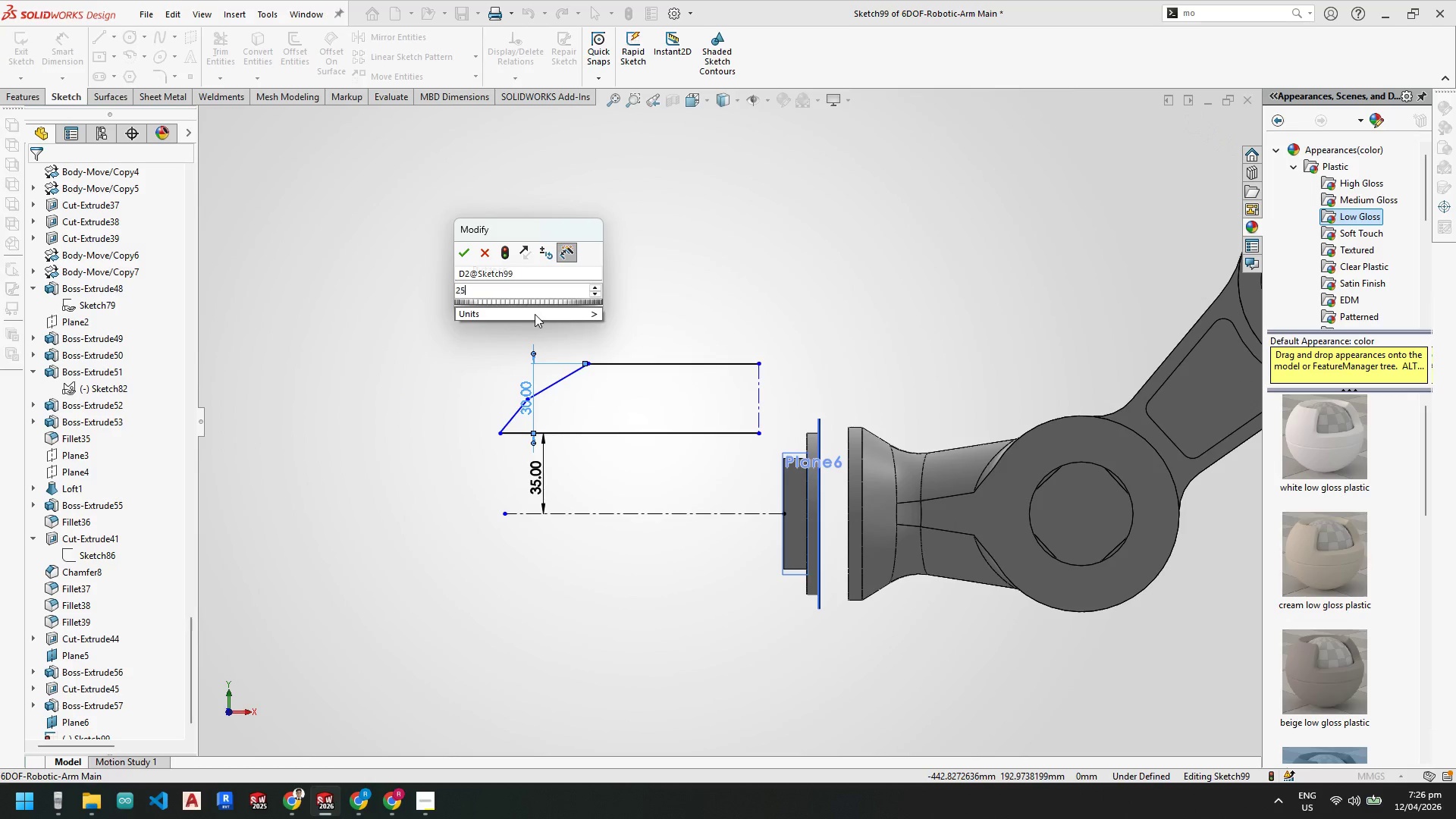 
key(Numpad5)
 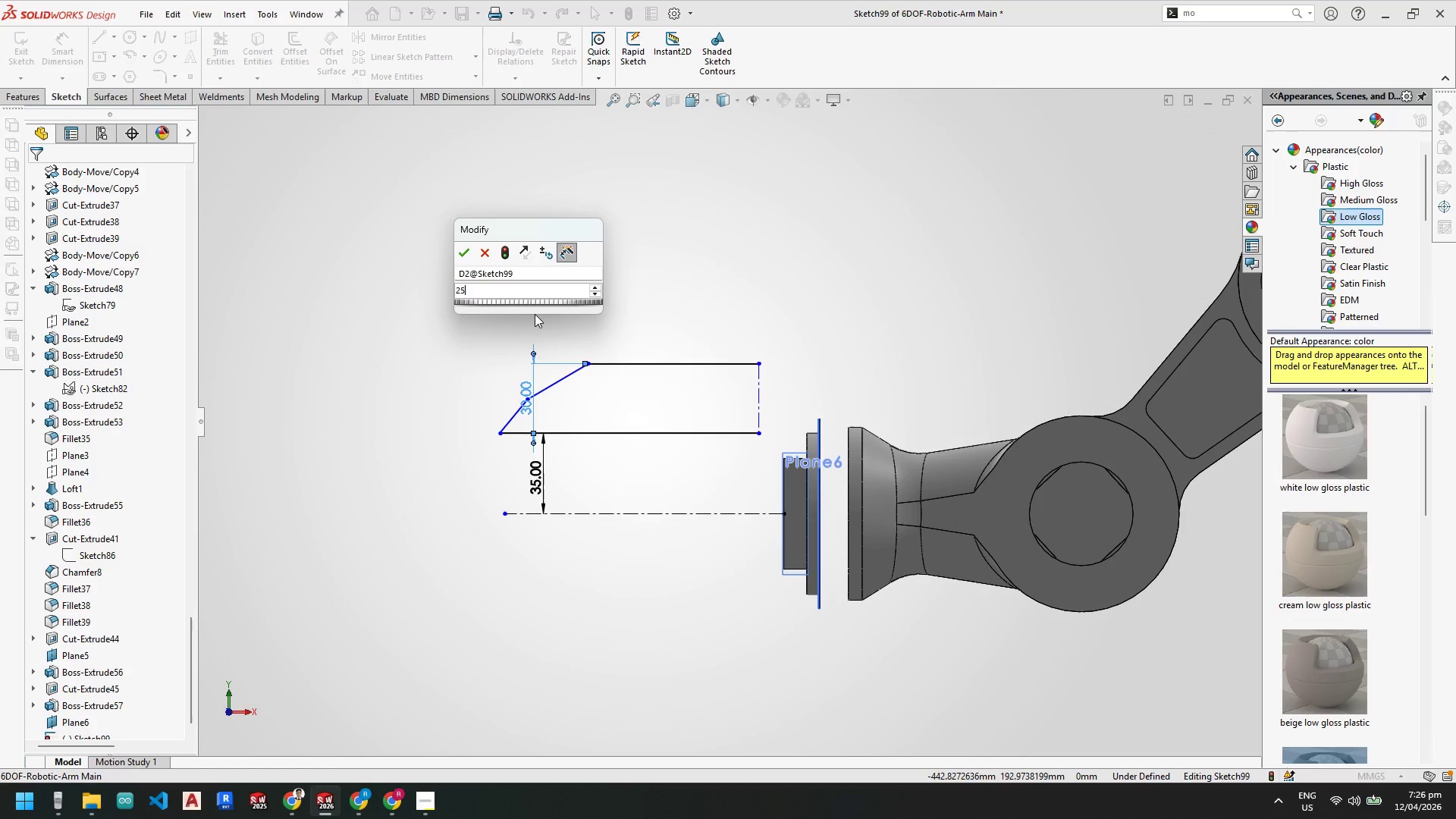 
key(NumpadEnter)
 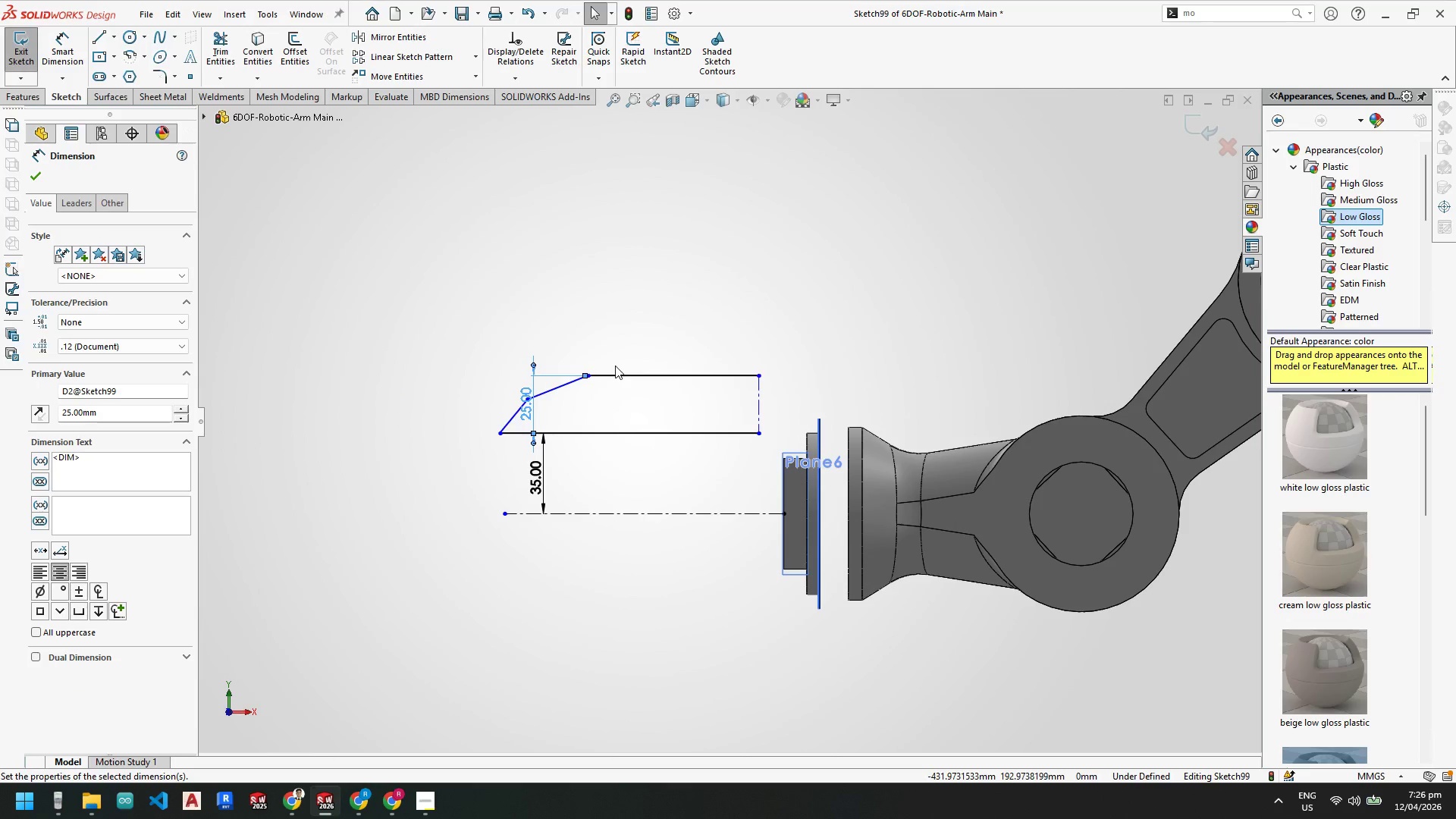 
key(Escape)
 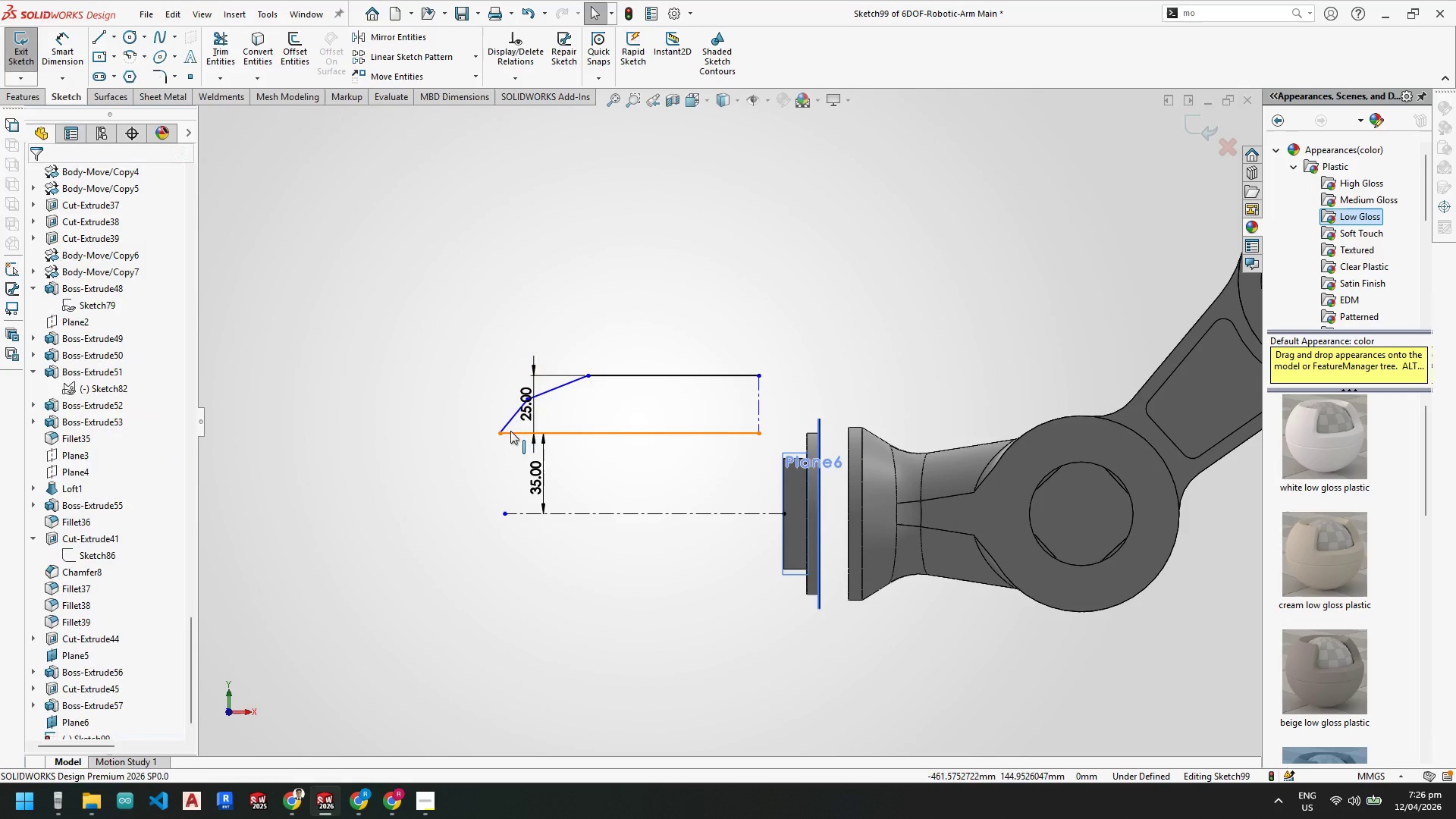 
key(Escape)
 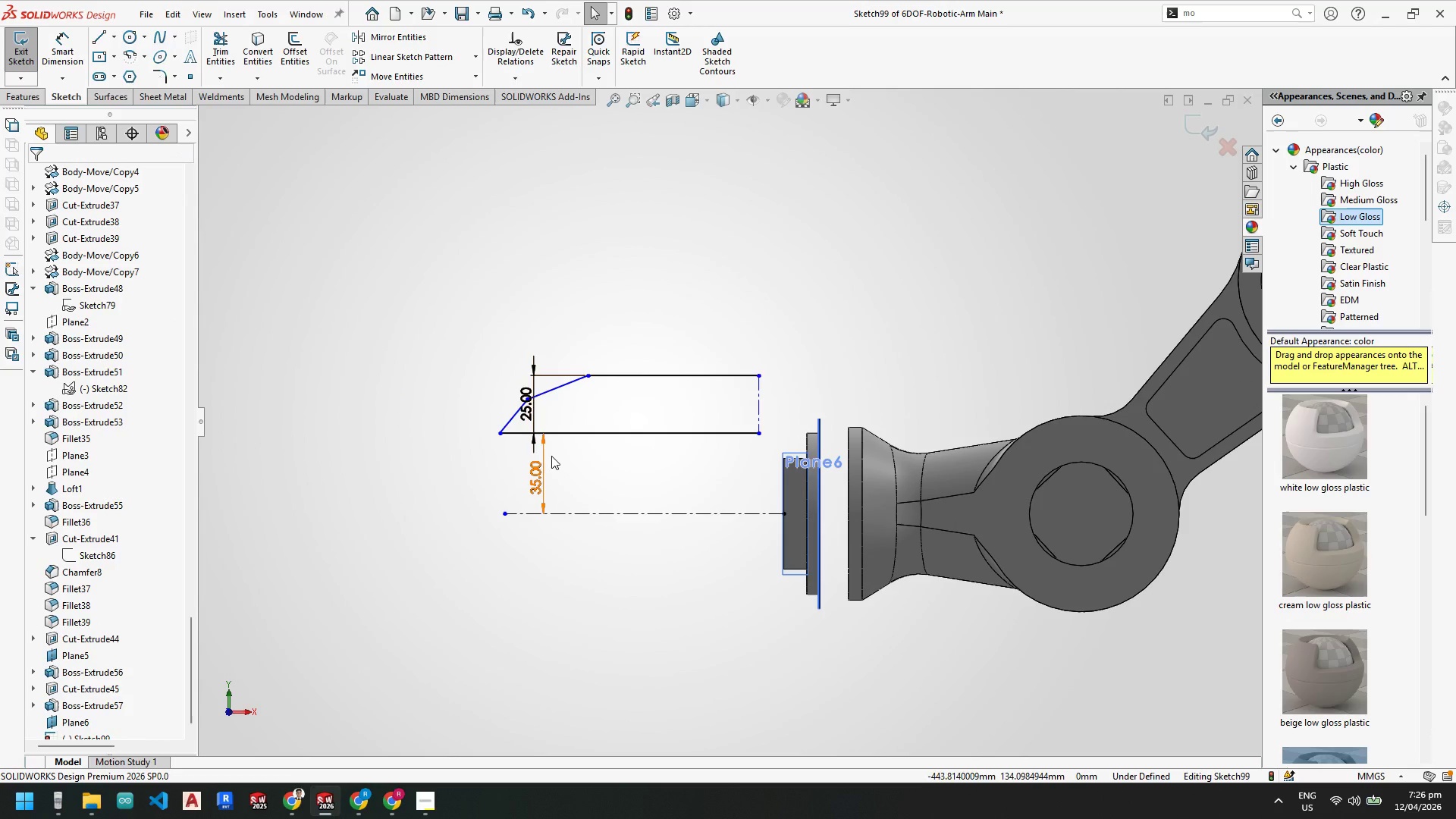 
key(Escape)
 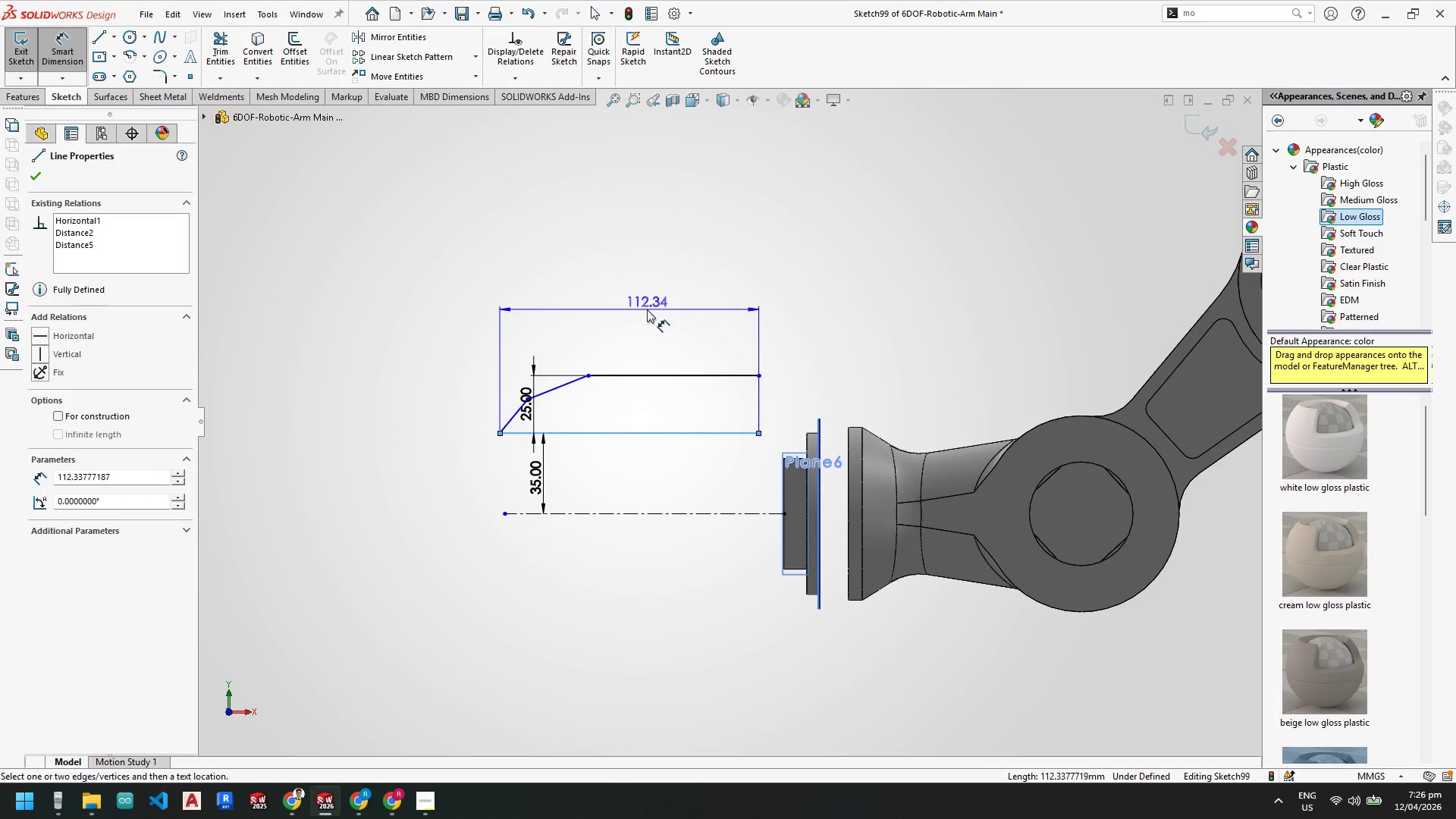 
left_click([647, 297])
 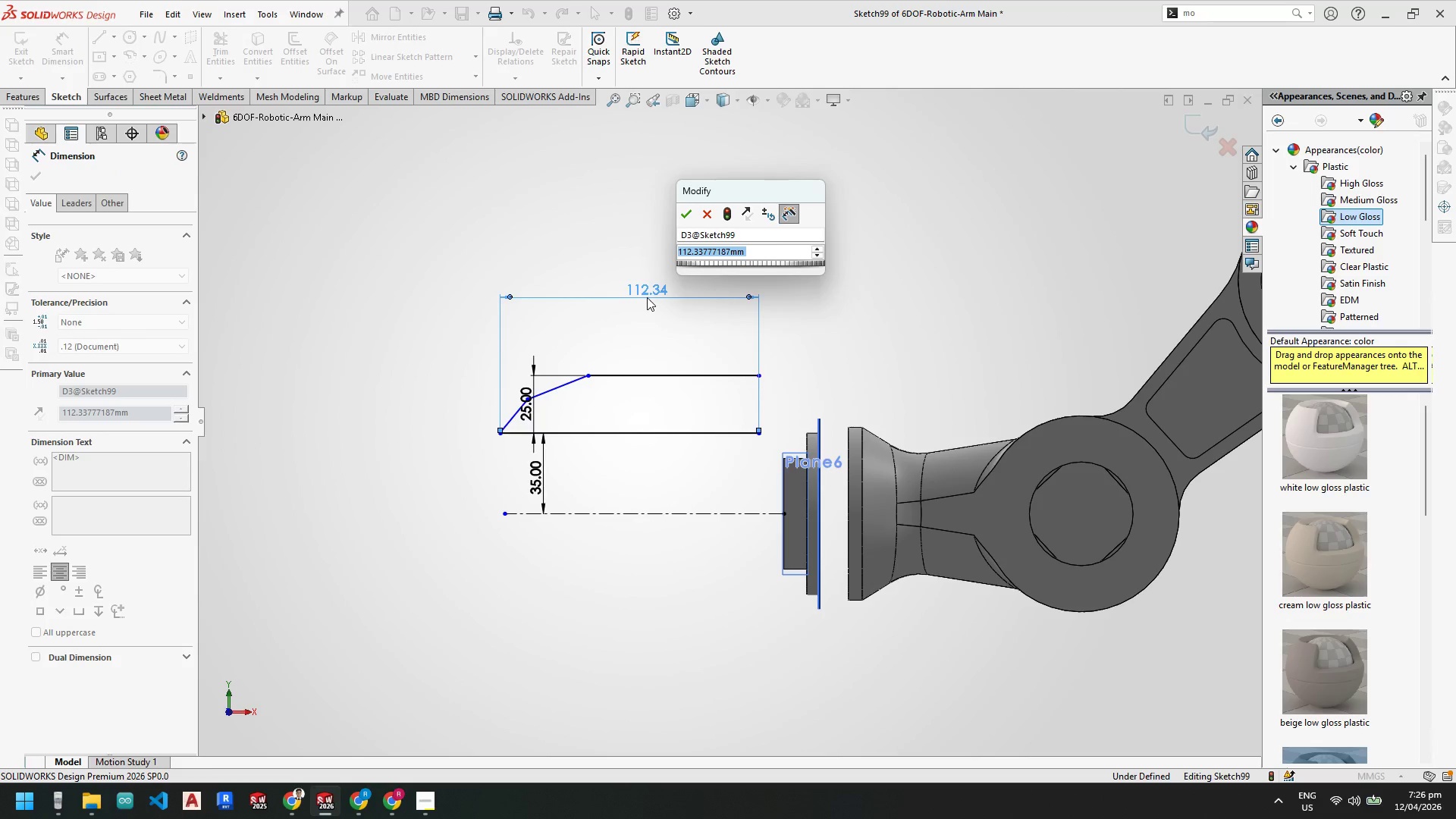 
wait(5.55)
 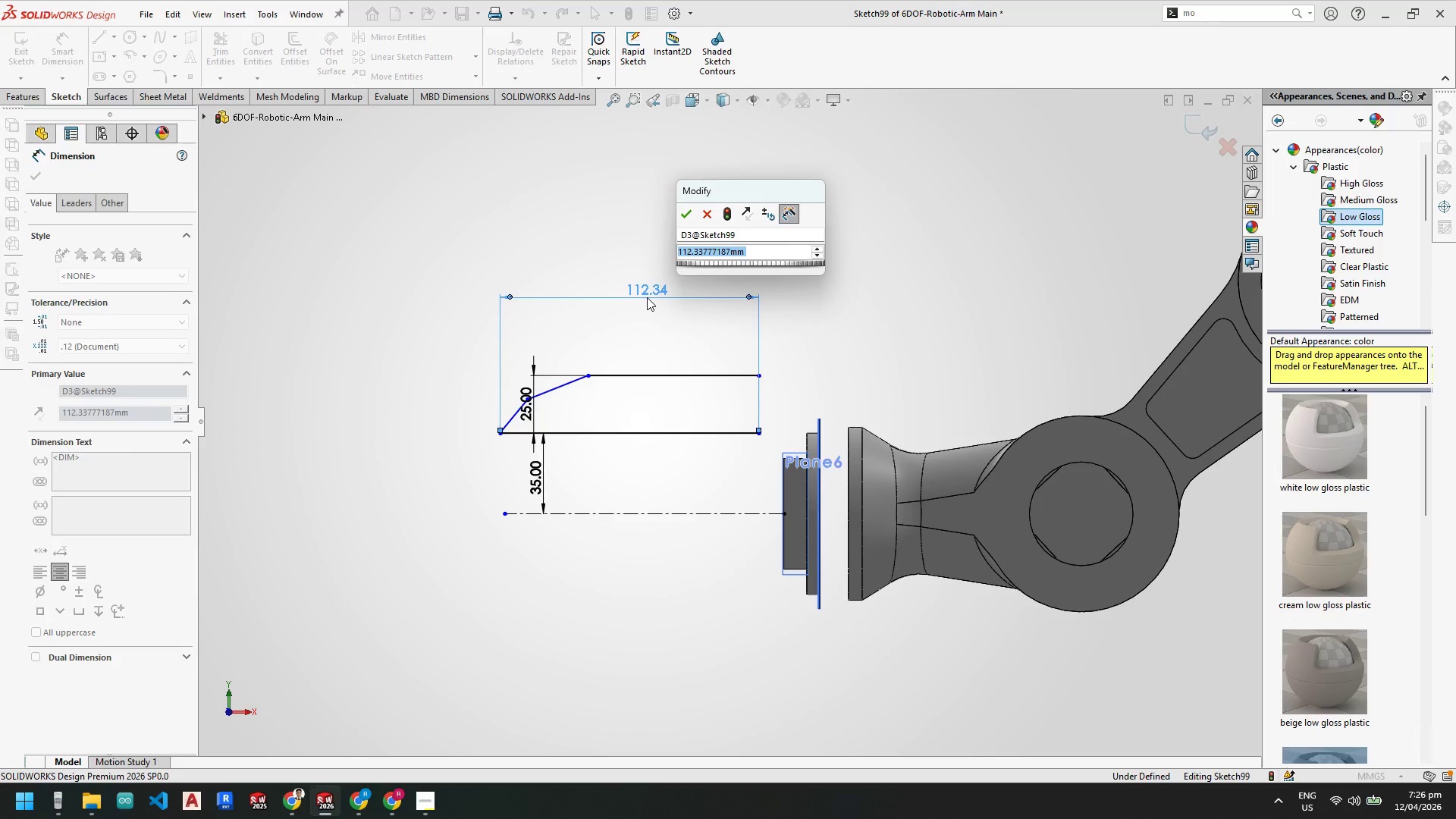 
key(Numpad5)
 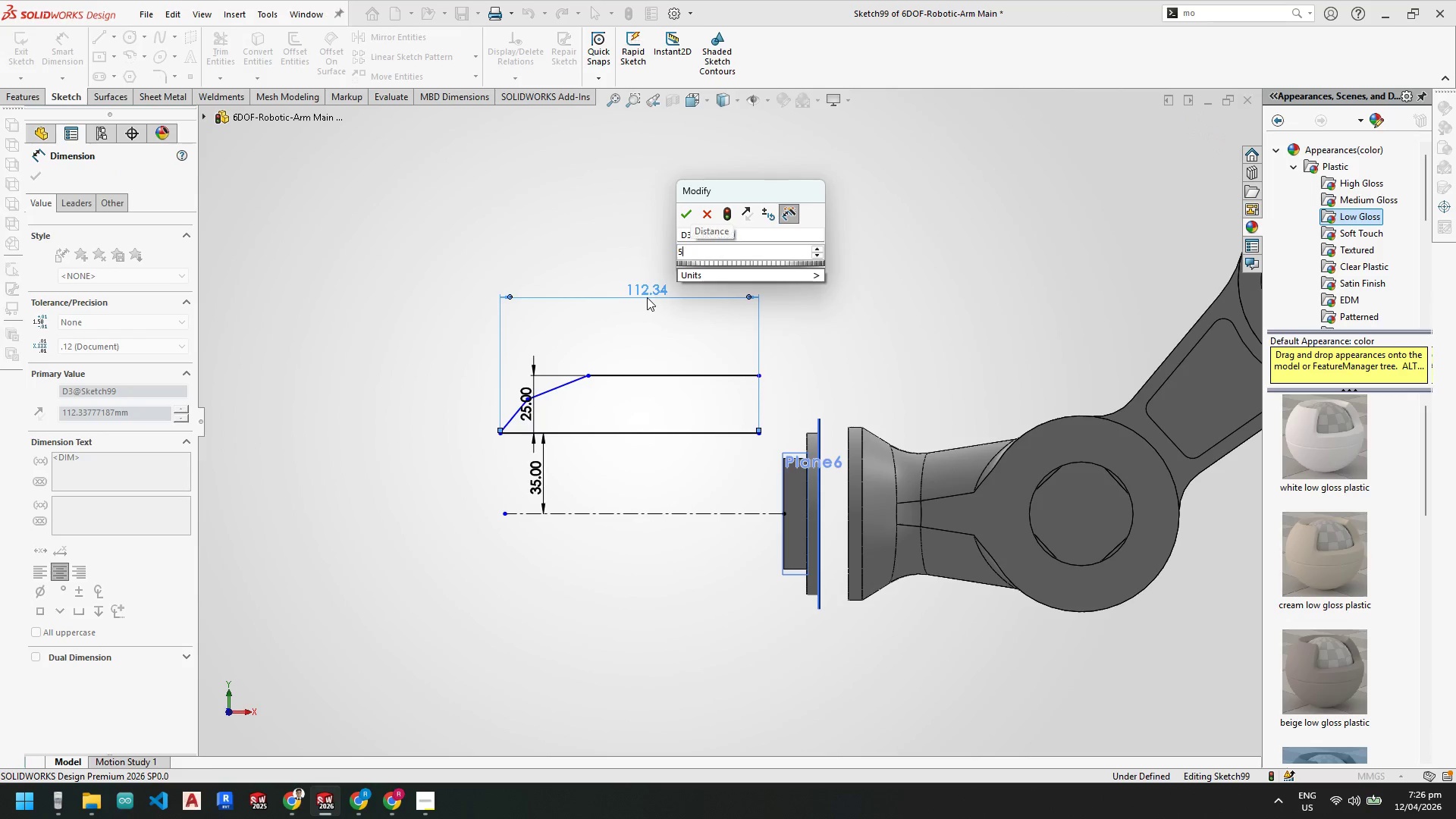 
key(Numpad0)
 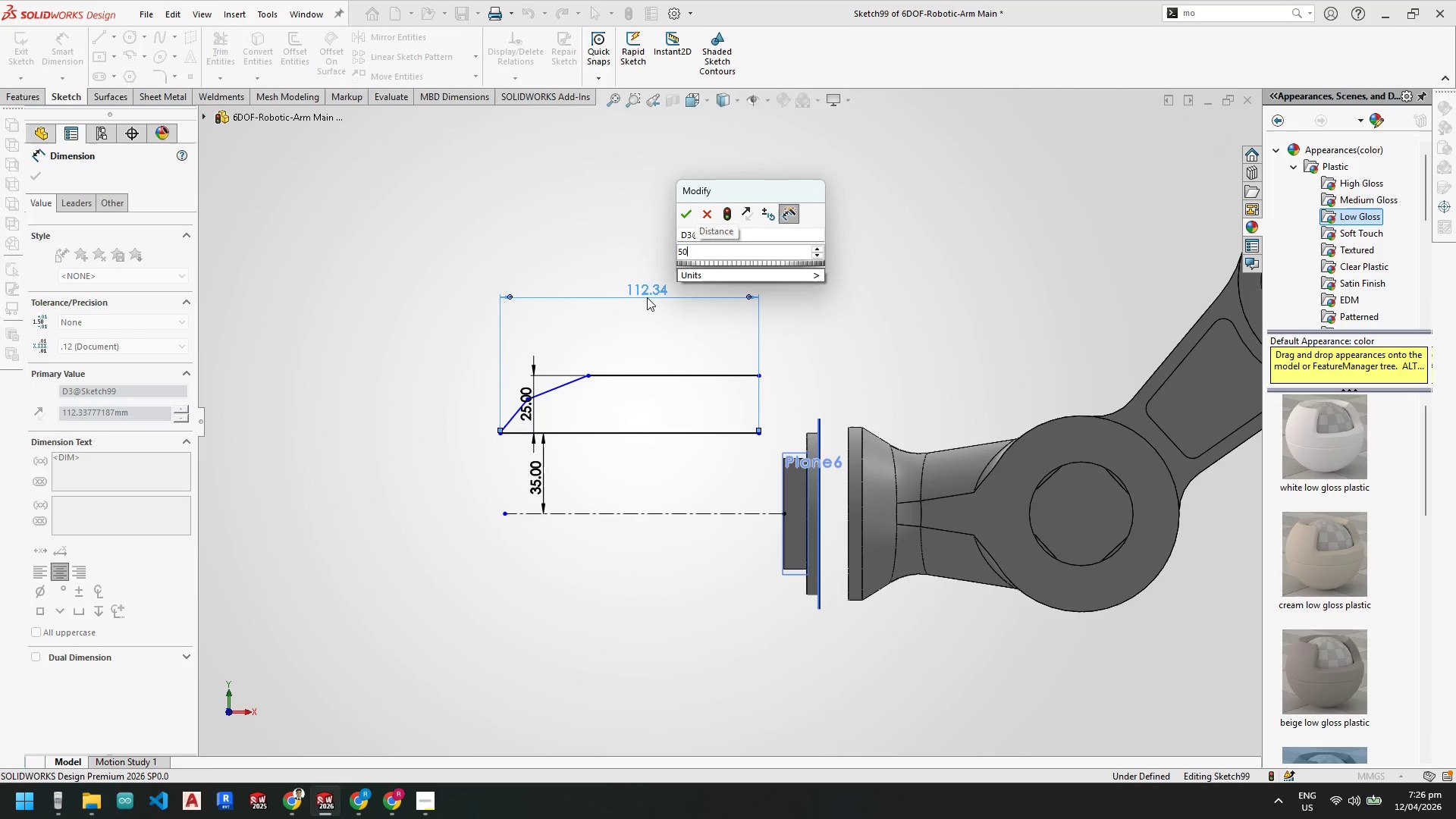 
key(NumpadEnter)
 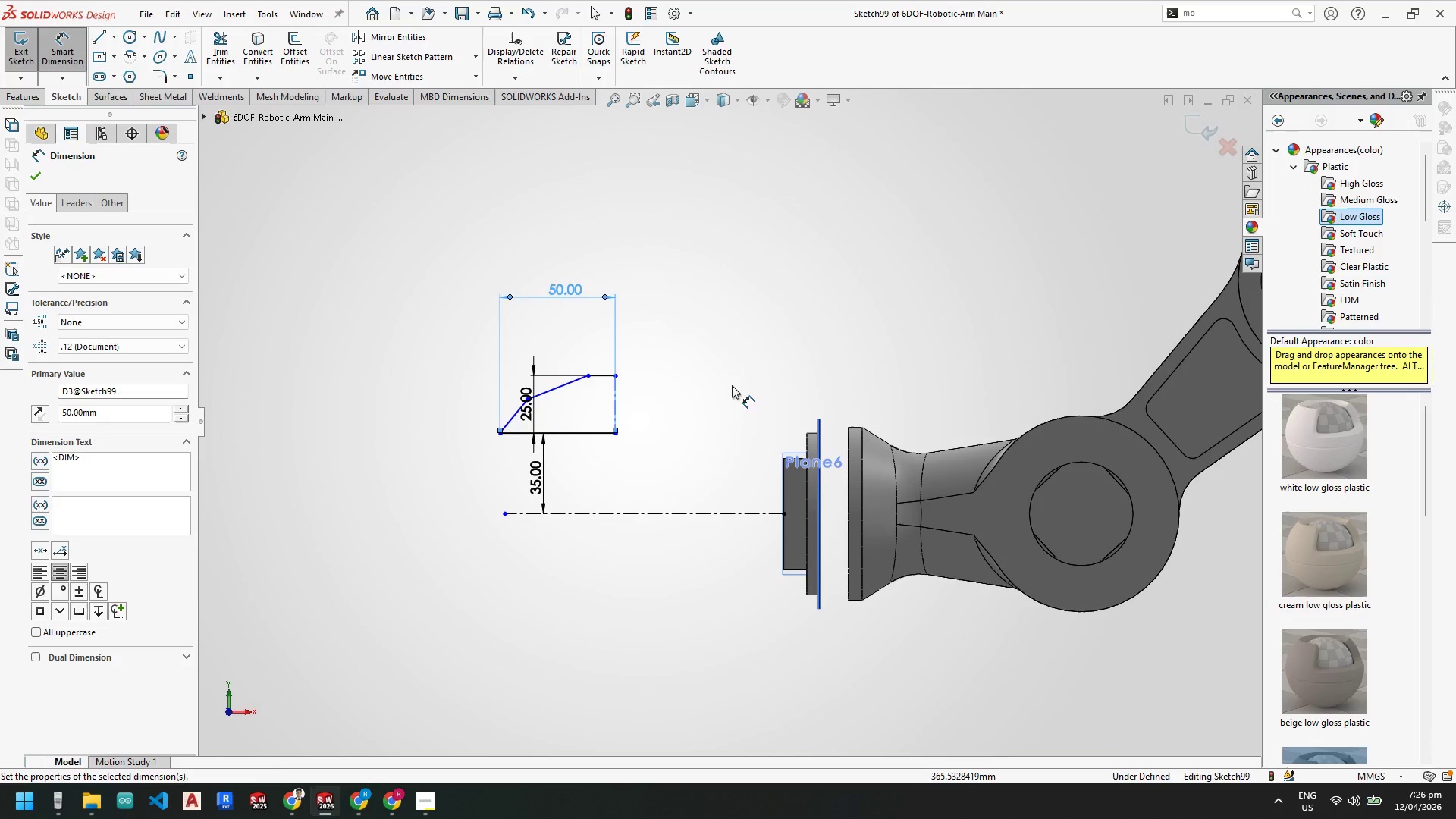 
scroll: coordinate [697, 406], scroll_direction: down, amount: 2.0
 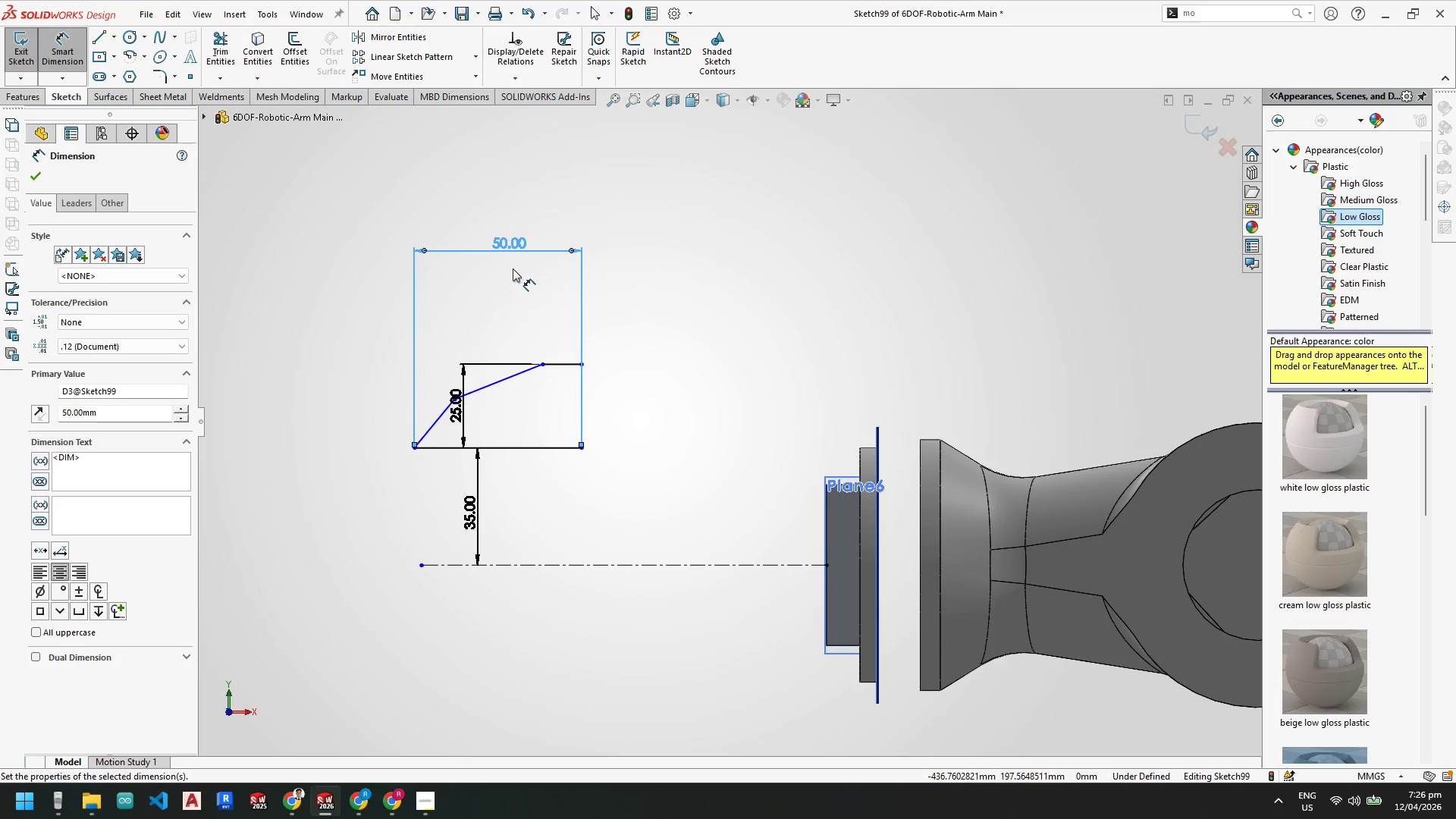 
double_click([512, 246])
 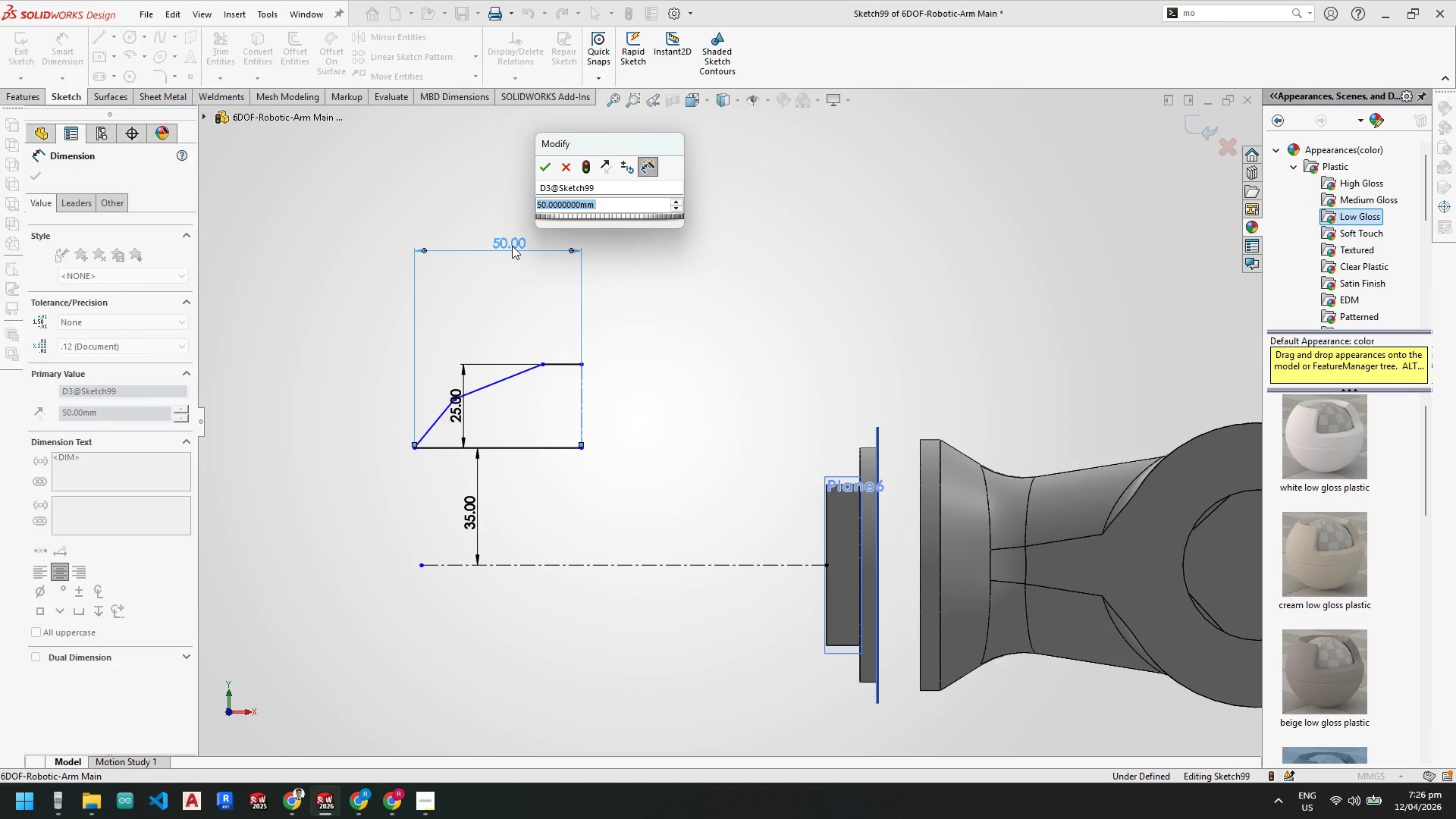 
key(Numpad8)
 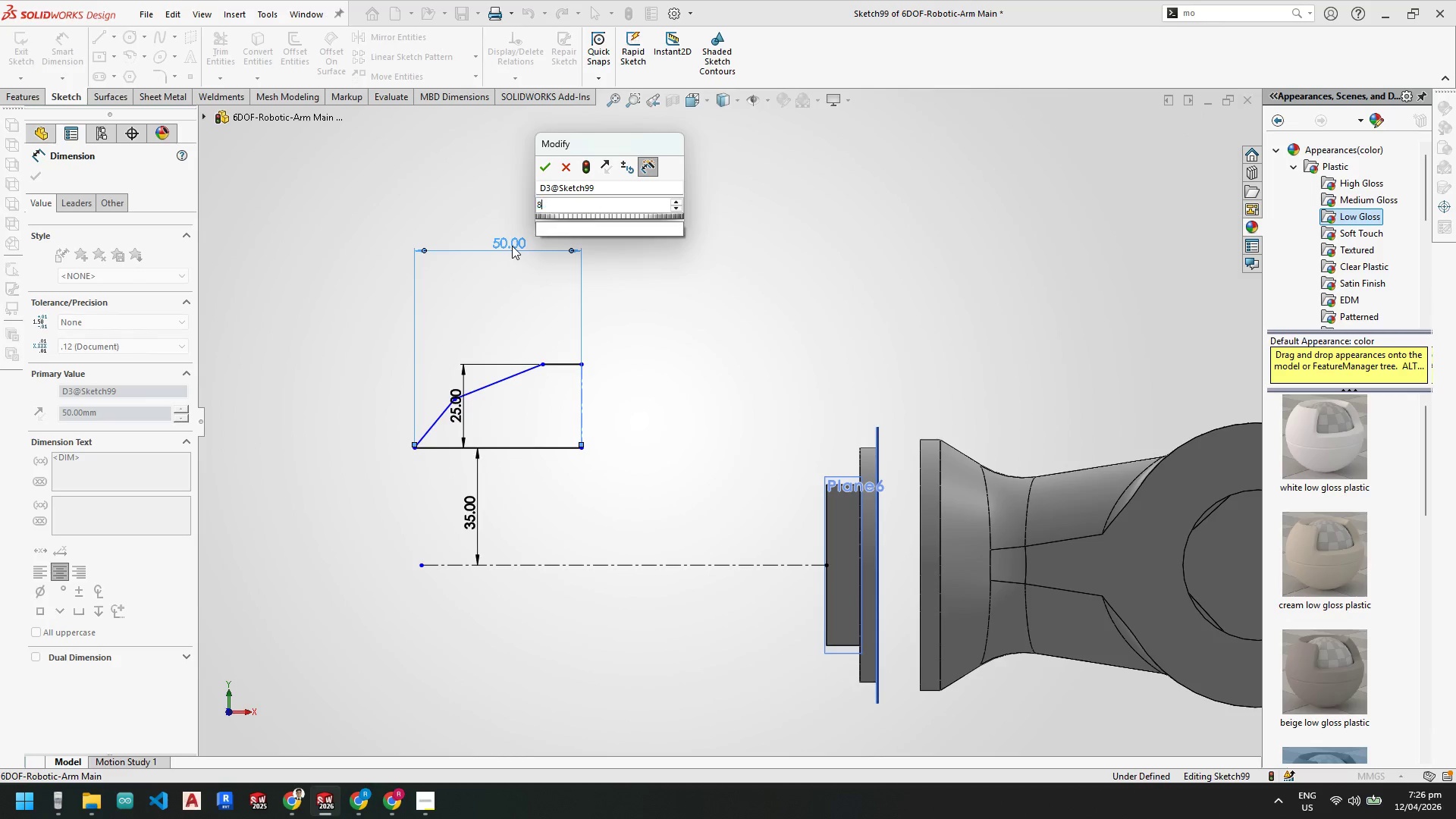 
key(Numpad0)
 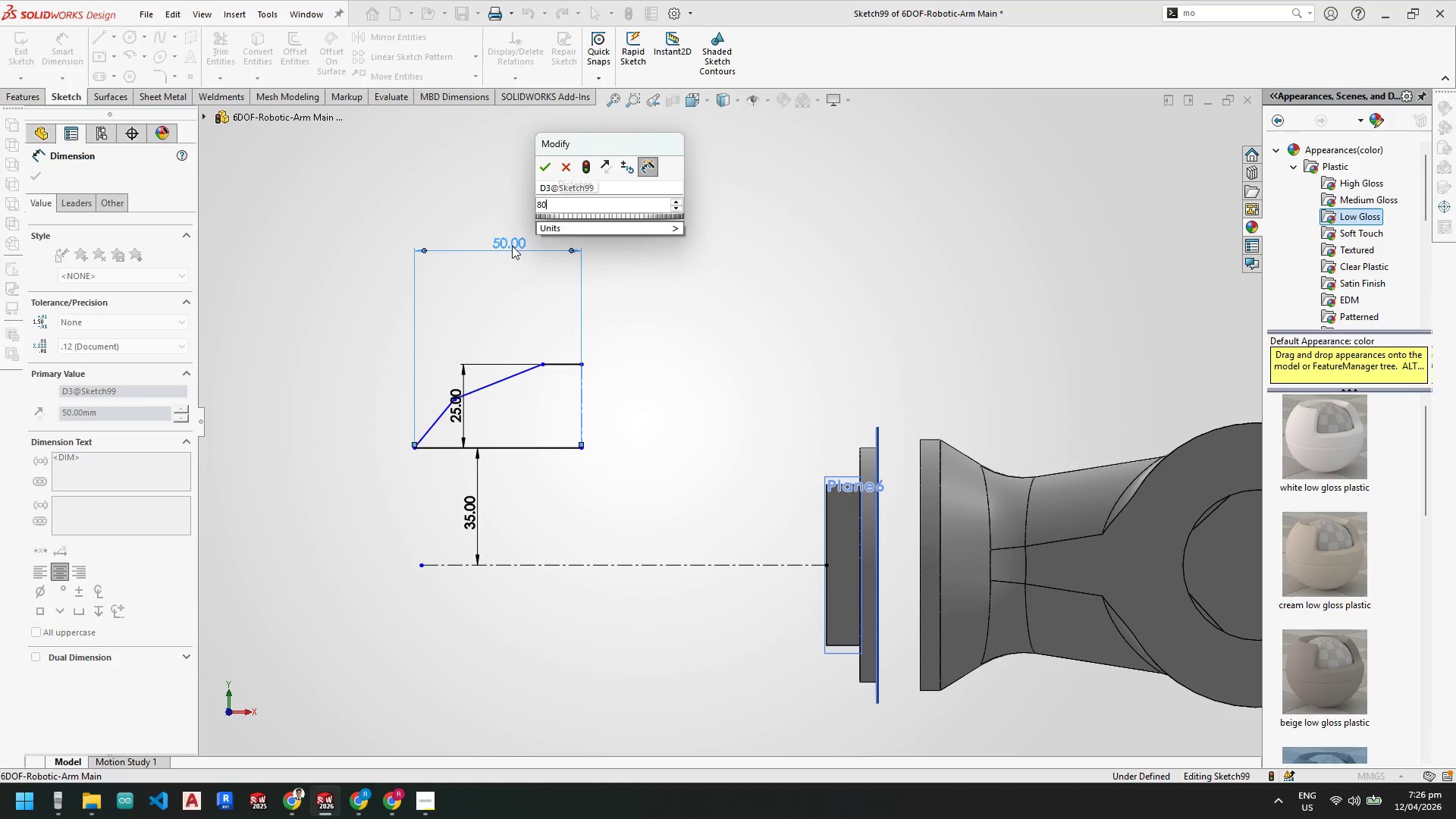 
key(NumpadEnter)
 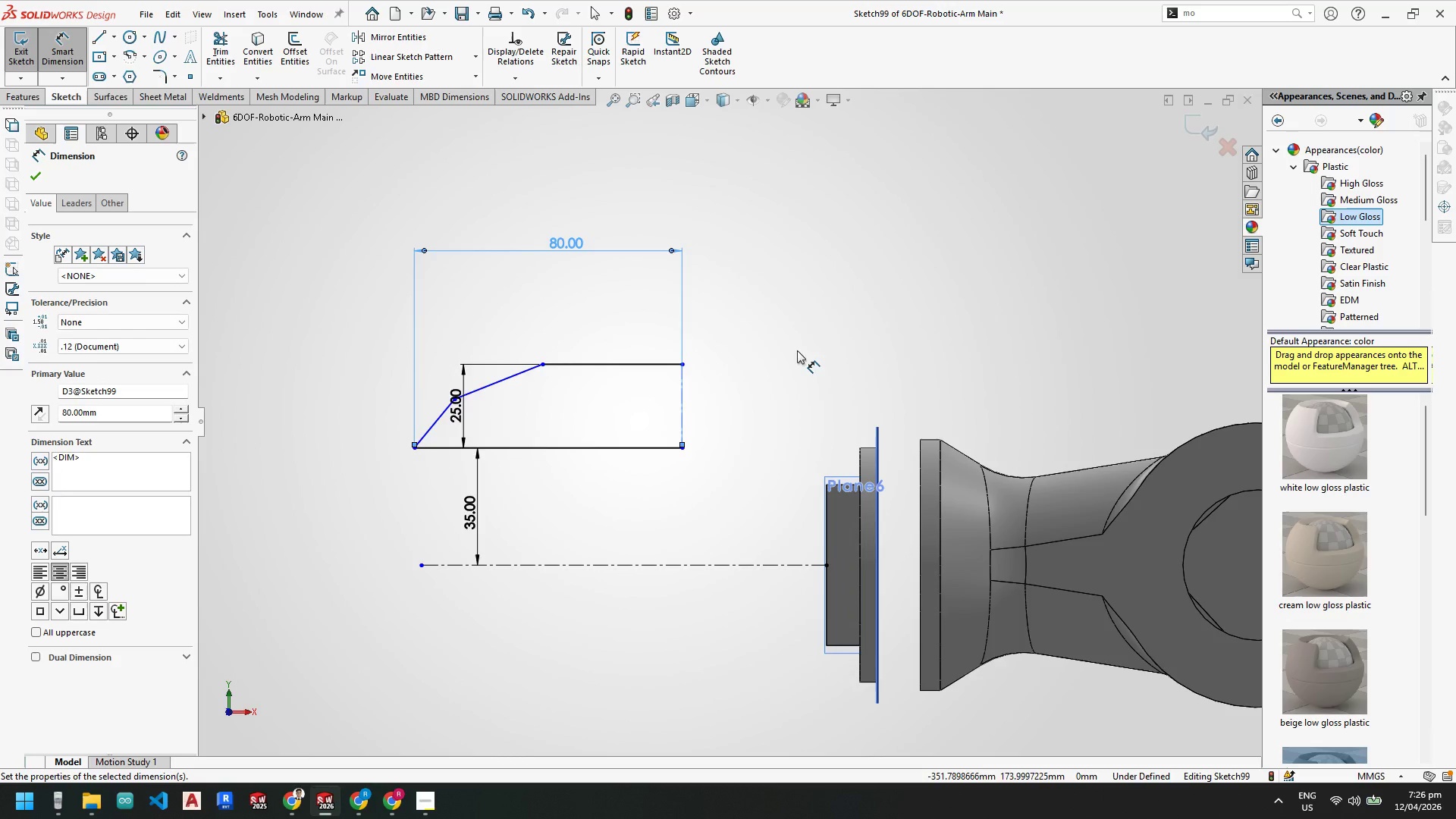 
key(Escape)
 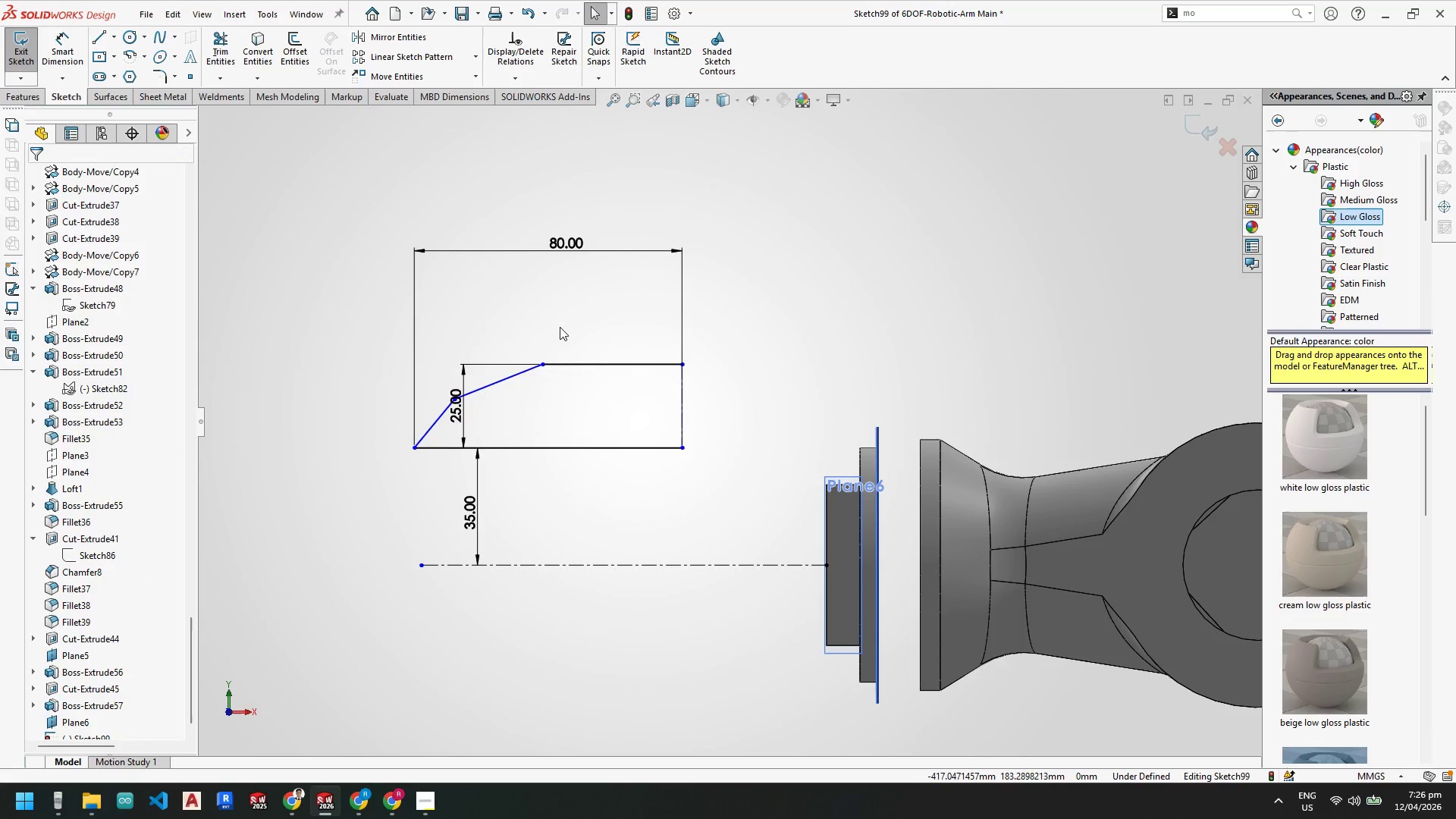 
key(Escape)
 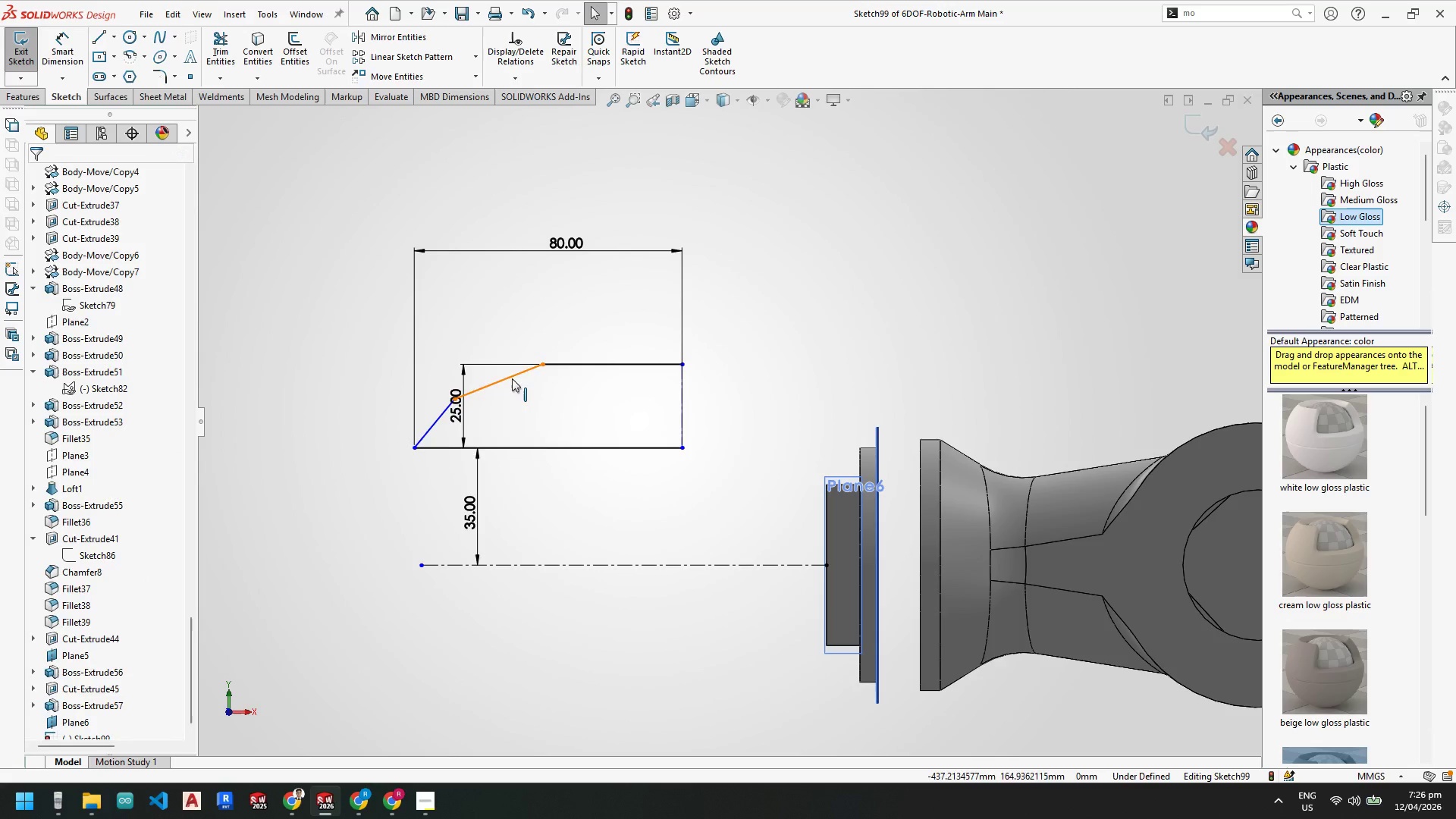 
key(Escape)
 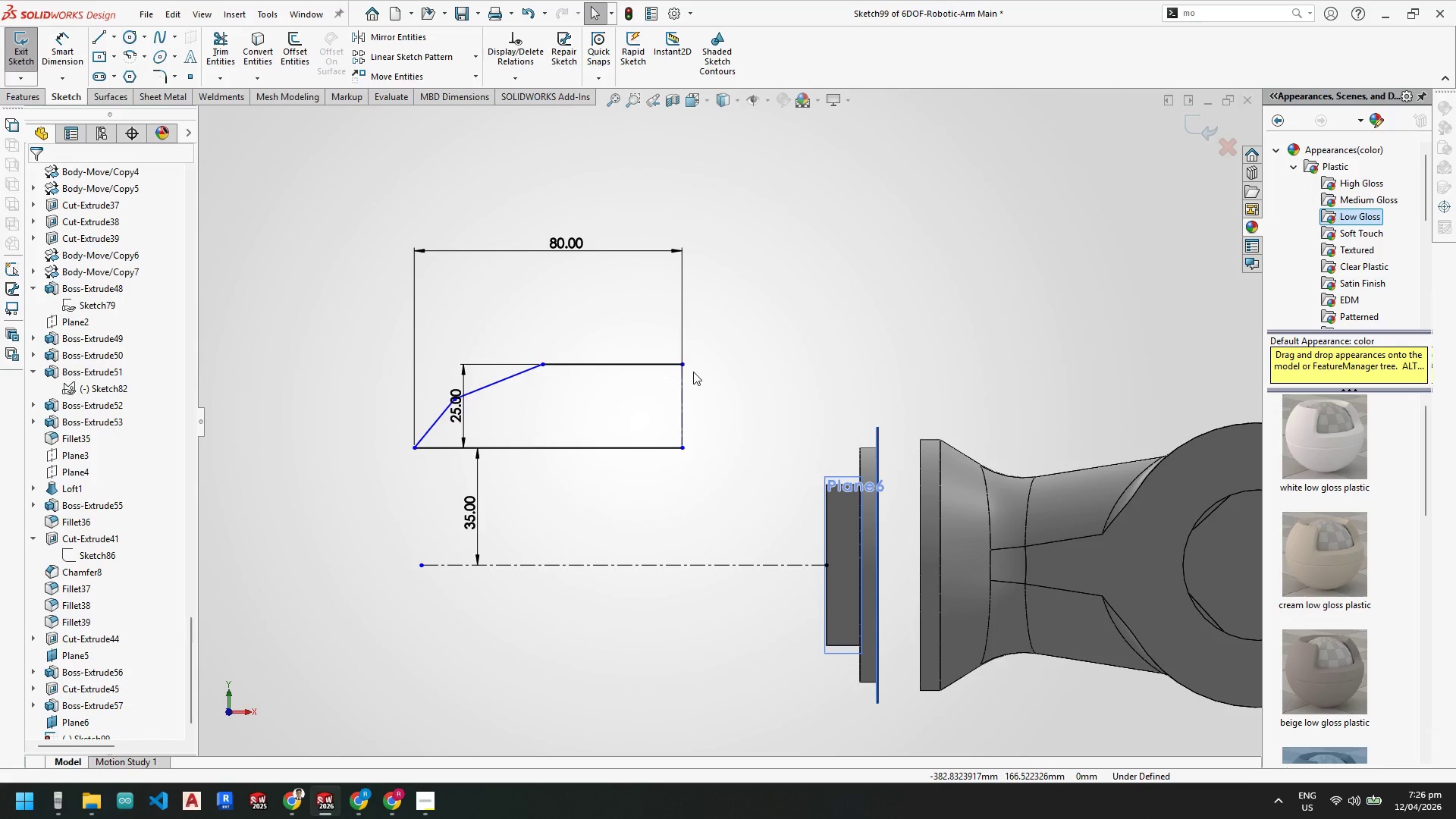 
left_click_drag(start_coordinate=[685, 365], to_coordinate=[756, 372])
 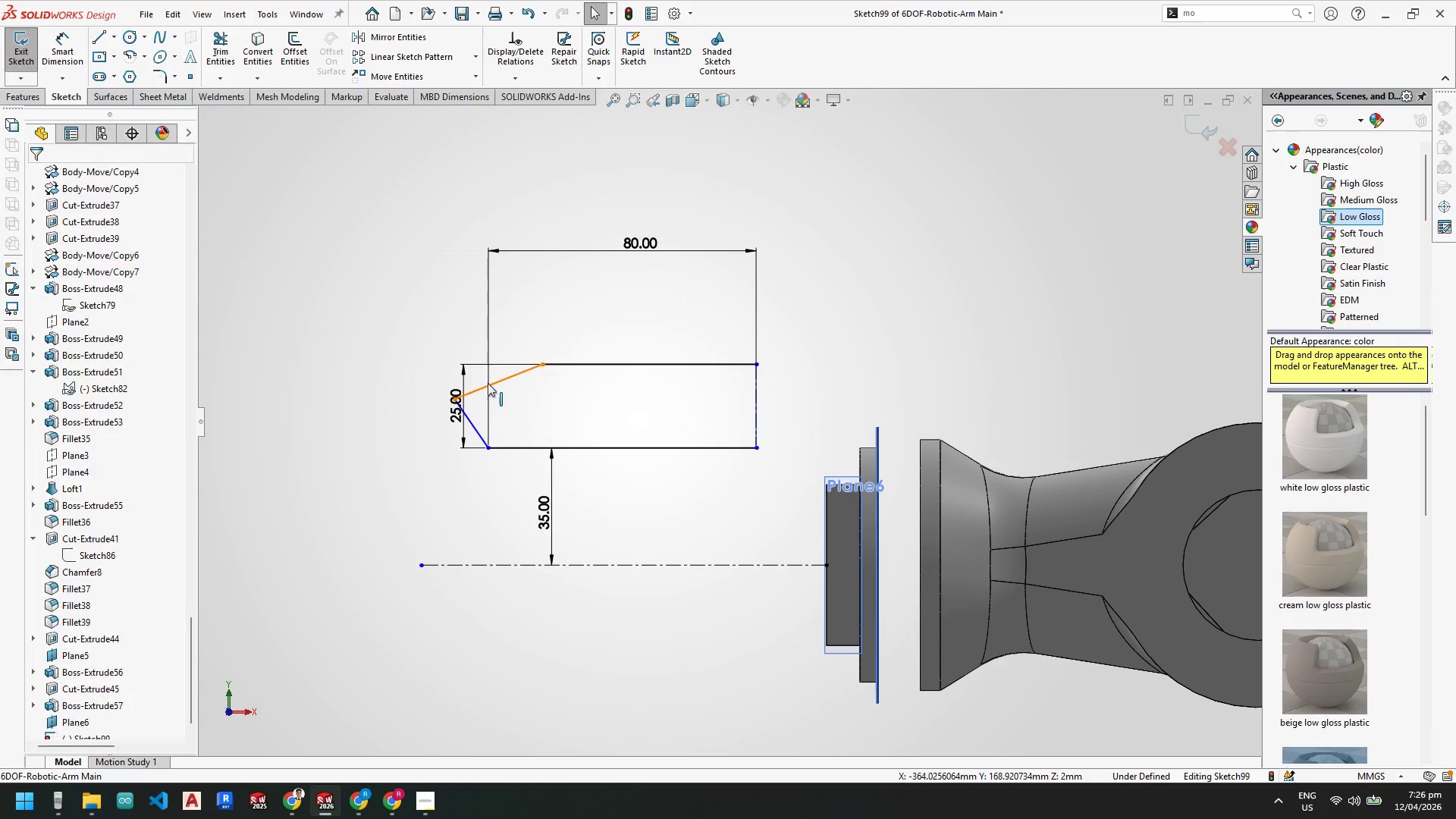 
key(Escape)
 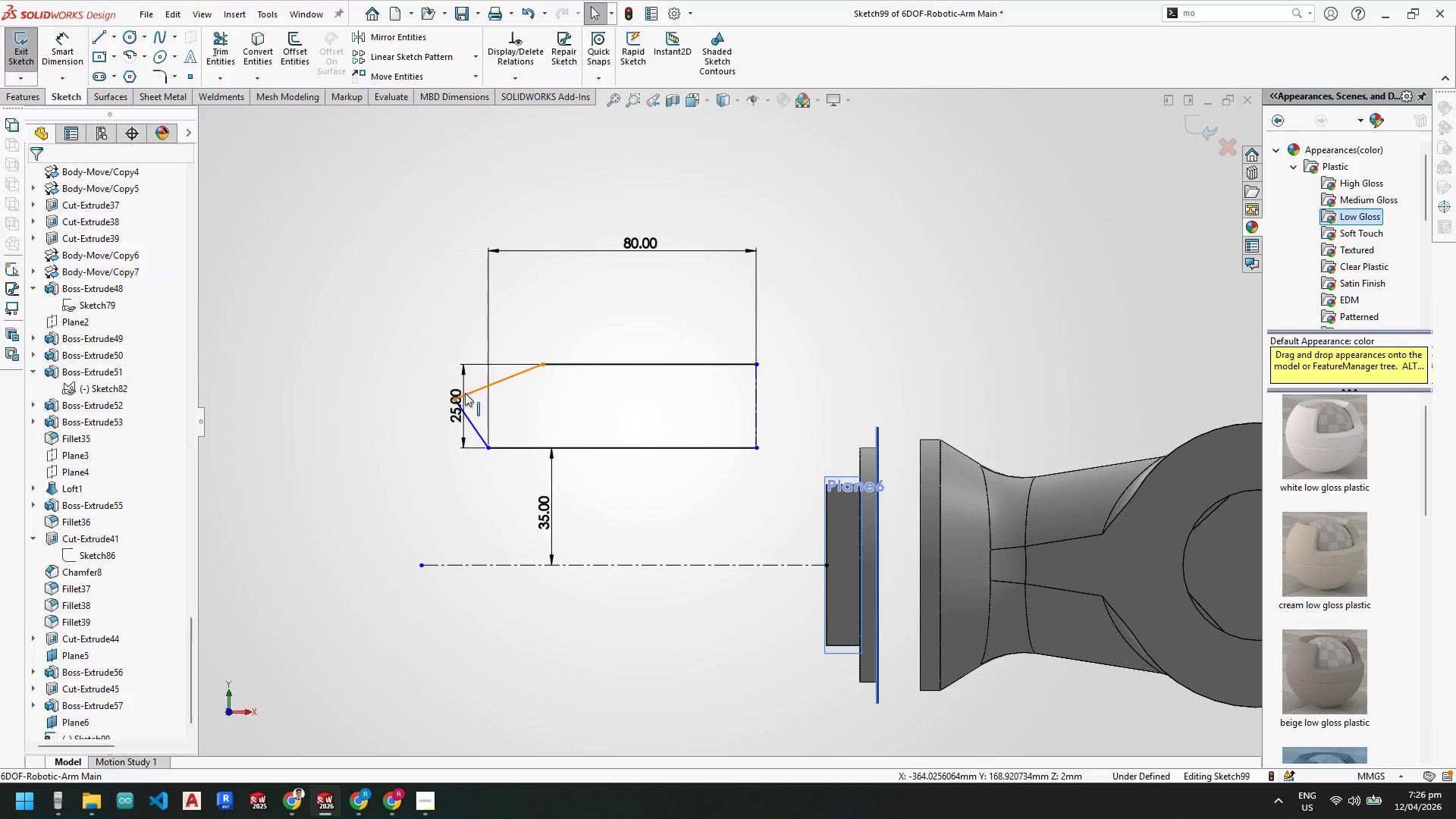 
key(Escape)
 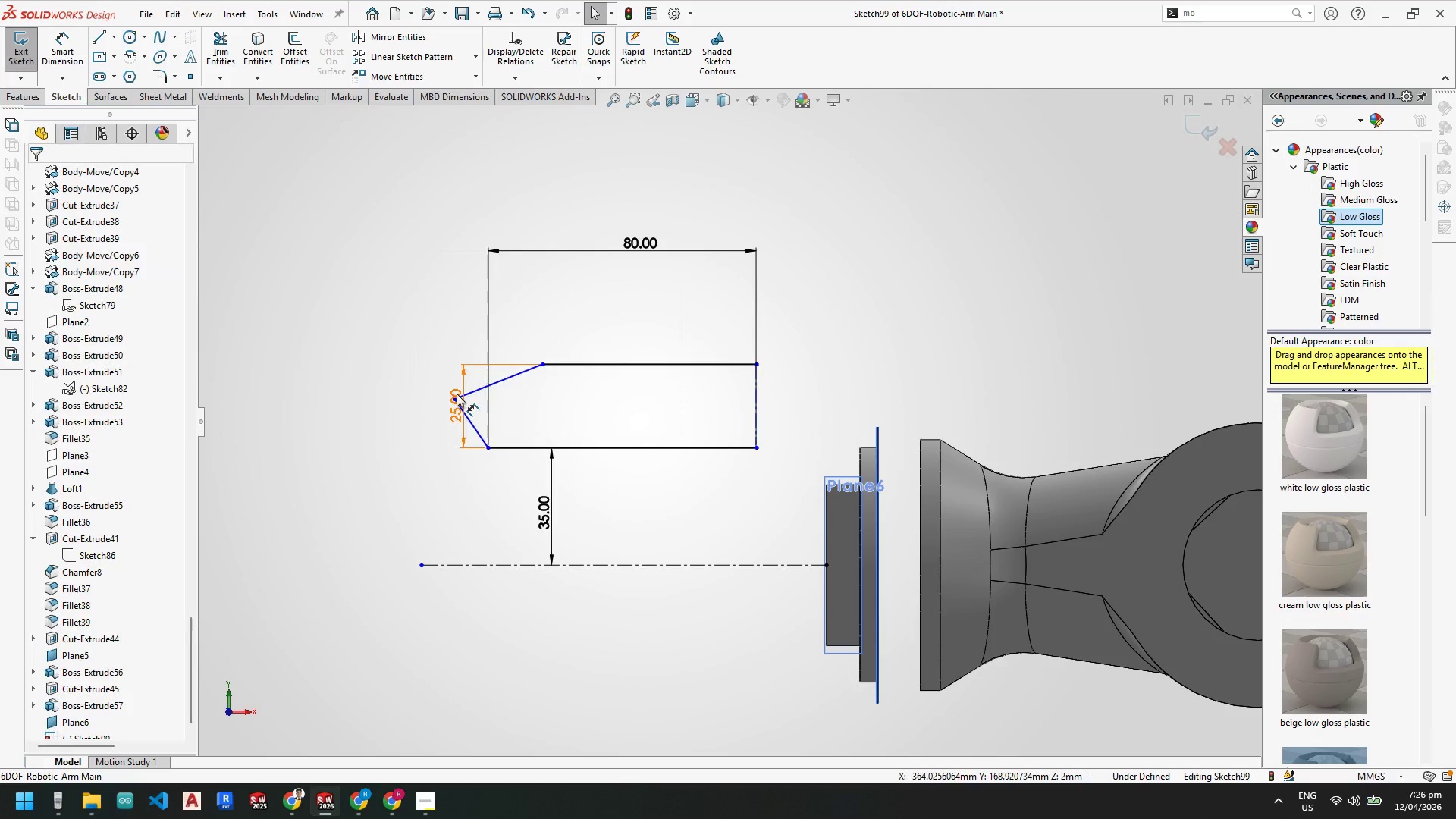 
left_click_drag(start_coordinate=[455, 394], to_coordinate=[555, 403])
 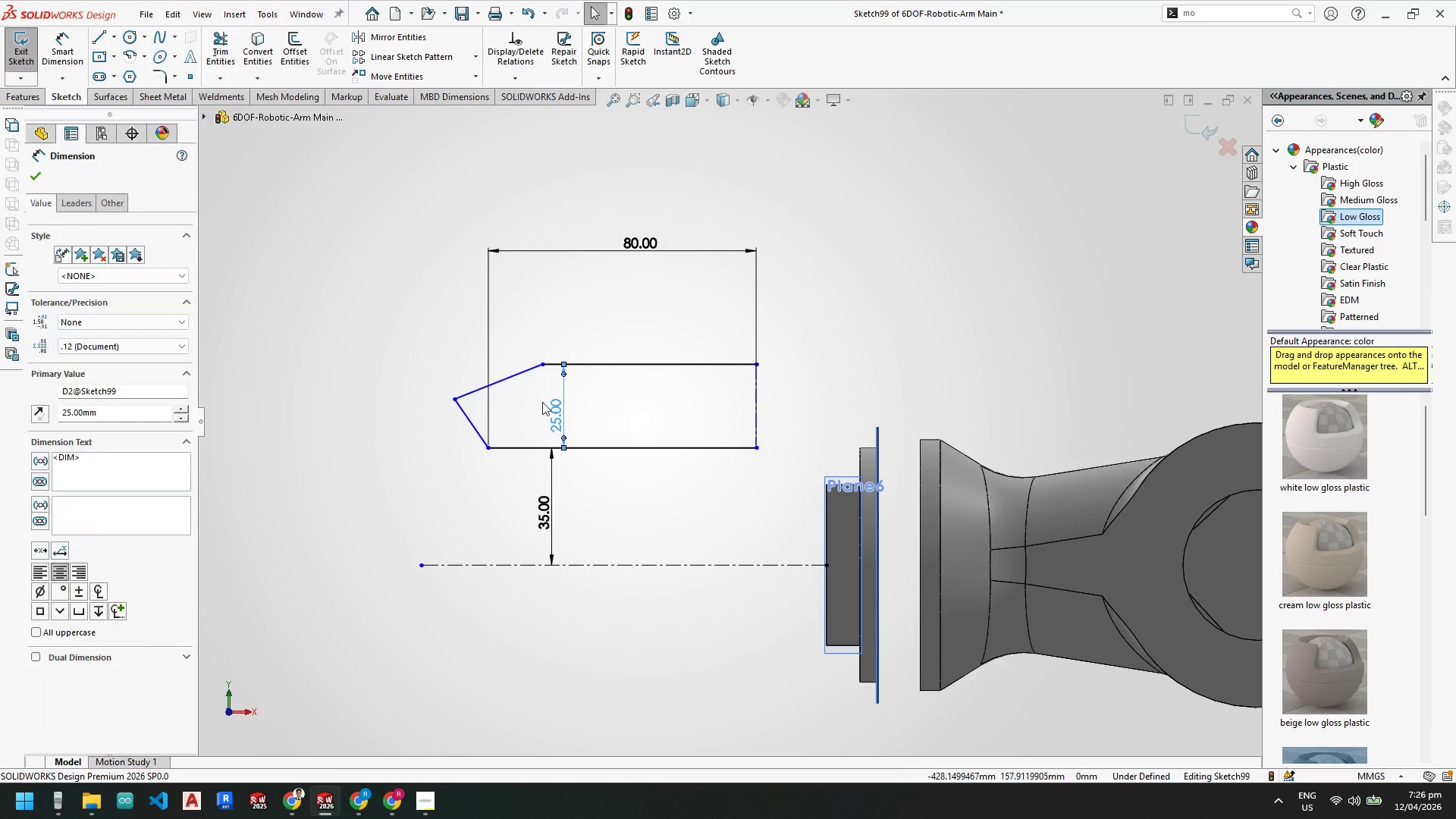 
key(Escape)
 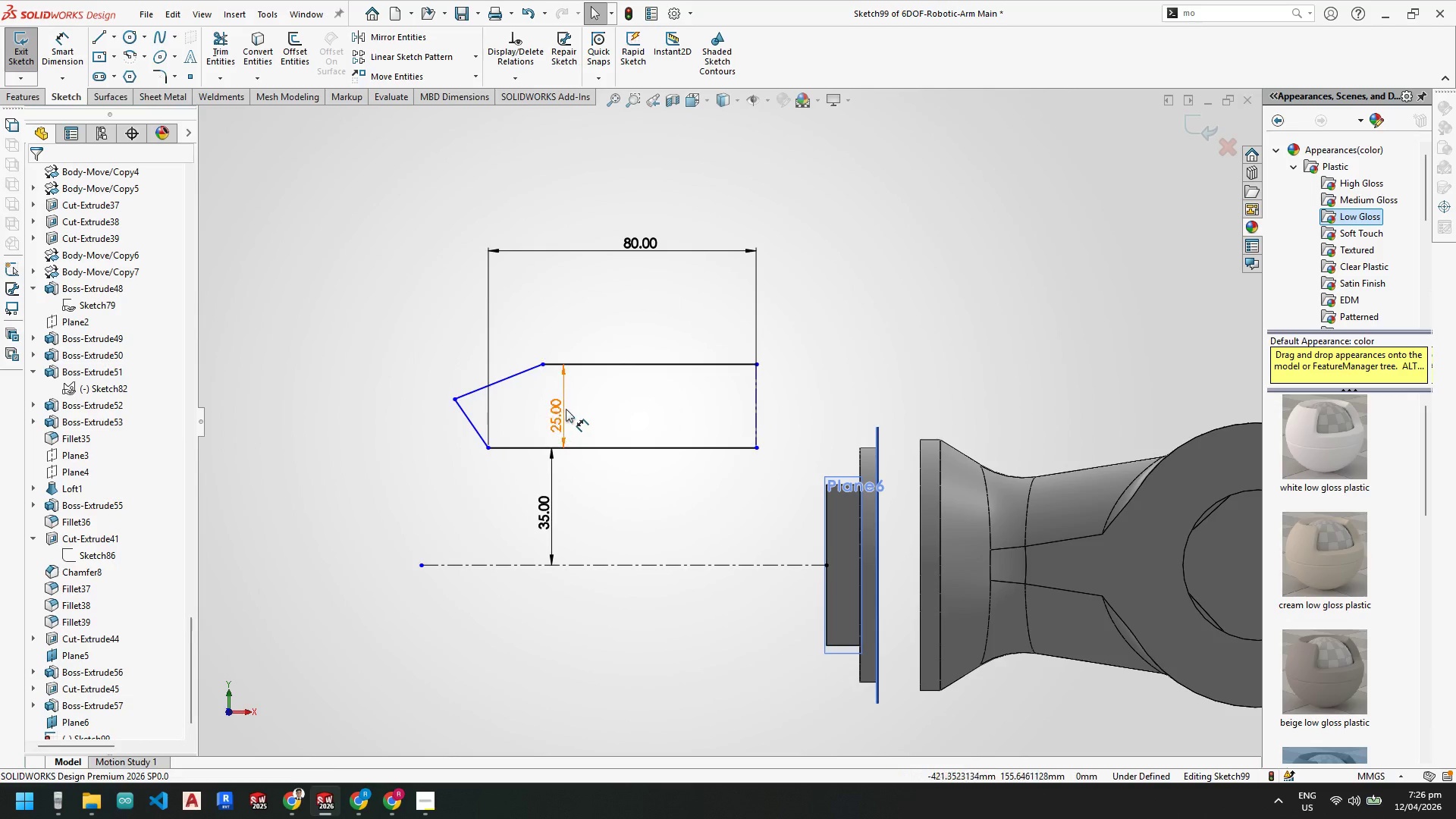 
left_click_drag(start_coordinate=[566, 409], to_coordinate=[816, 403])
 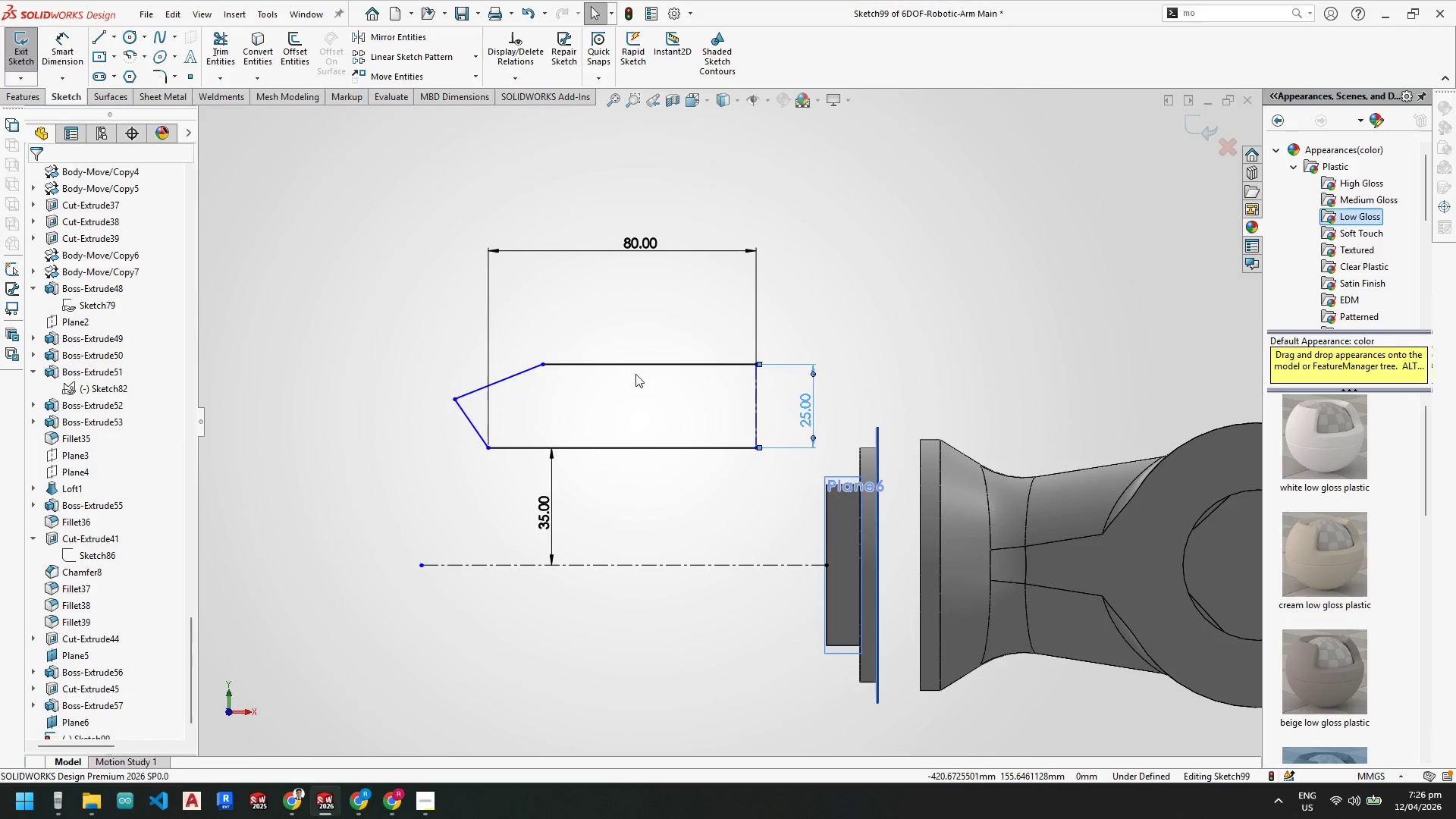 
key(Escape)
 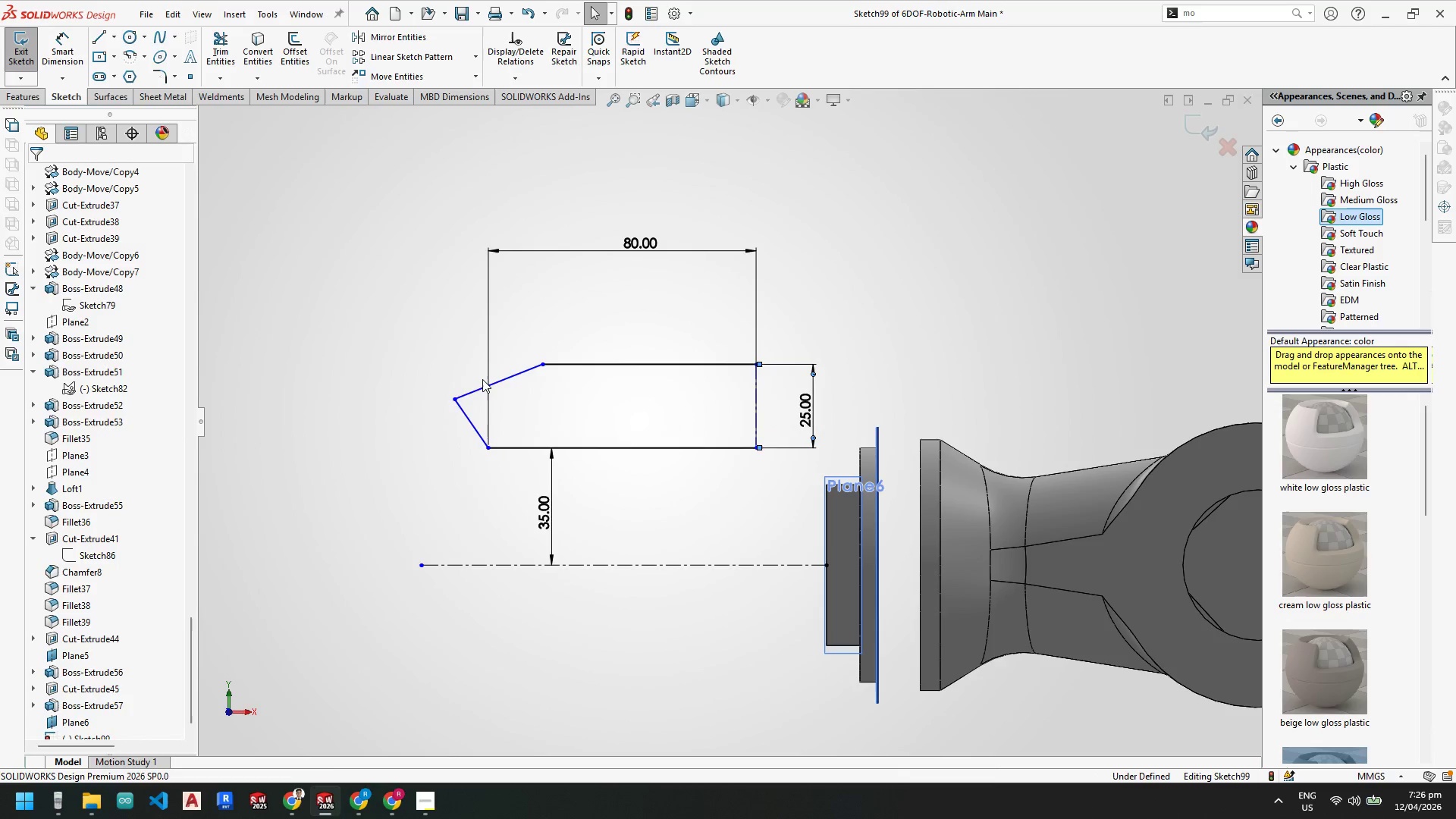 
key(Escape)
 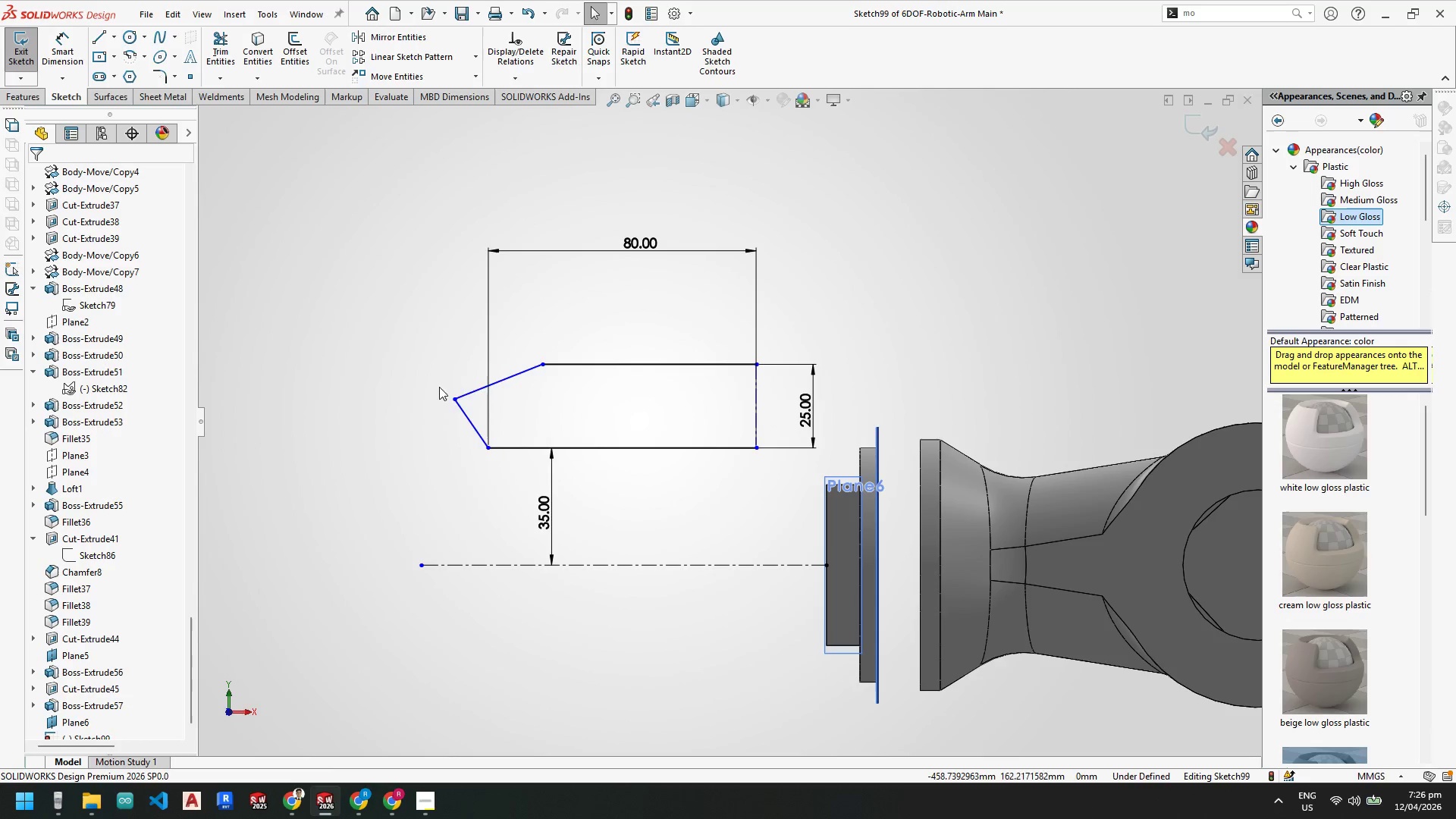 
key(Escape)
 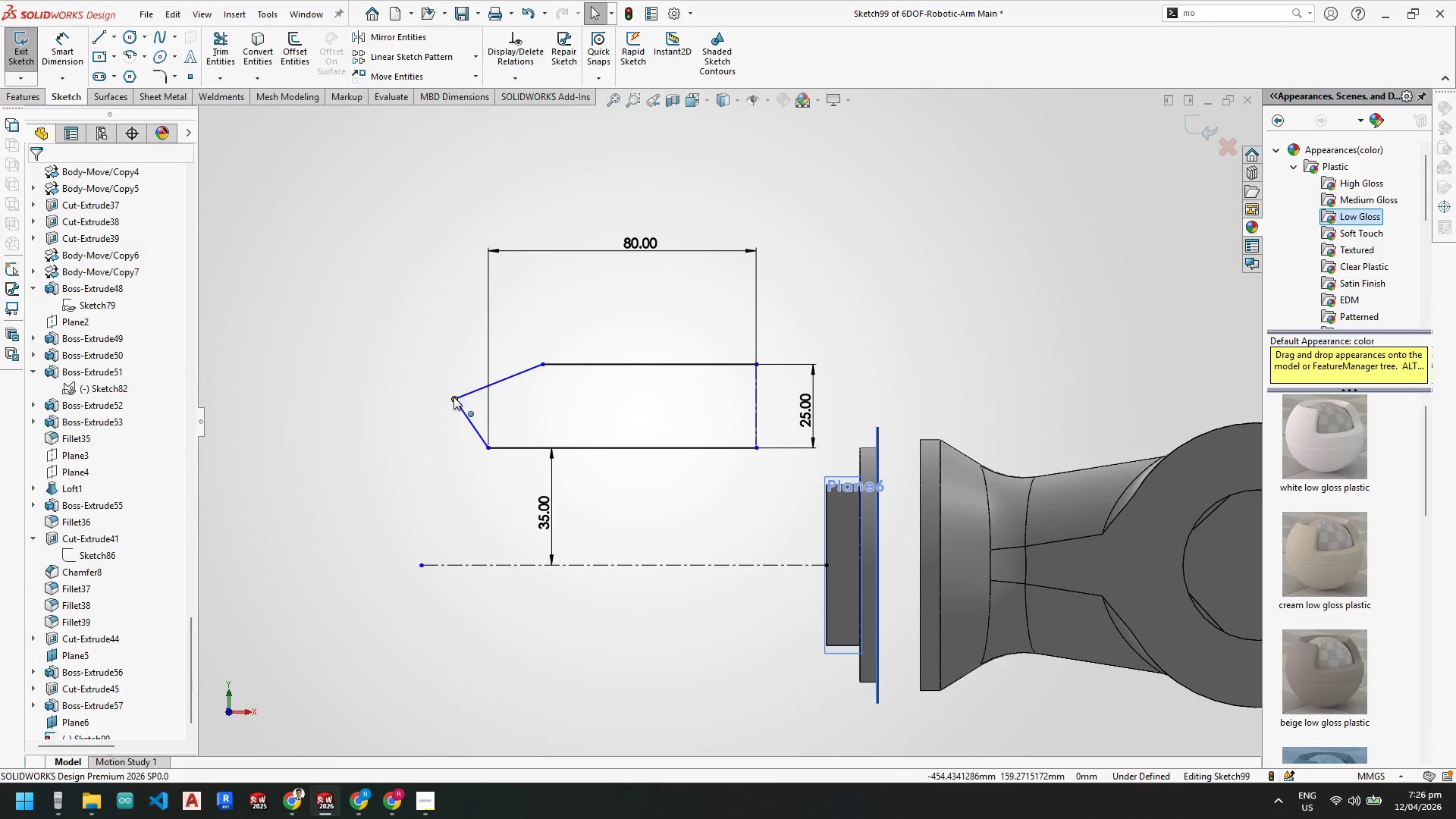 
left_click_drag(start_coordinate=[453, 397], to_coordinate=[590, 353])
 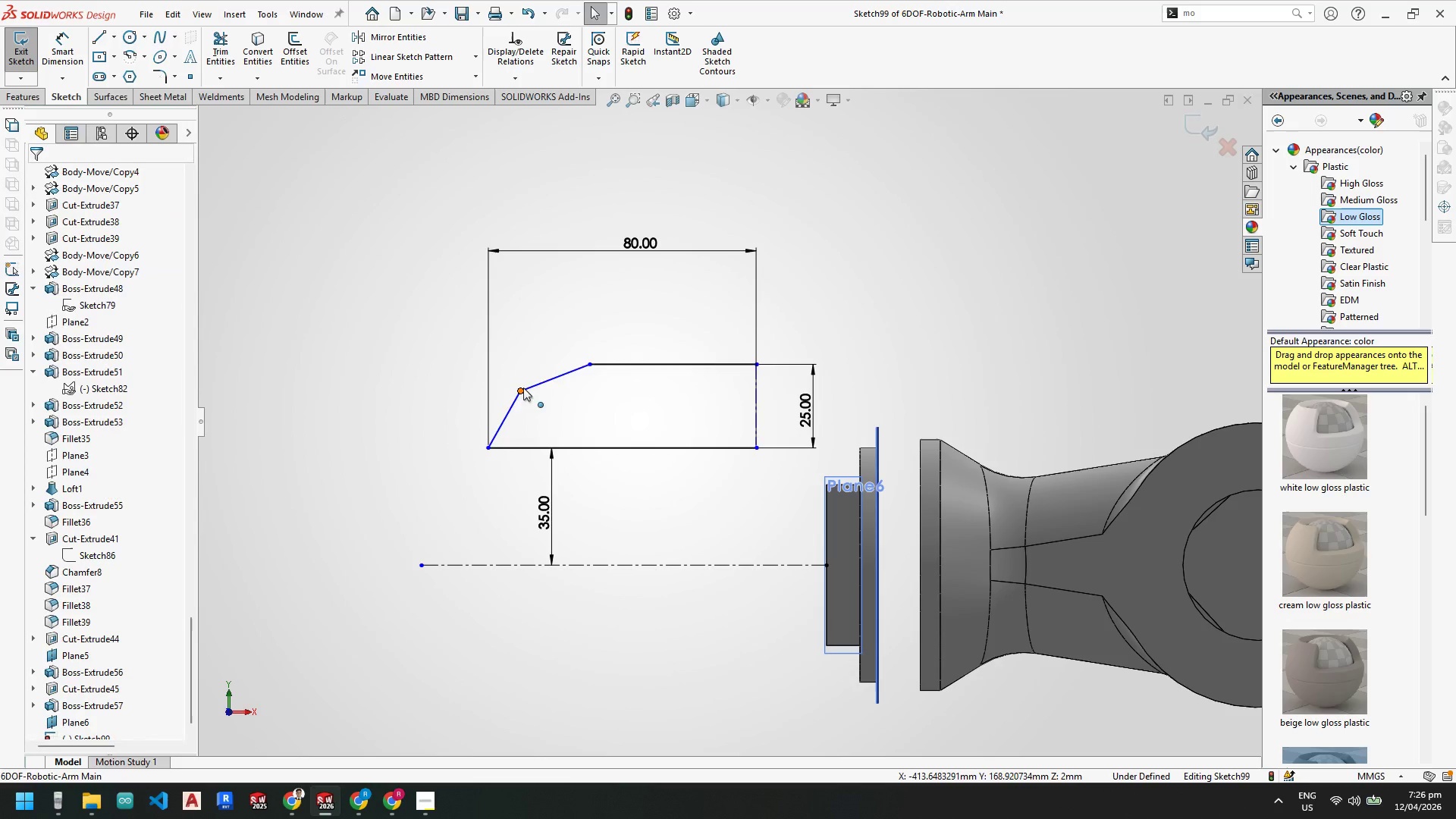 
key(Escape)
 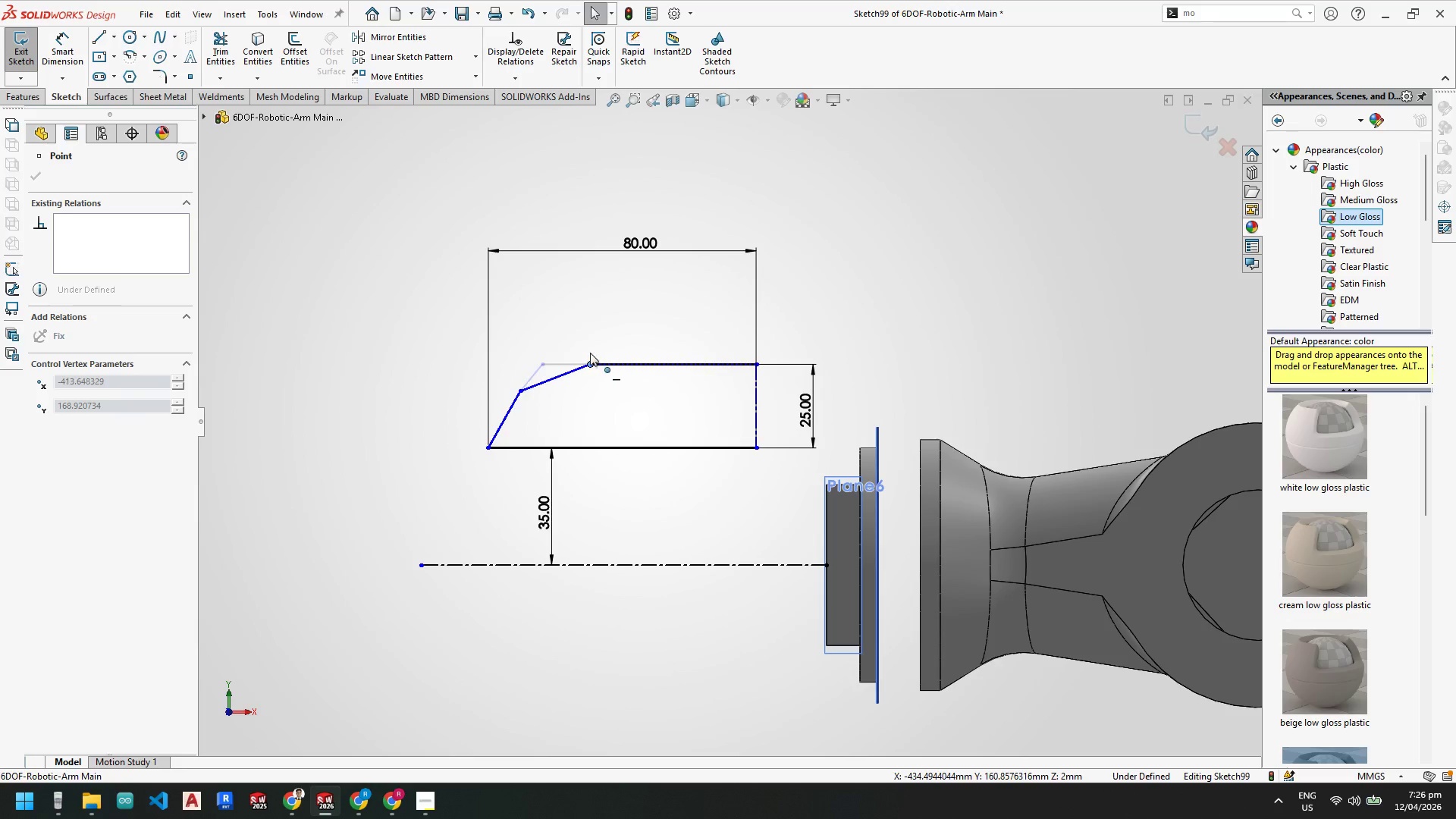 
key(Escape)
 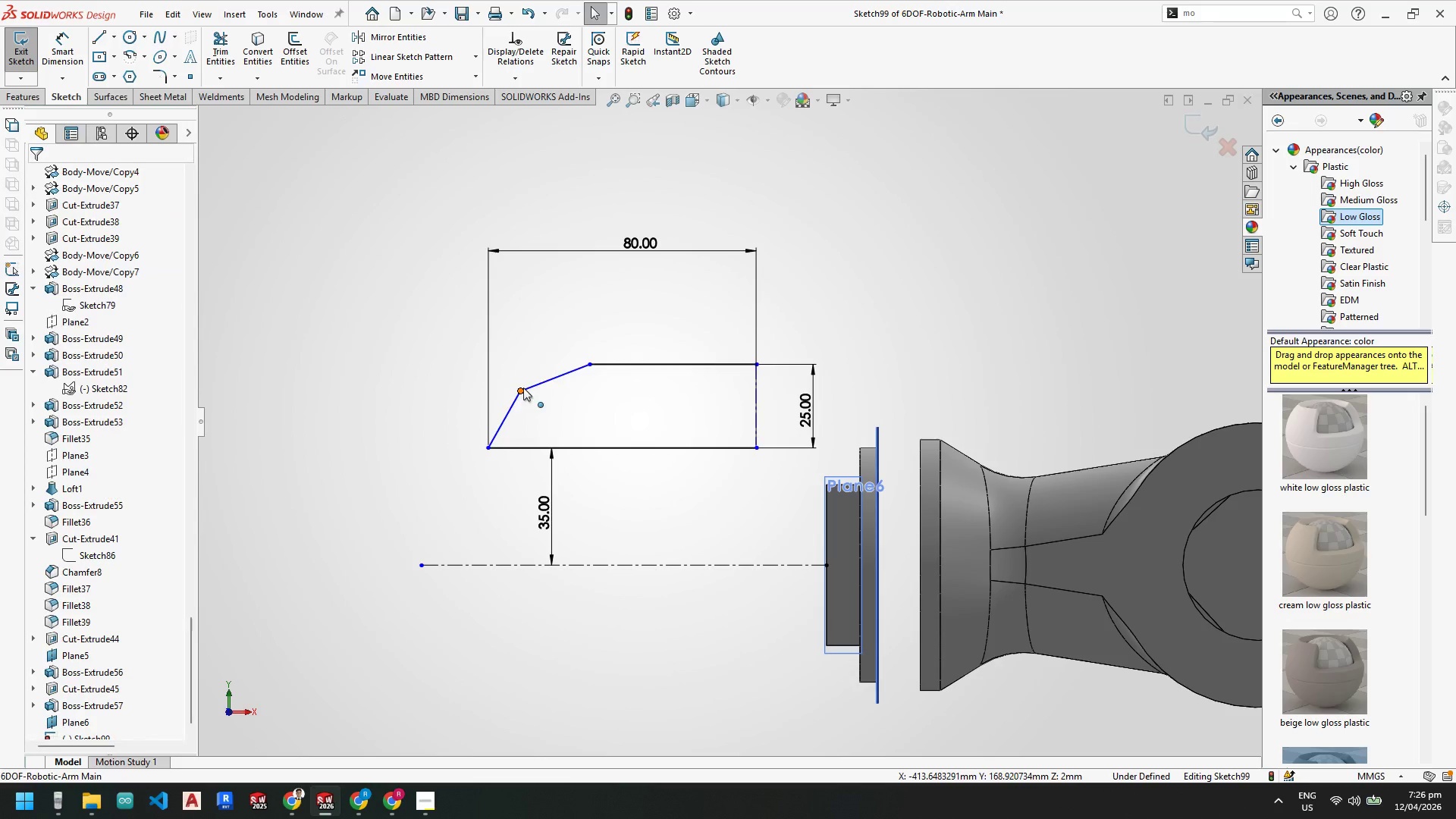 
left_click_drag(start_coordinate=[523, 388], to_coordinate=[520, 402])
 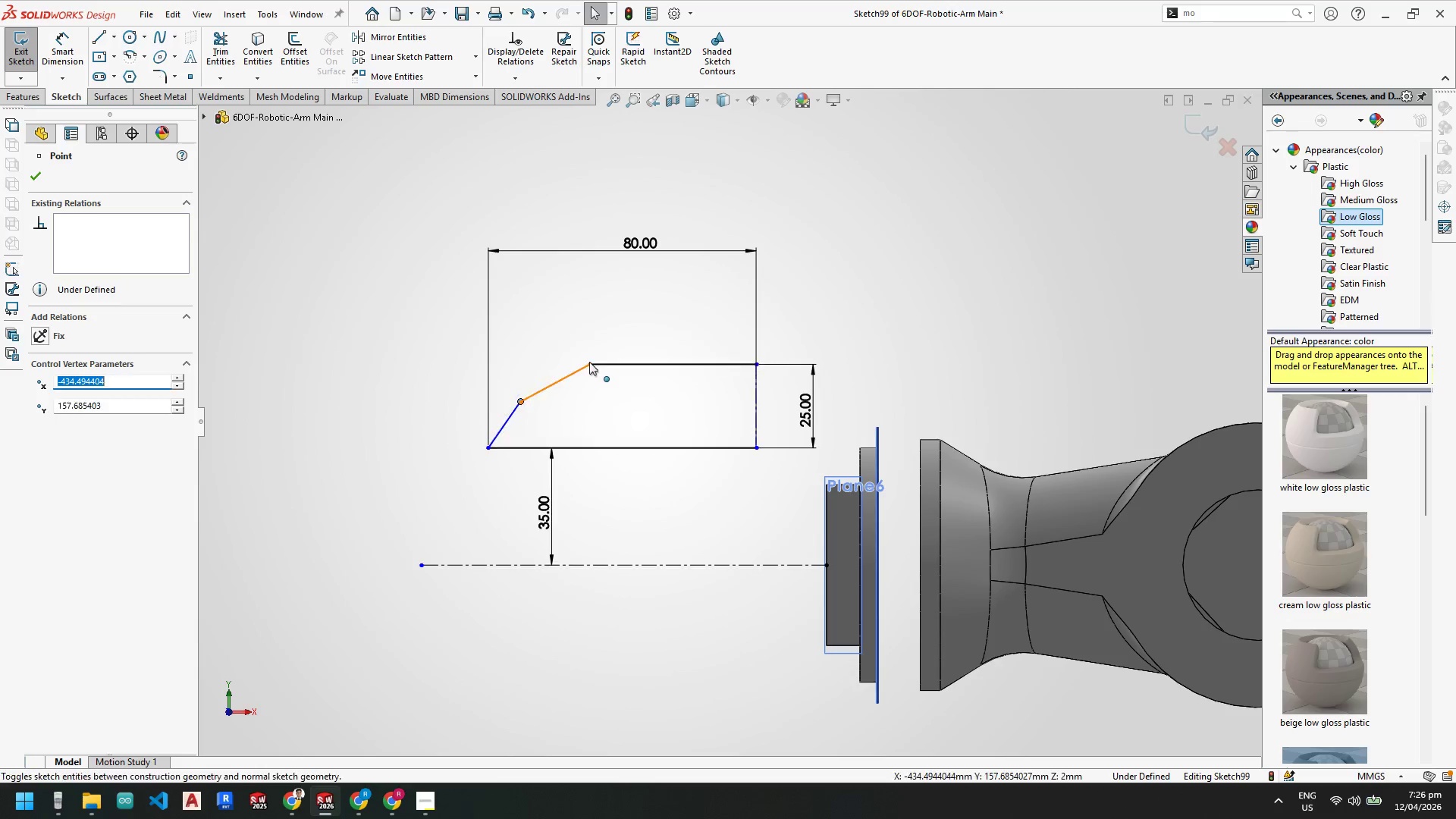 
key(Escape)
 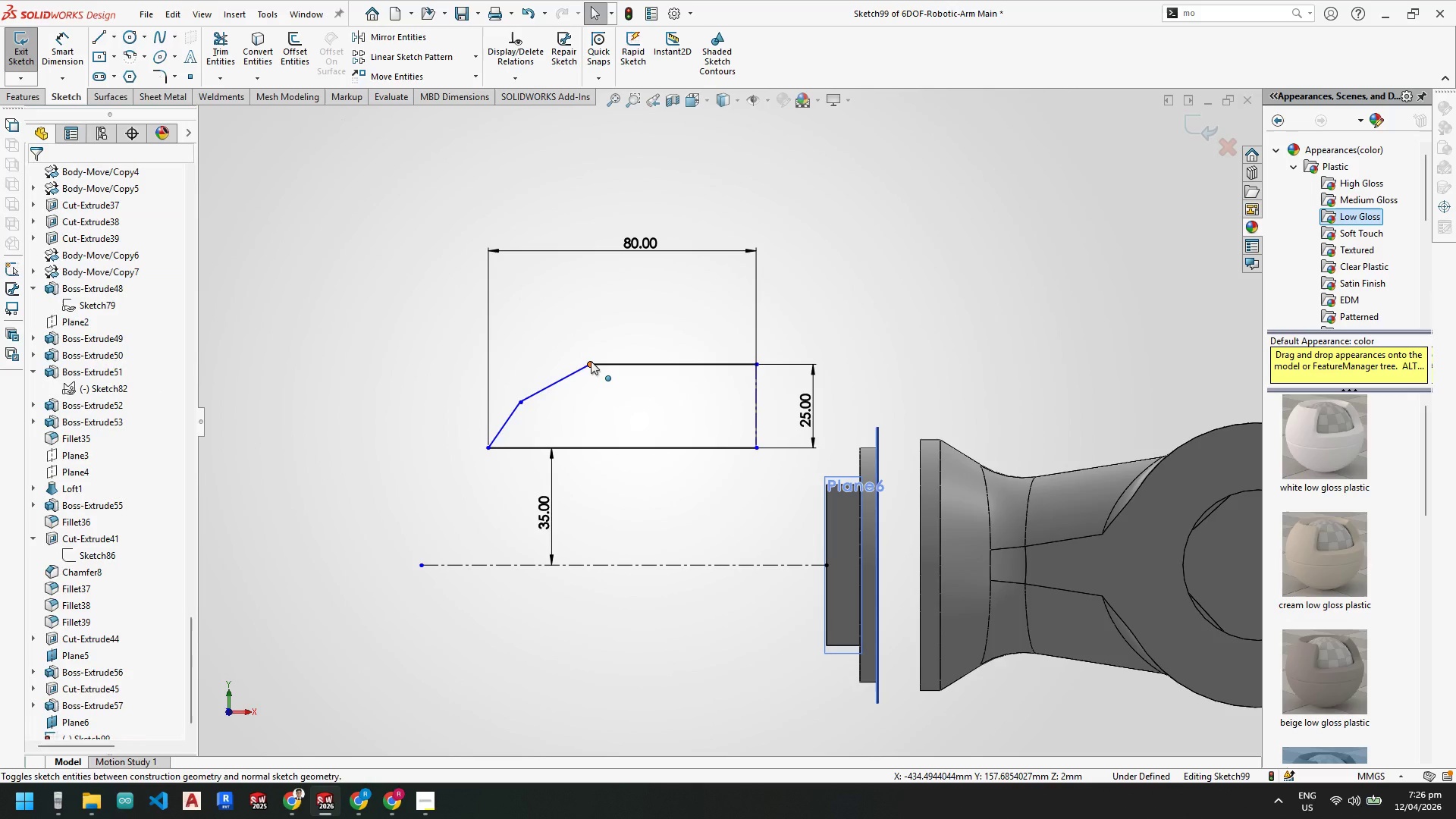 
key(Escape)
 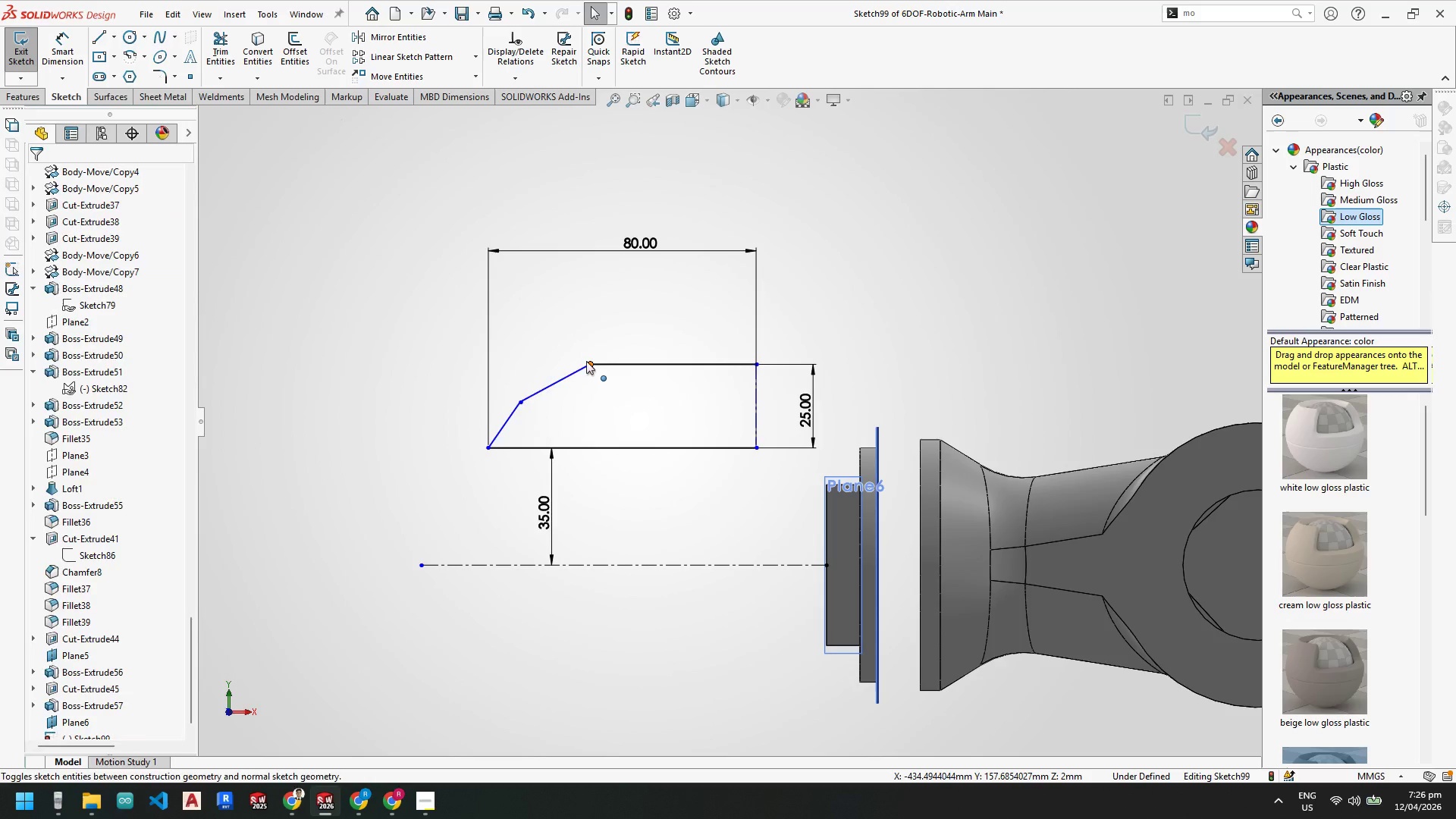 
left_click_drag(start_coordinate=[586, 361], to_coordinate=[643, 363])
 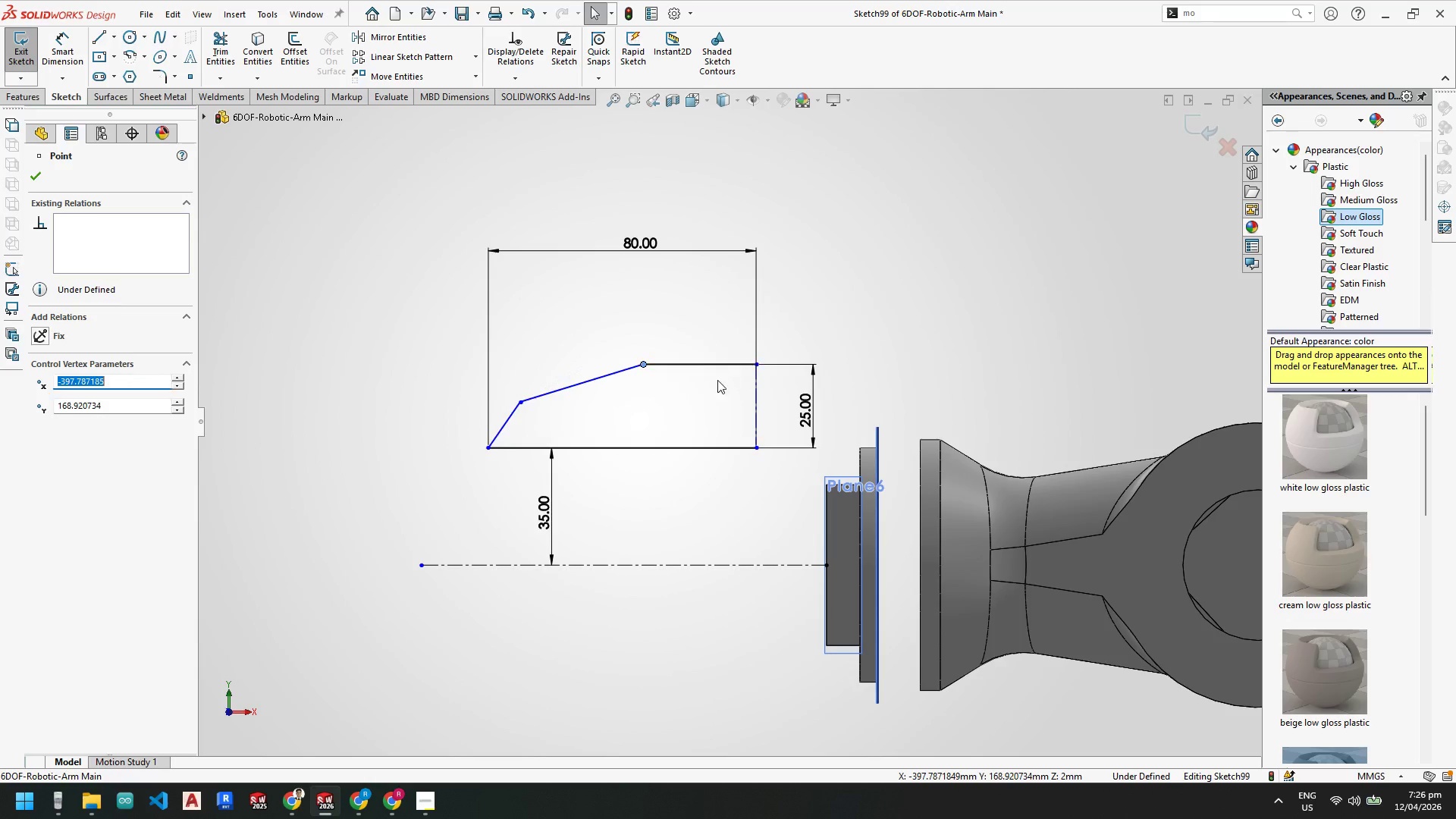 
key(Escape)
 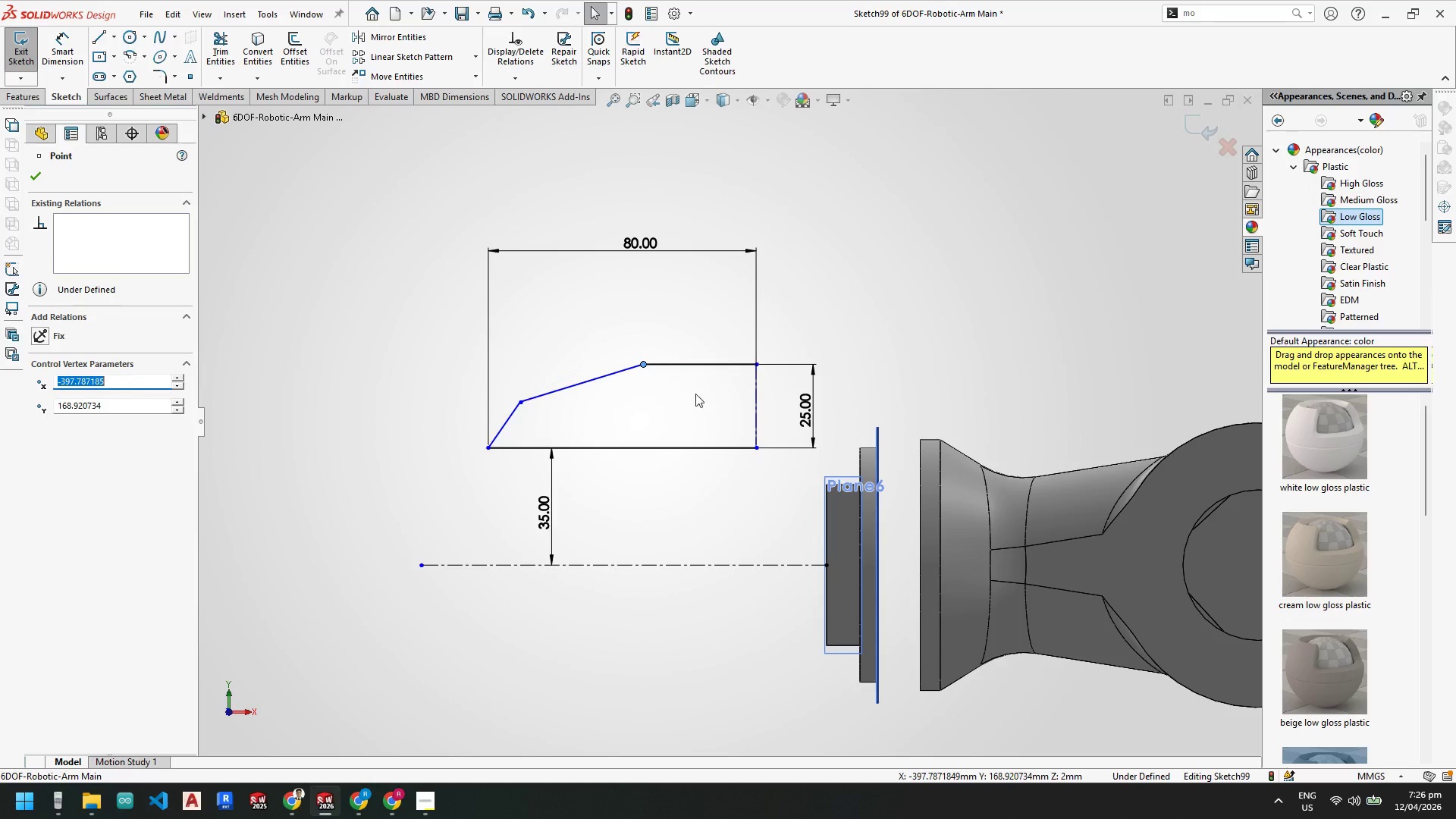 
key(Escape)
 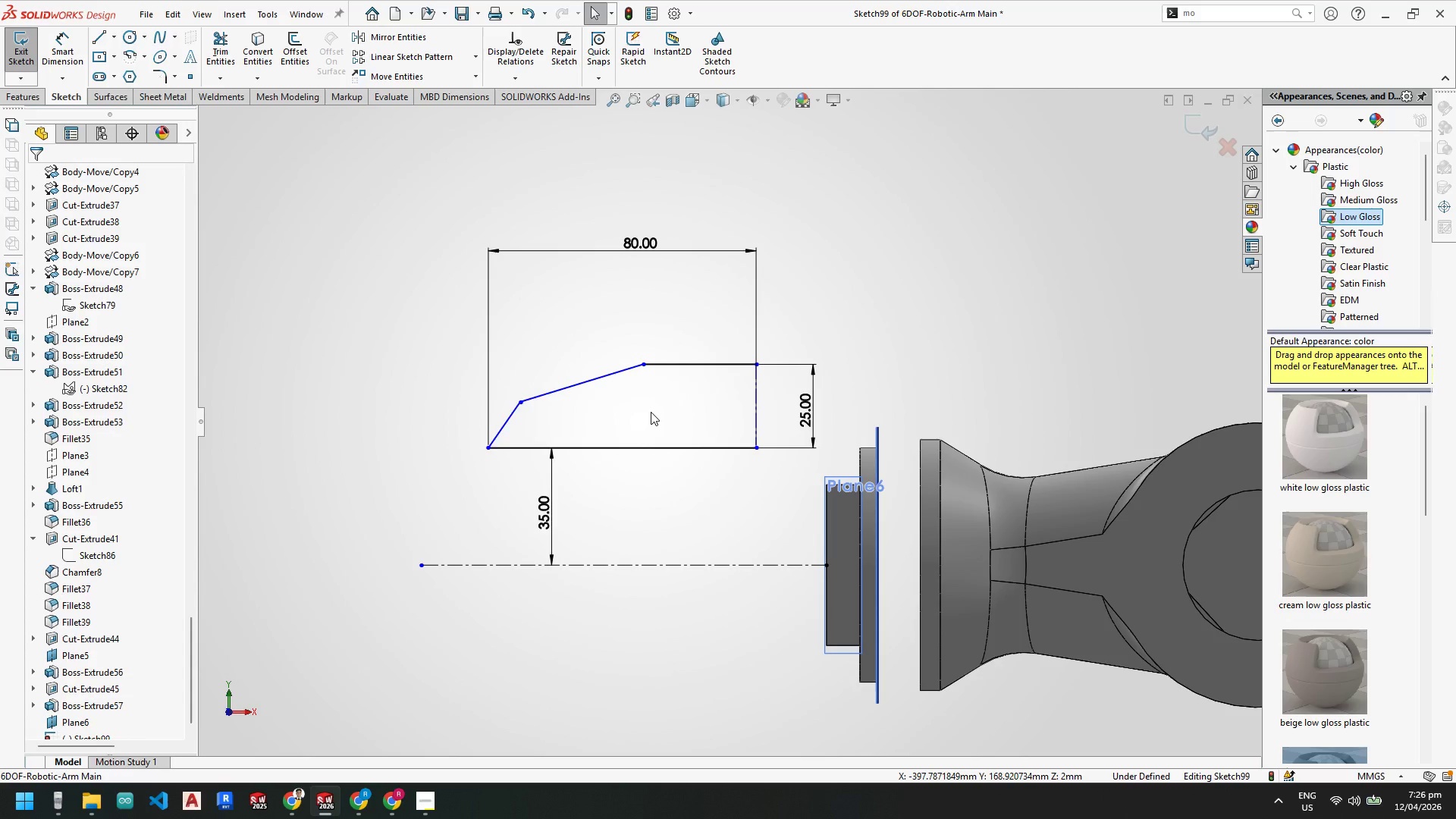 
key(Escape)
 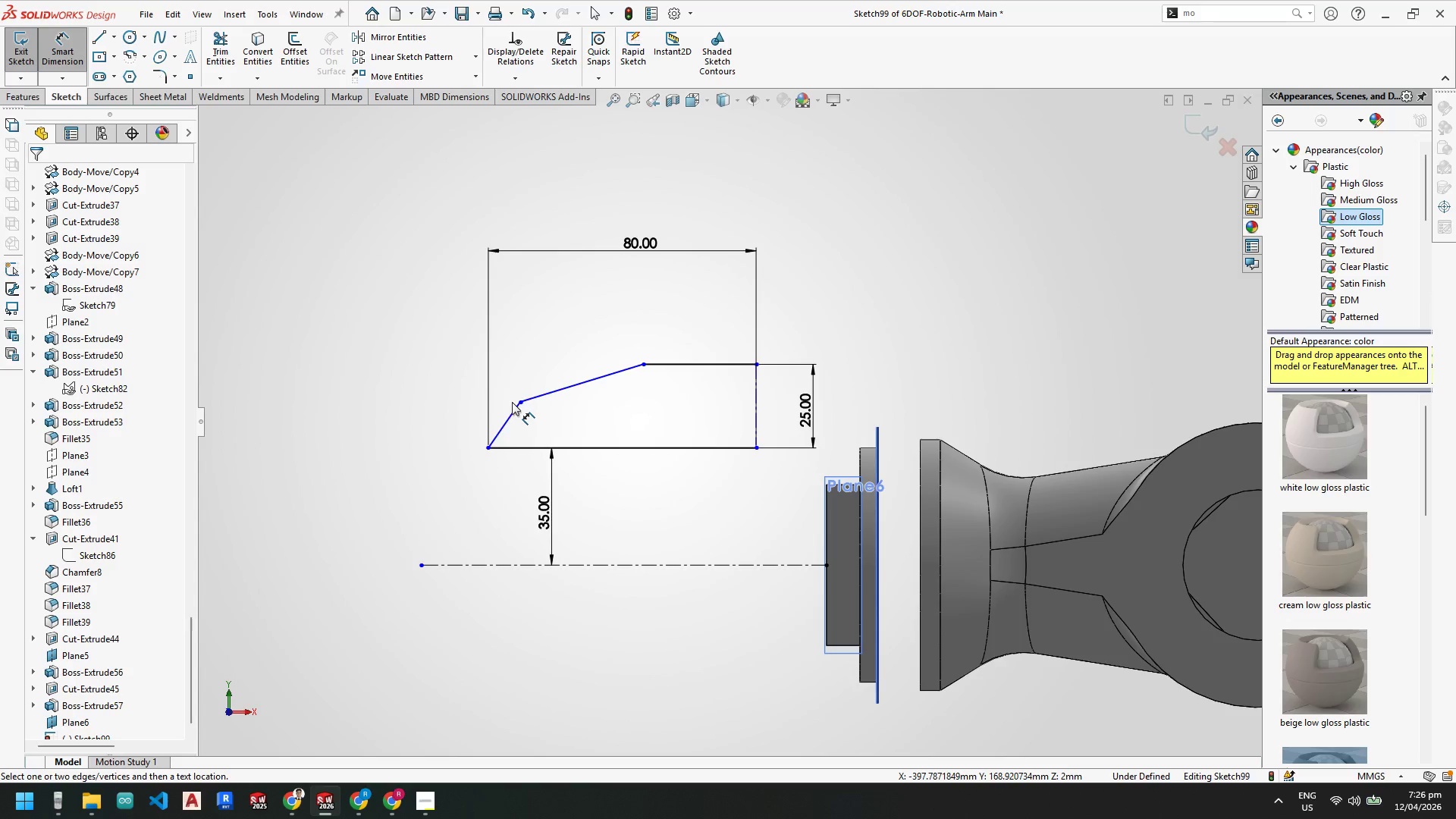 
left_click_drag(start_coordinate=[526, 447], to_coordinate=[537, 444])
 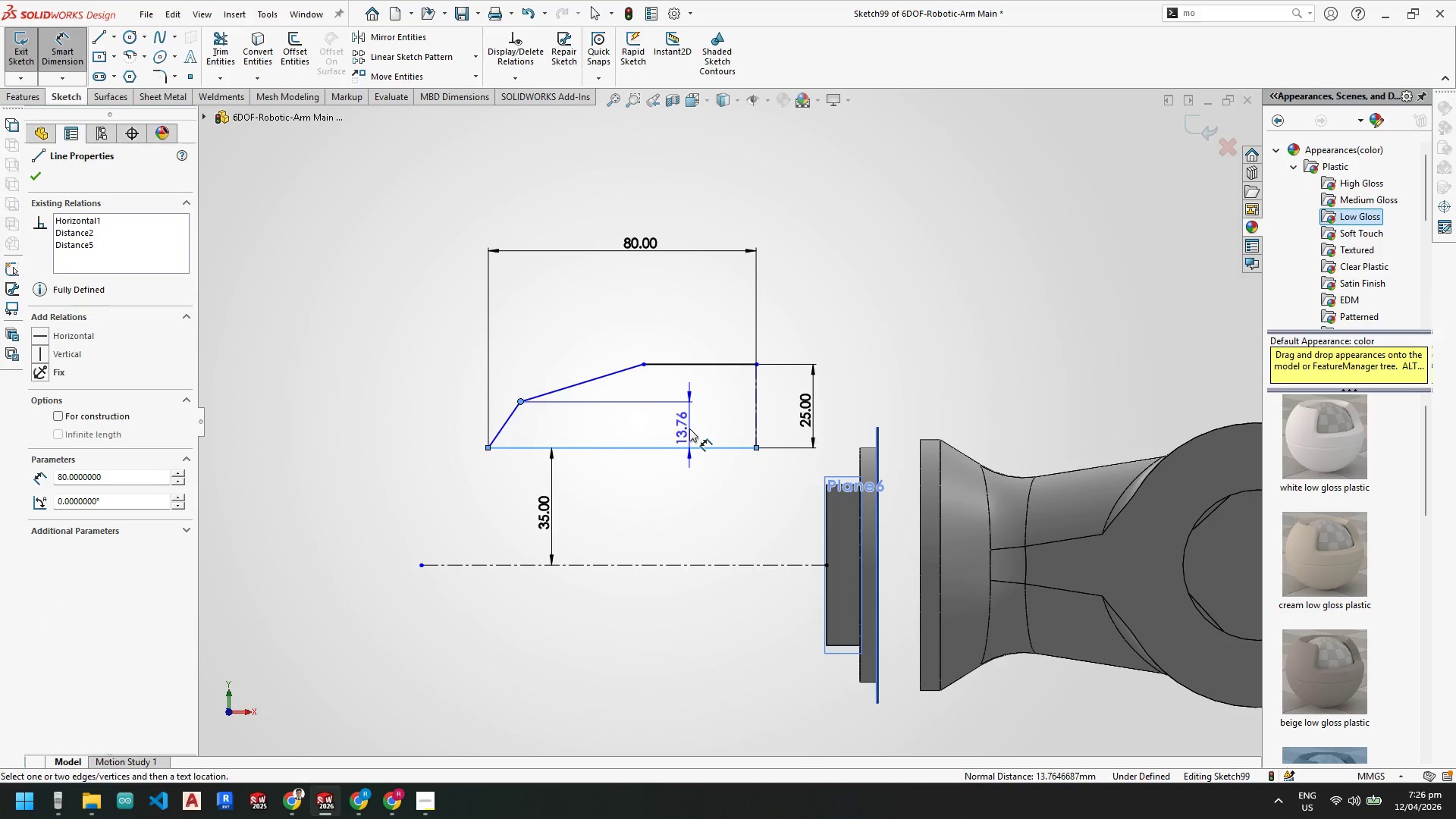 
left_click([691, 427])
 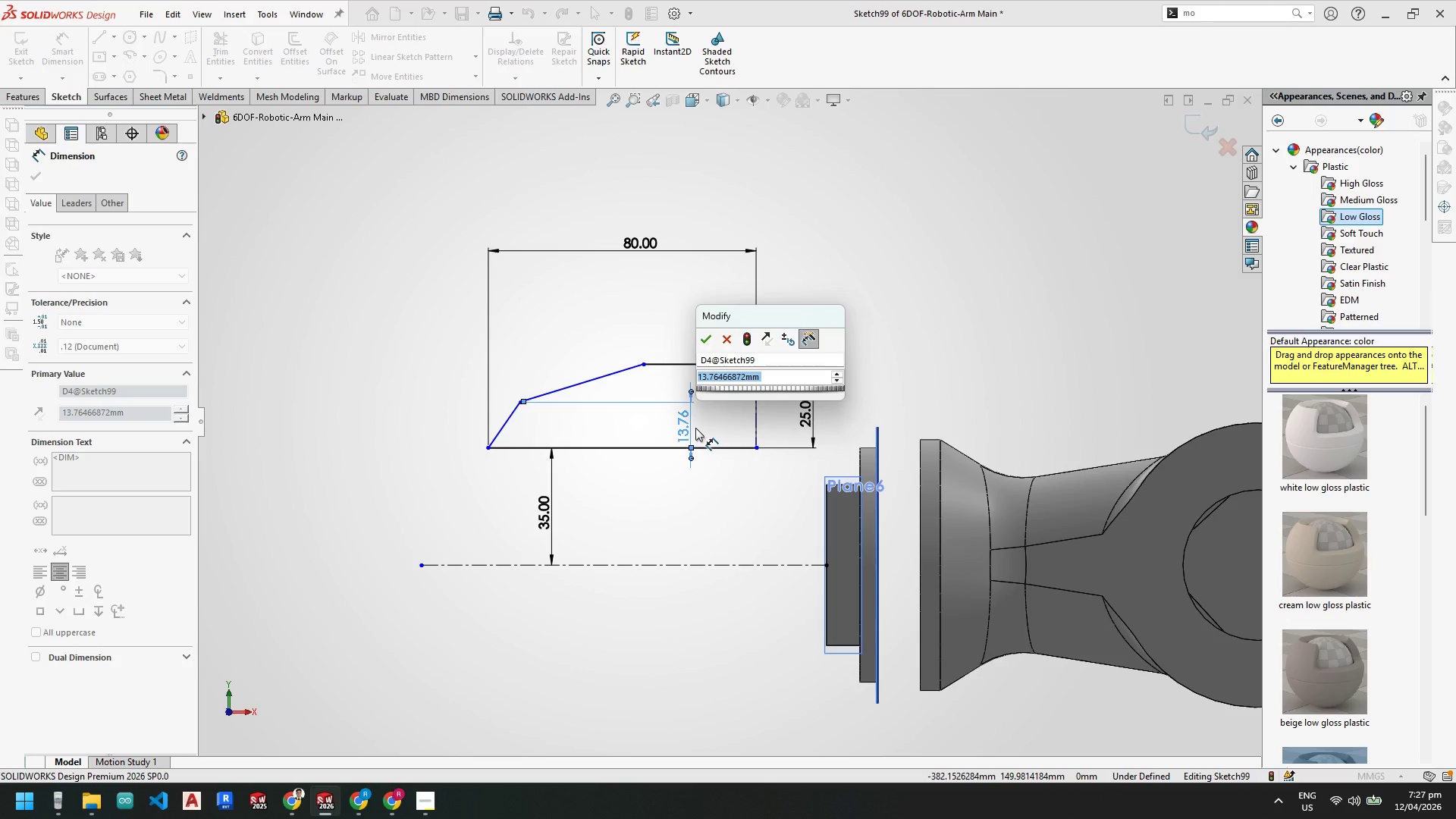 
wait(21.66)
 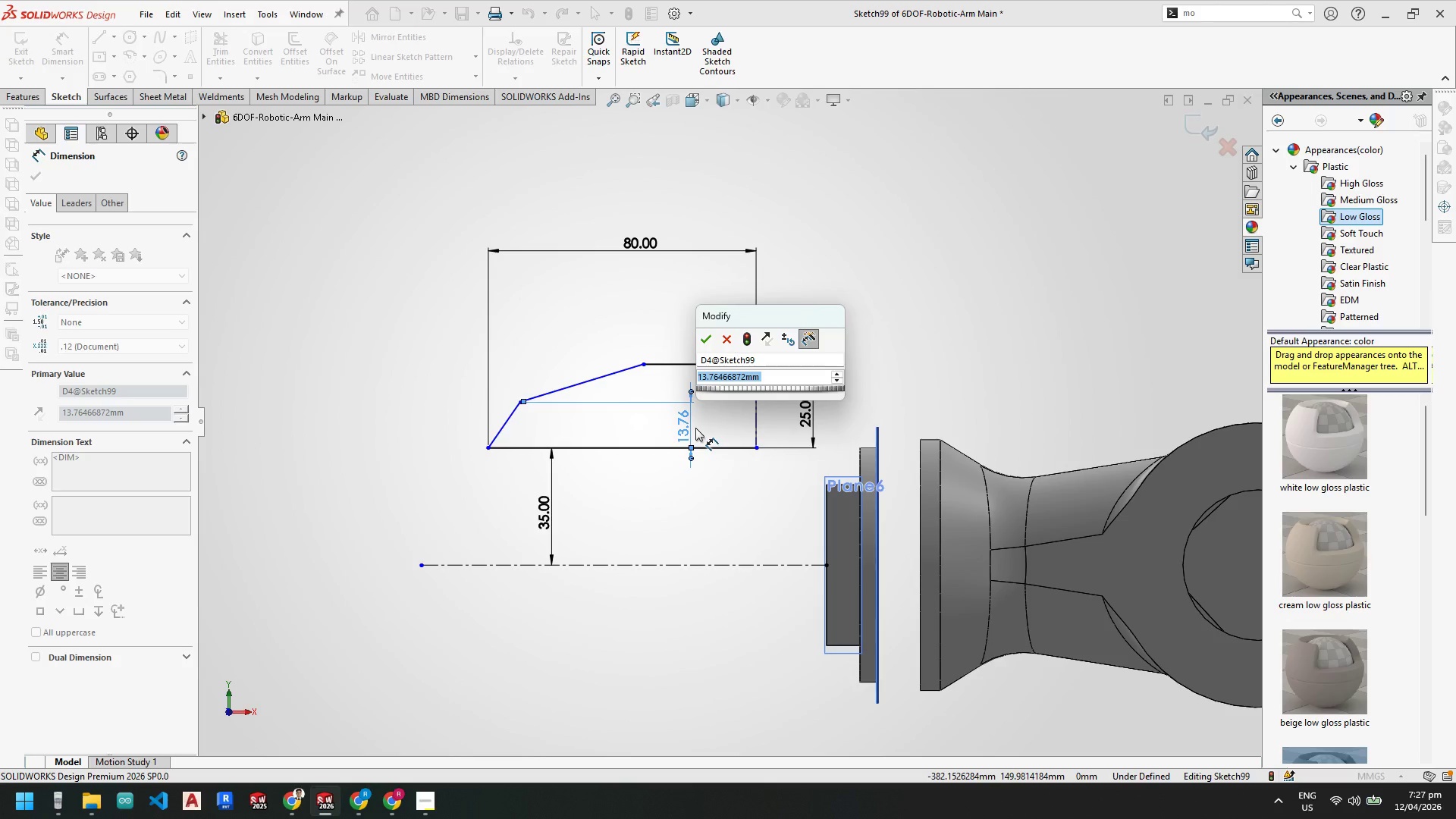 
double_click([686, 426])
 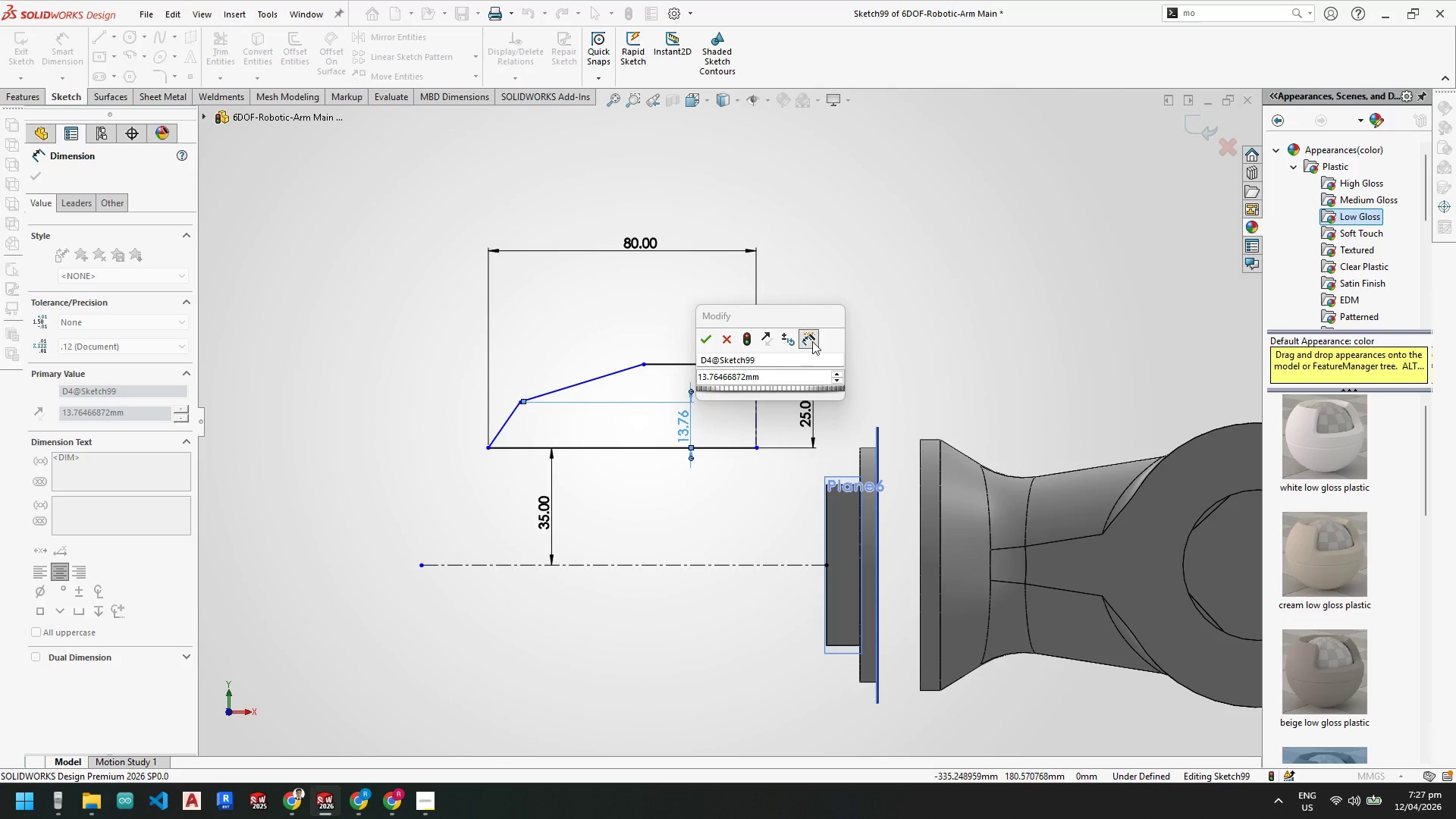 
left_click([787, 381])
 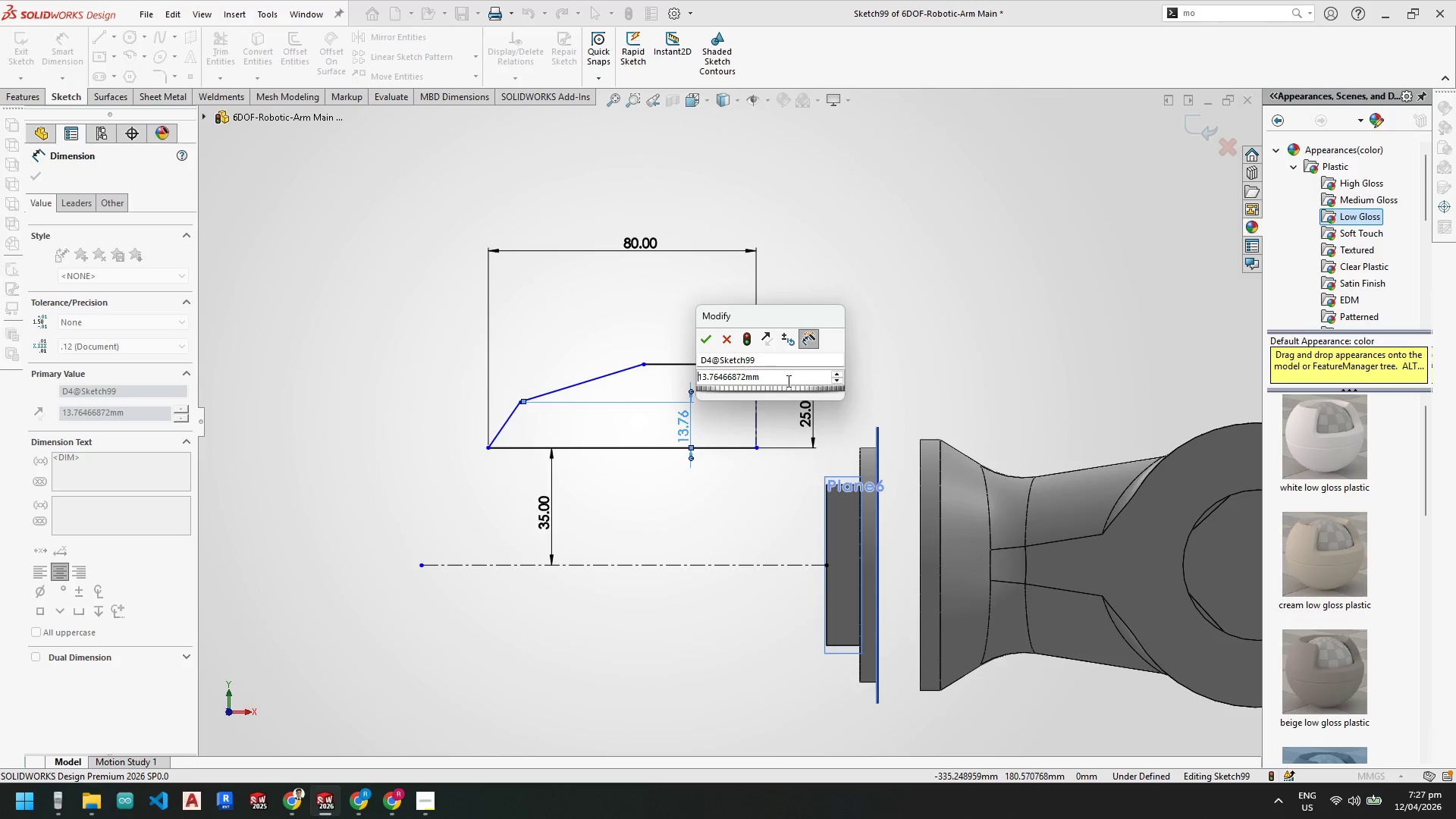 
key(Control+A)
 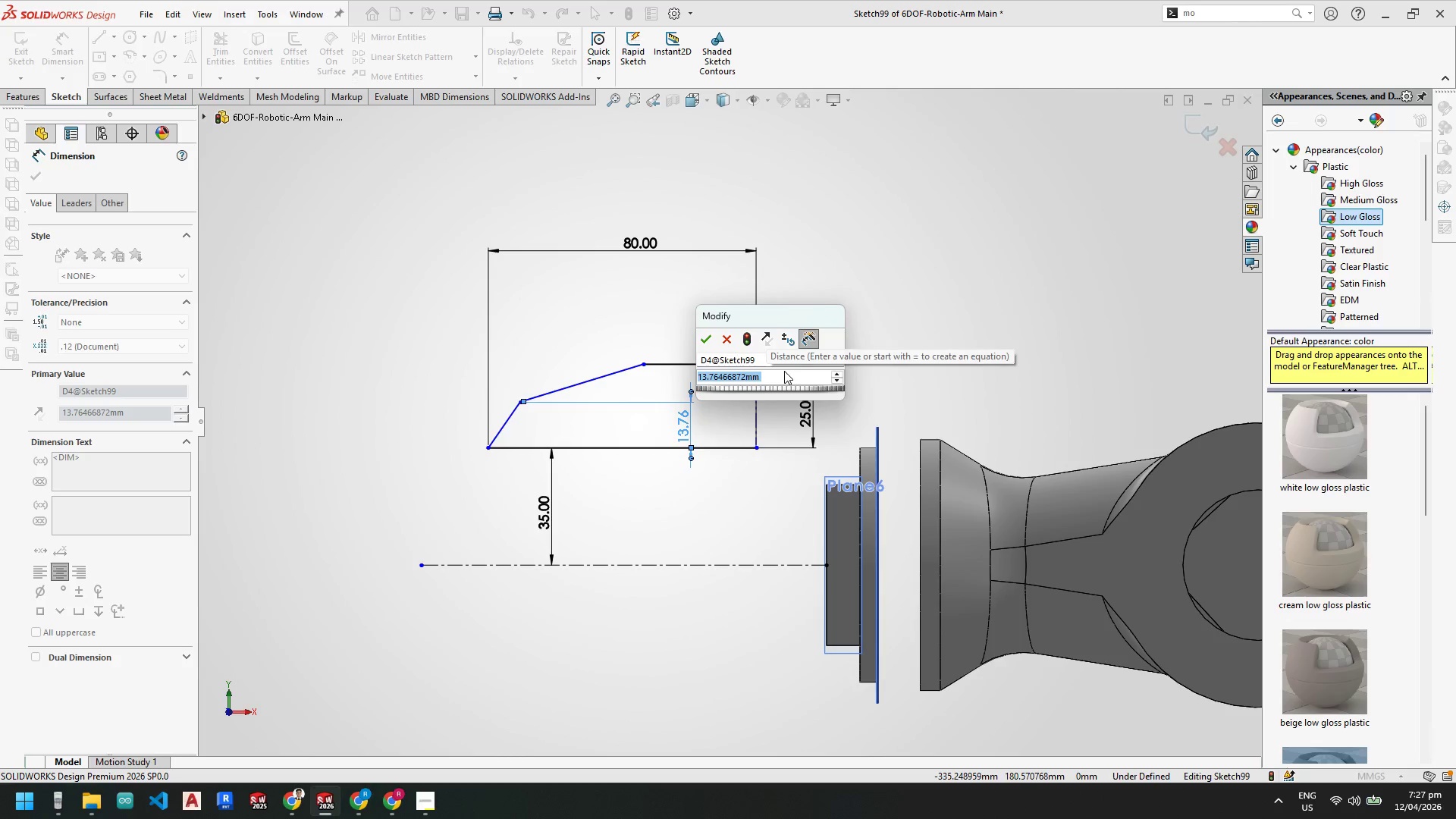 
key(Control+Numpad1)
 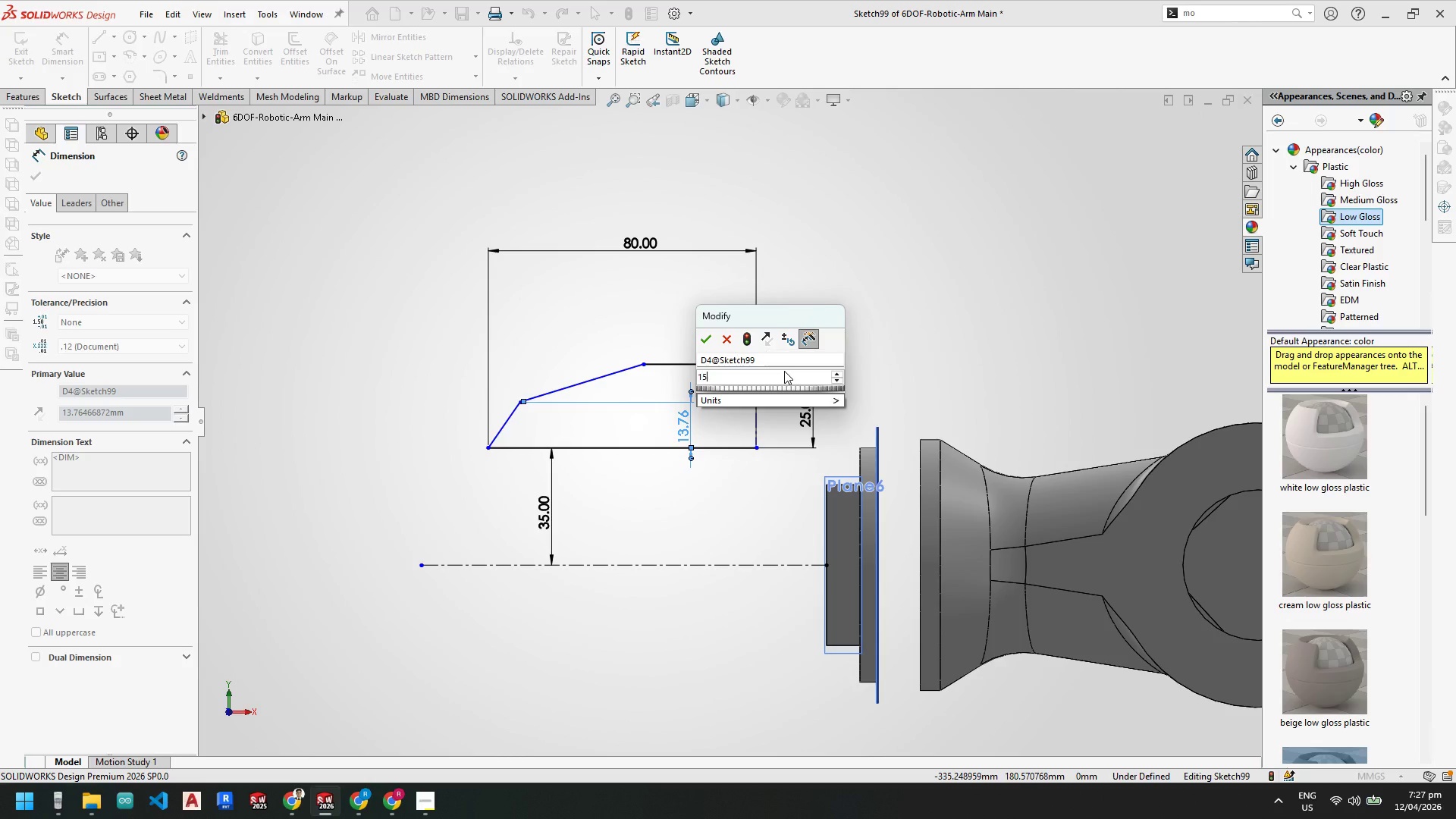 
key(Control+Numpad5)
 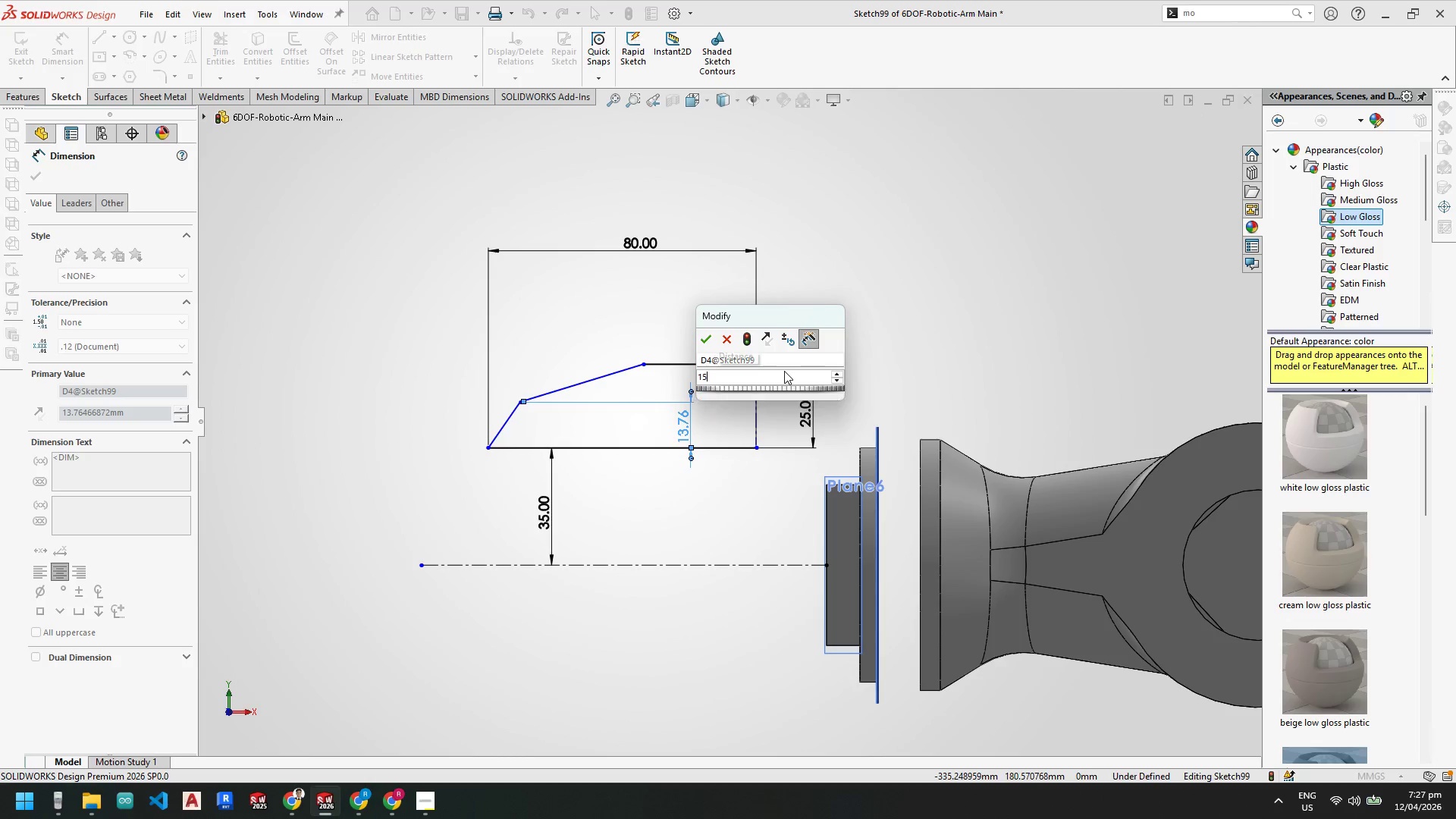 
key(Control+NumpadEnter)
 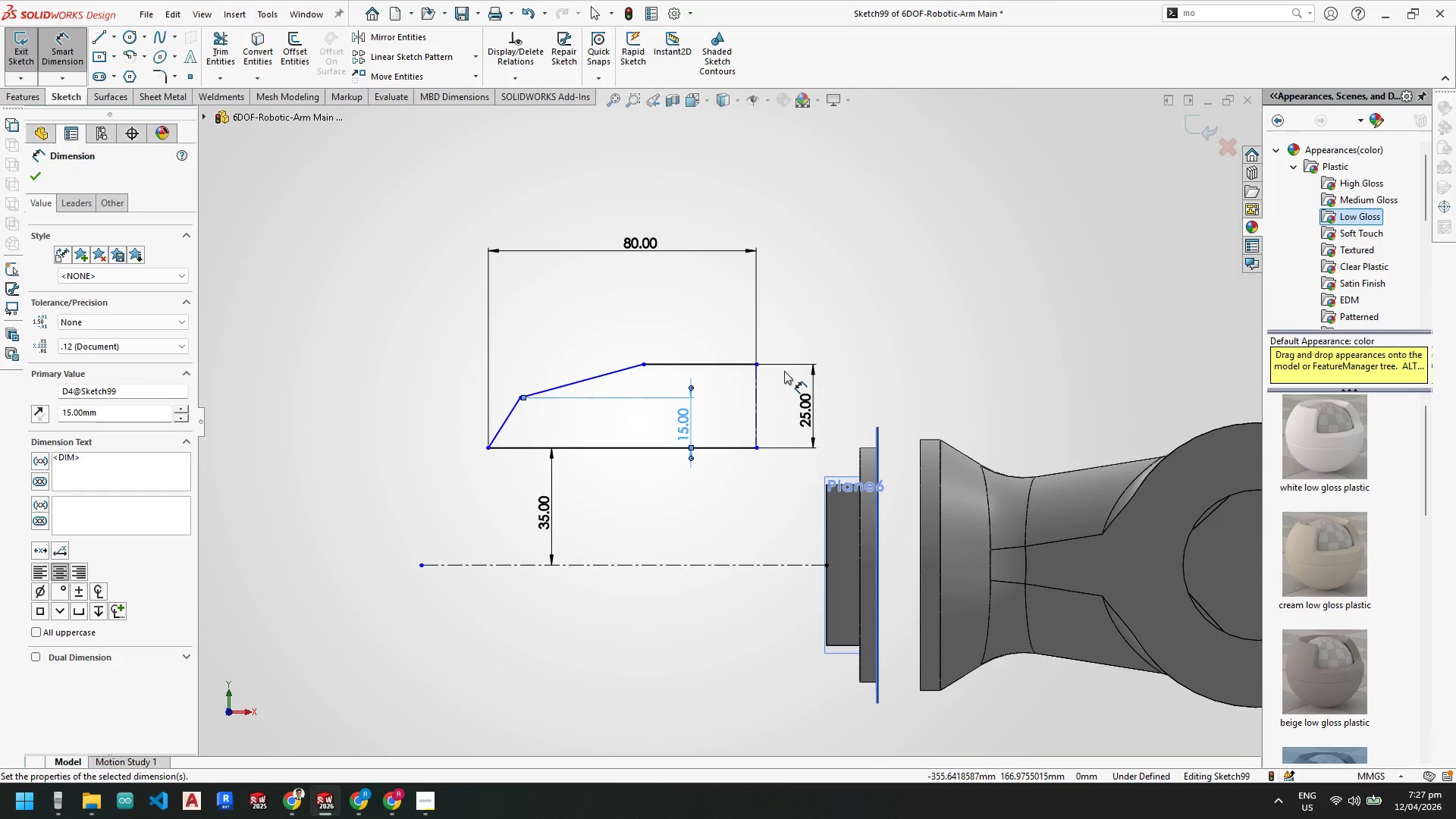 
scroll: coordinate [784, 371], scroll_direction: down, amount: 1.0
 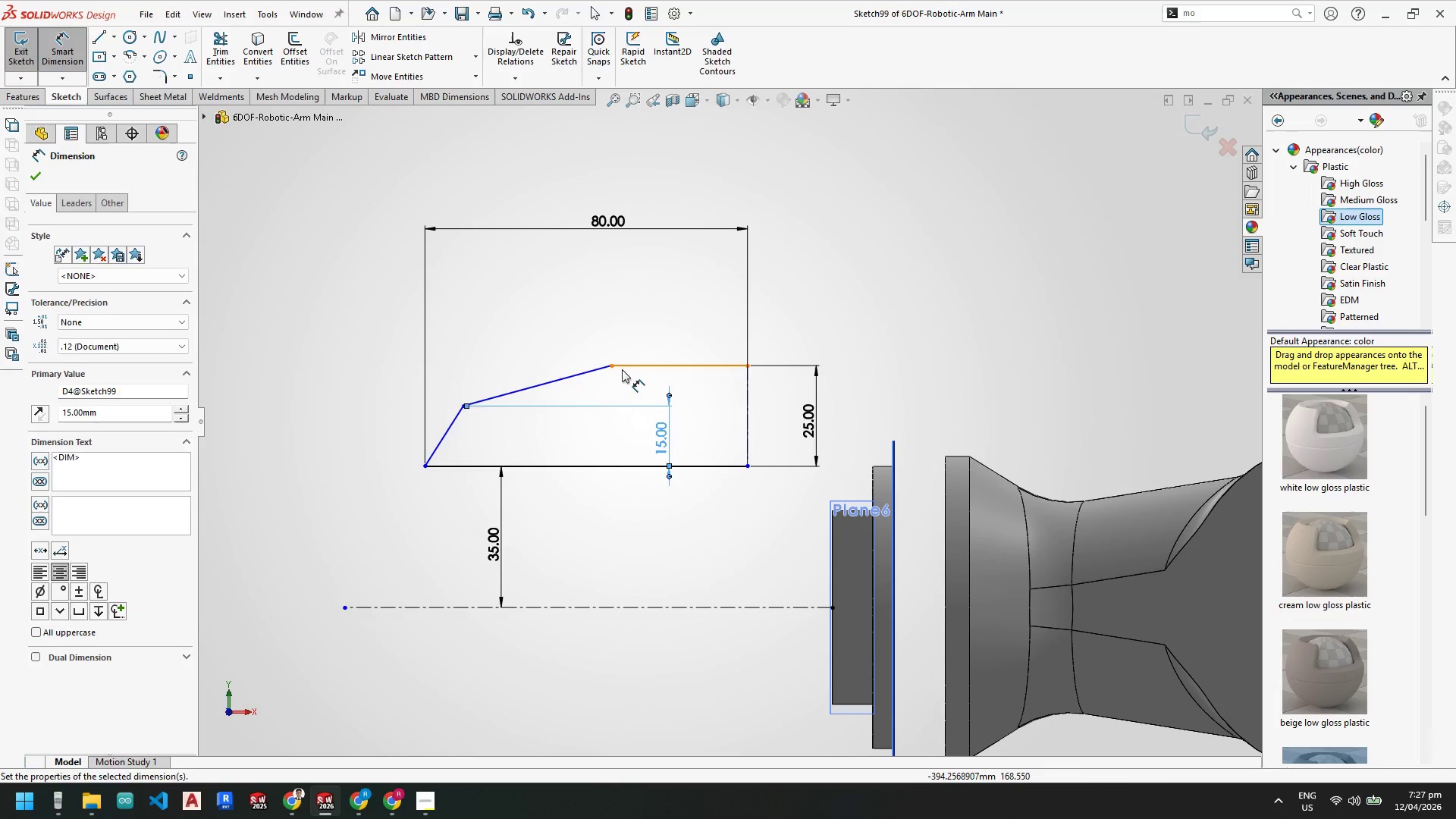 
key(Escape)
 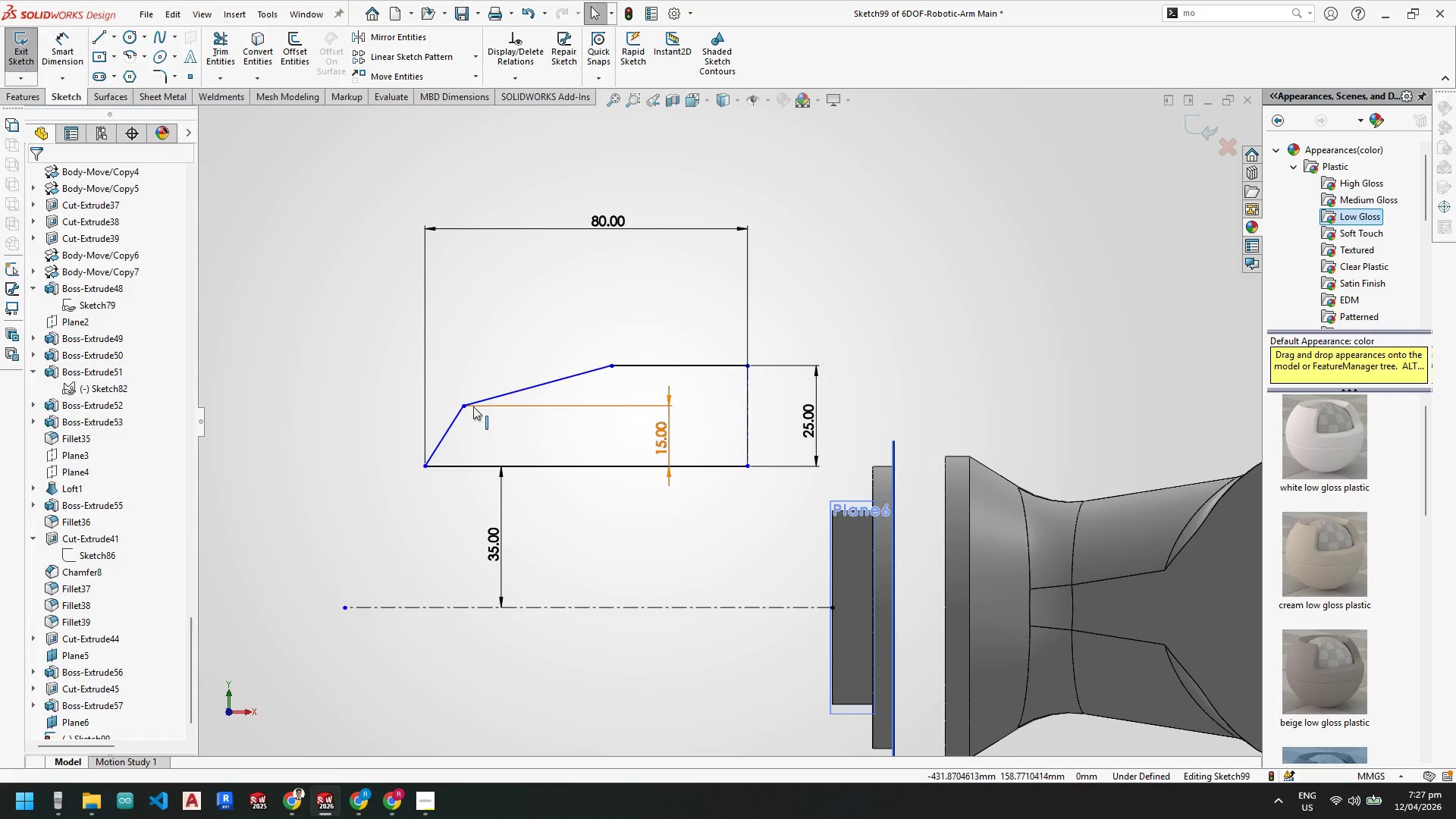 
key(Escape)
 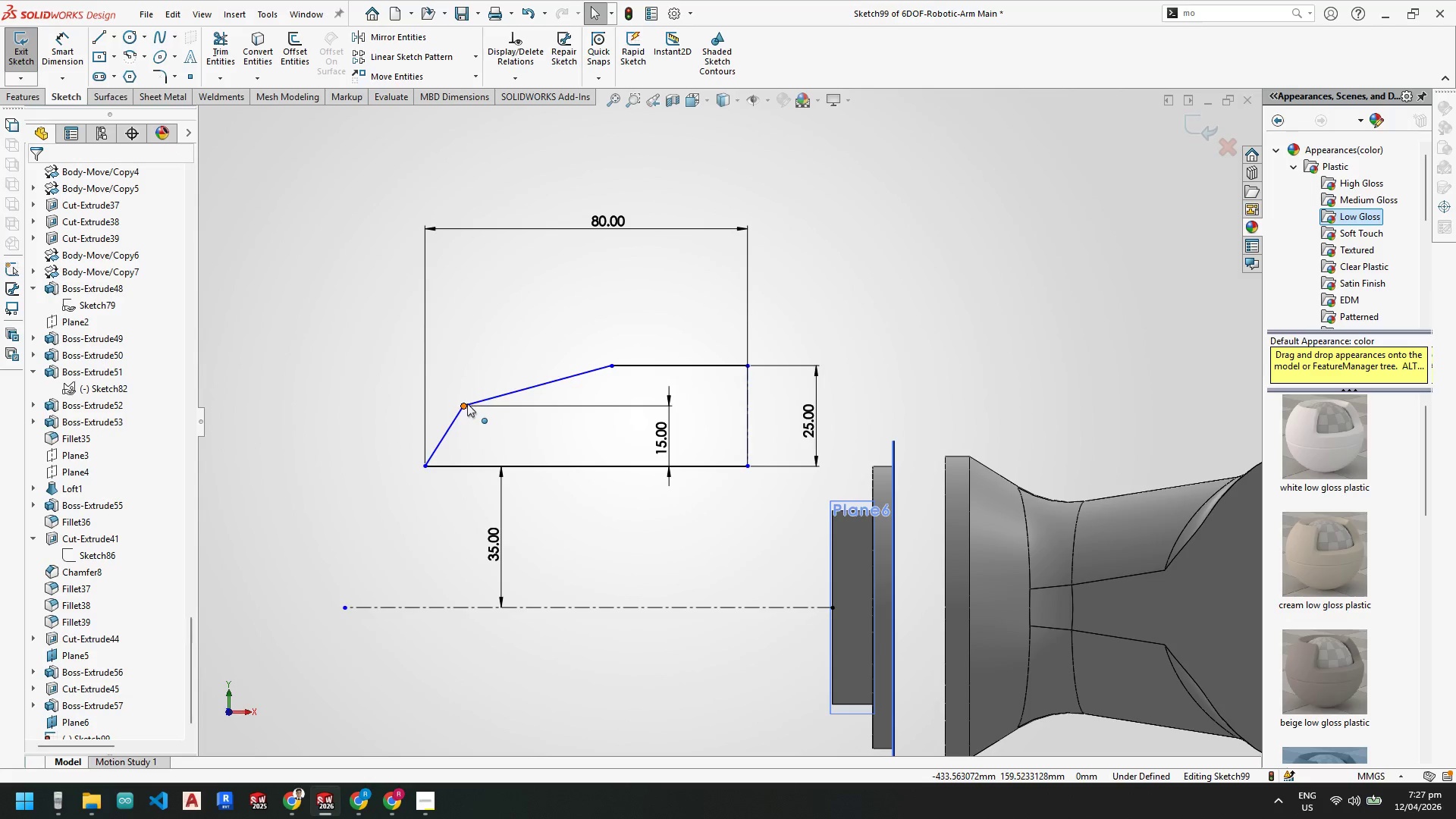 
left_click_drag(start_coordinate=[467, 403], to_coordinate=[466, 384])
 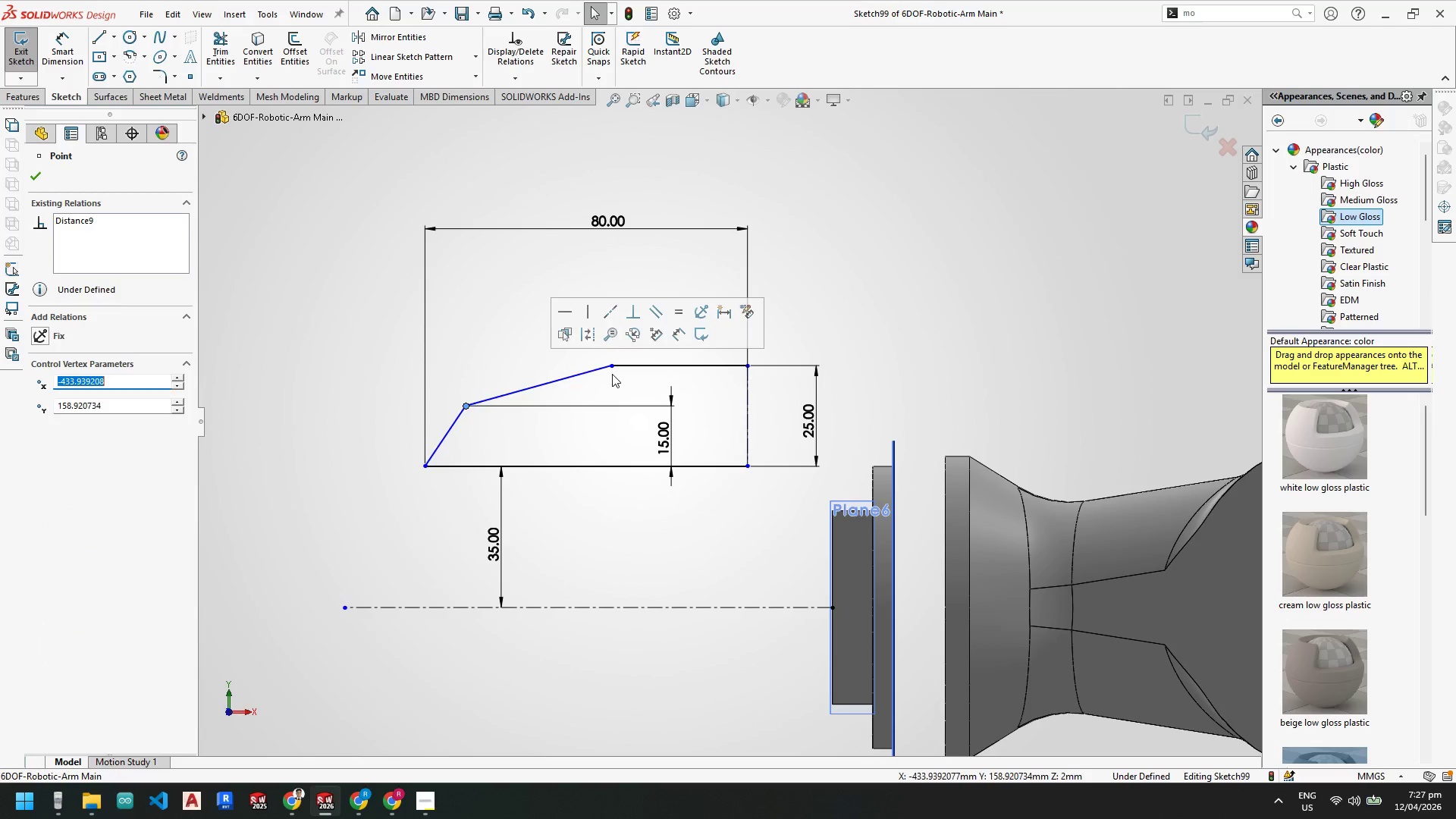 
key(Escape)
 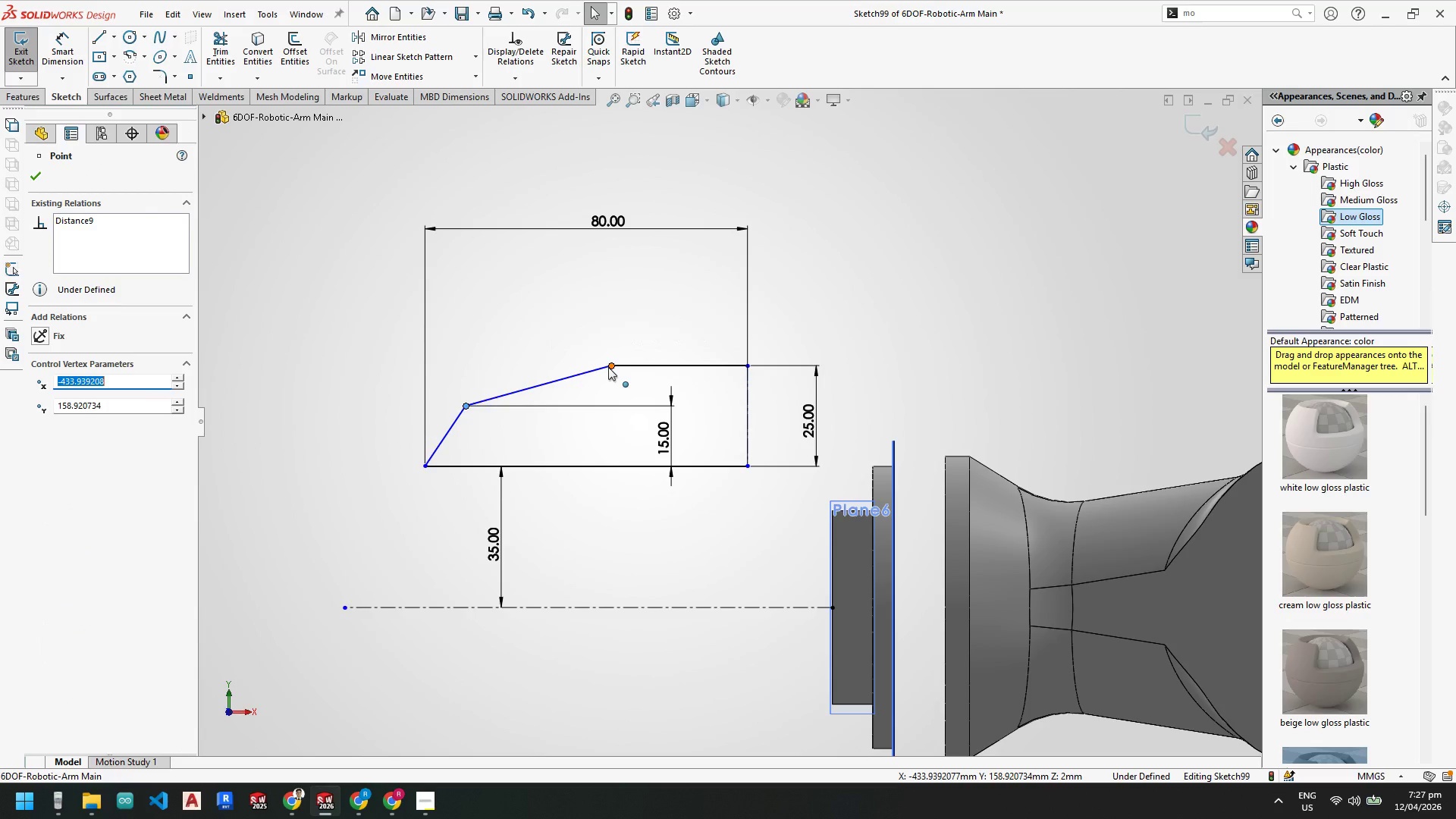 
left_click_drag(start_coordinate=[608, 367], to_coordinate=[554, 371])
 